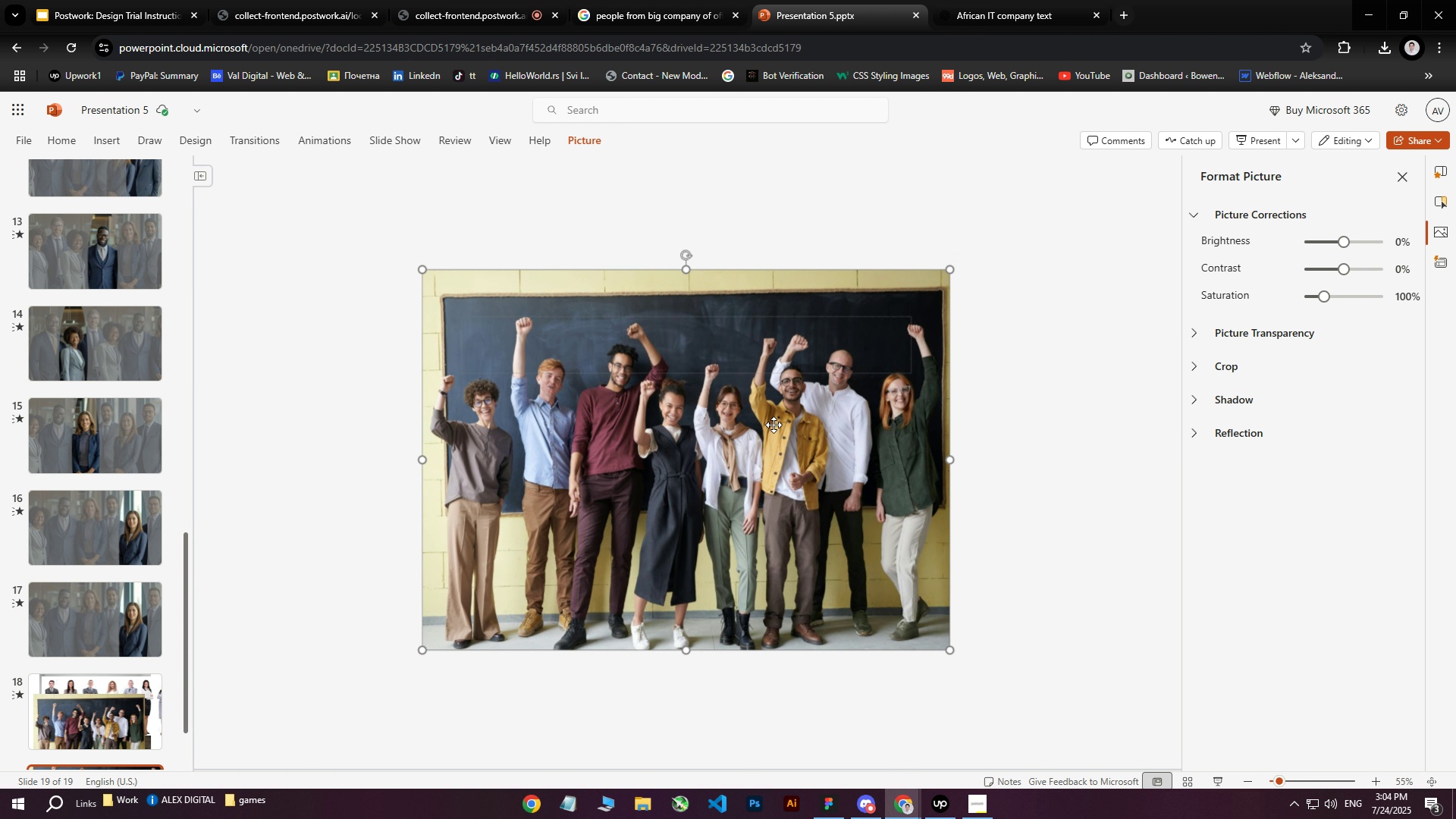 
hold_key(key=ArrowDown, duration=0.99)
 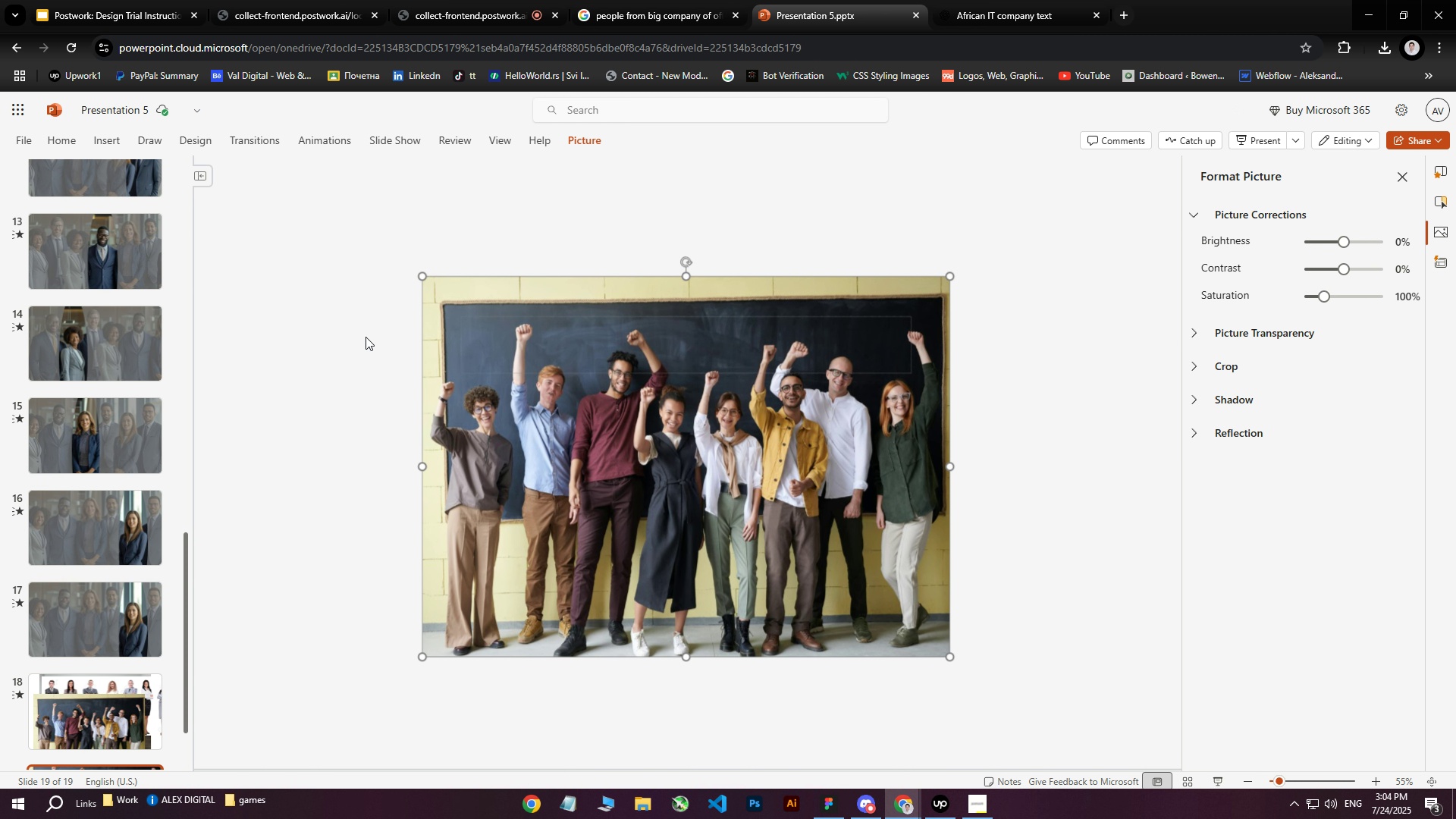 
left_click([268, 438])
 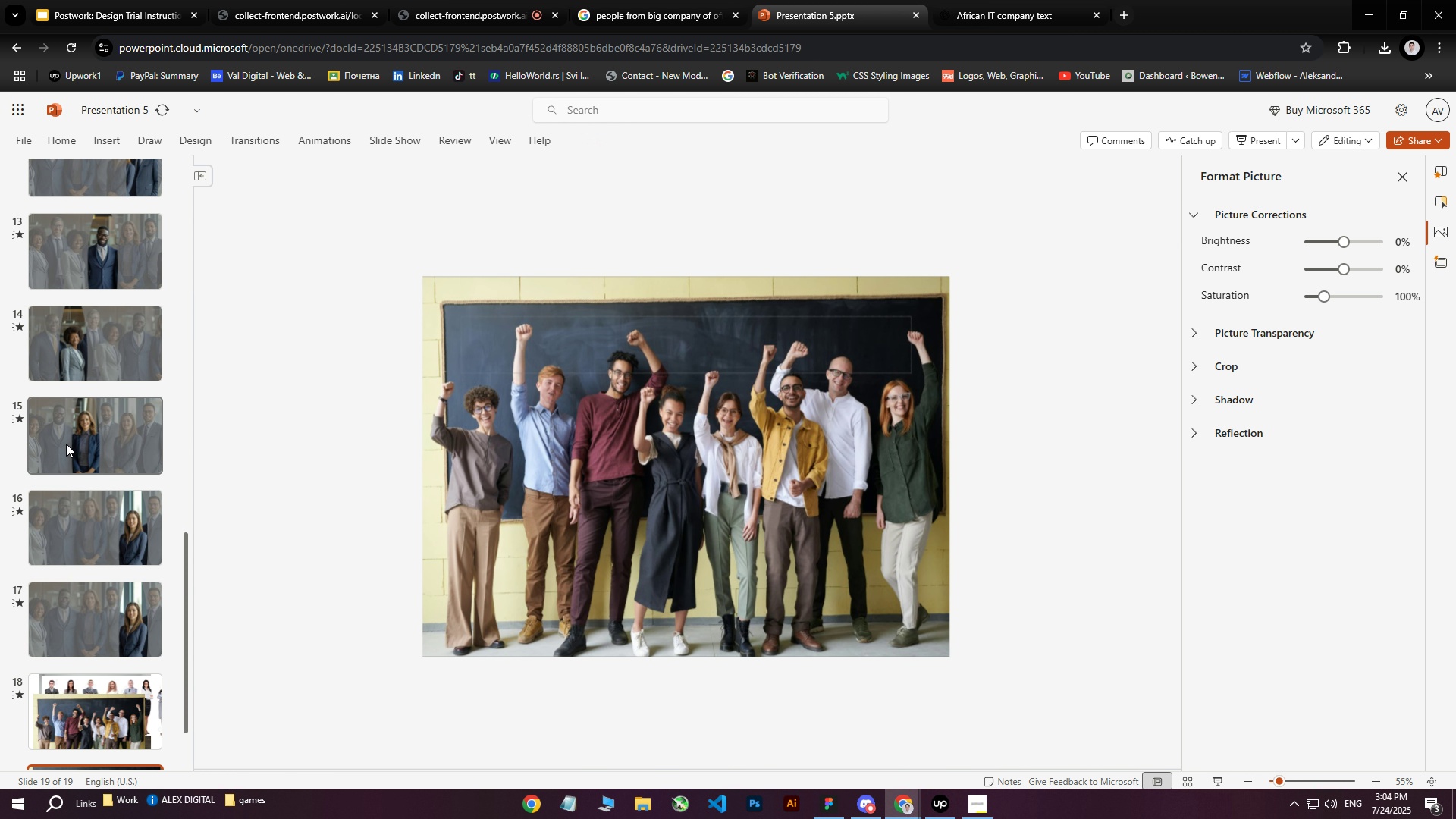 
left_click([66, 444])
 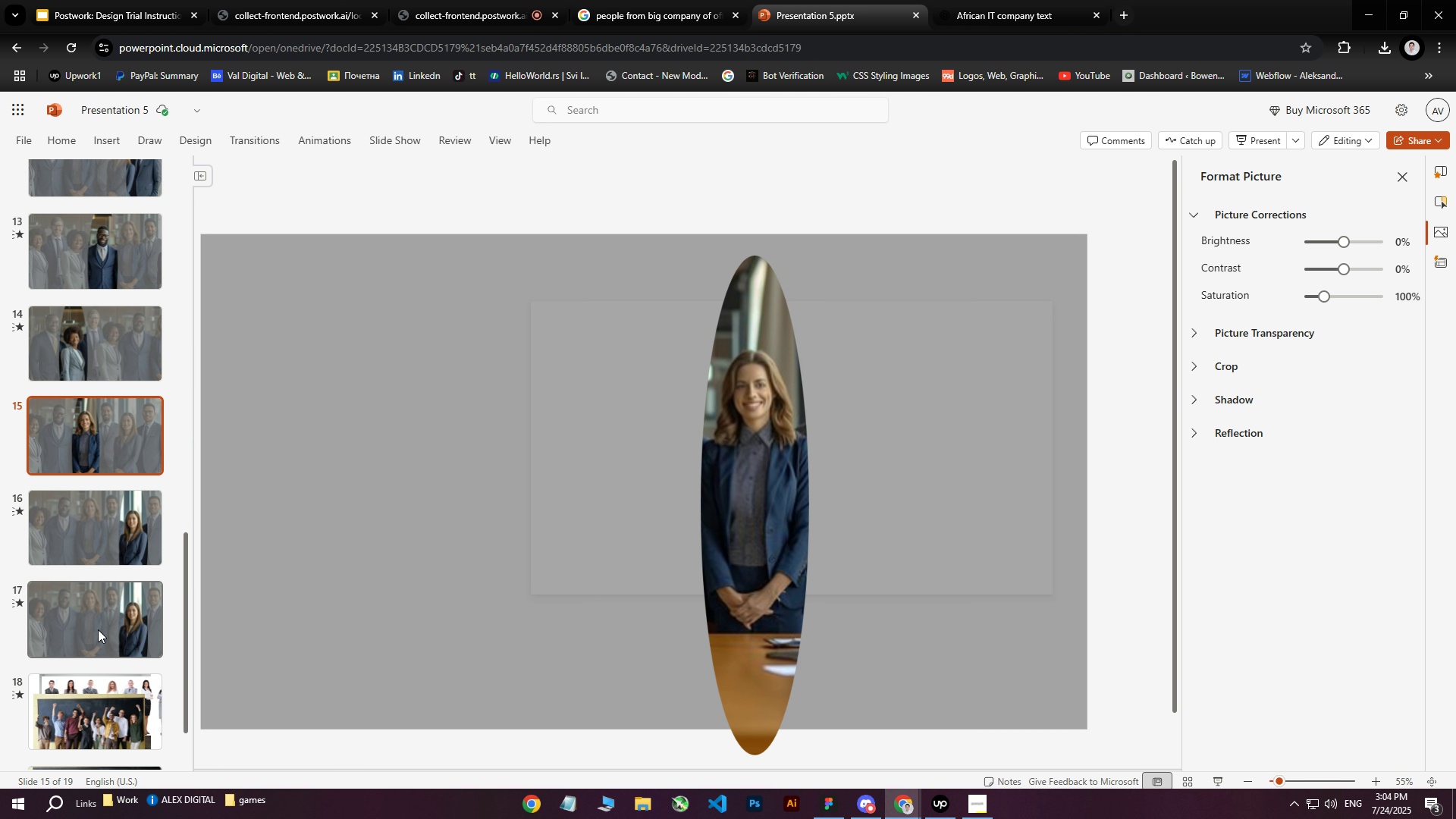 
left_click([97, 634])
 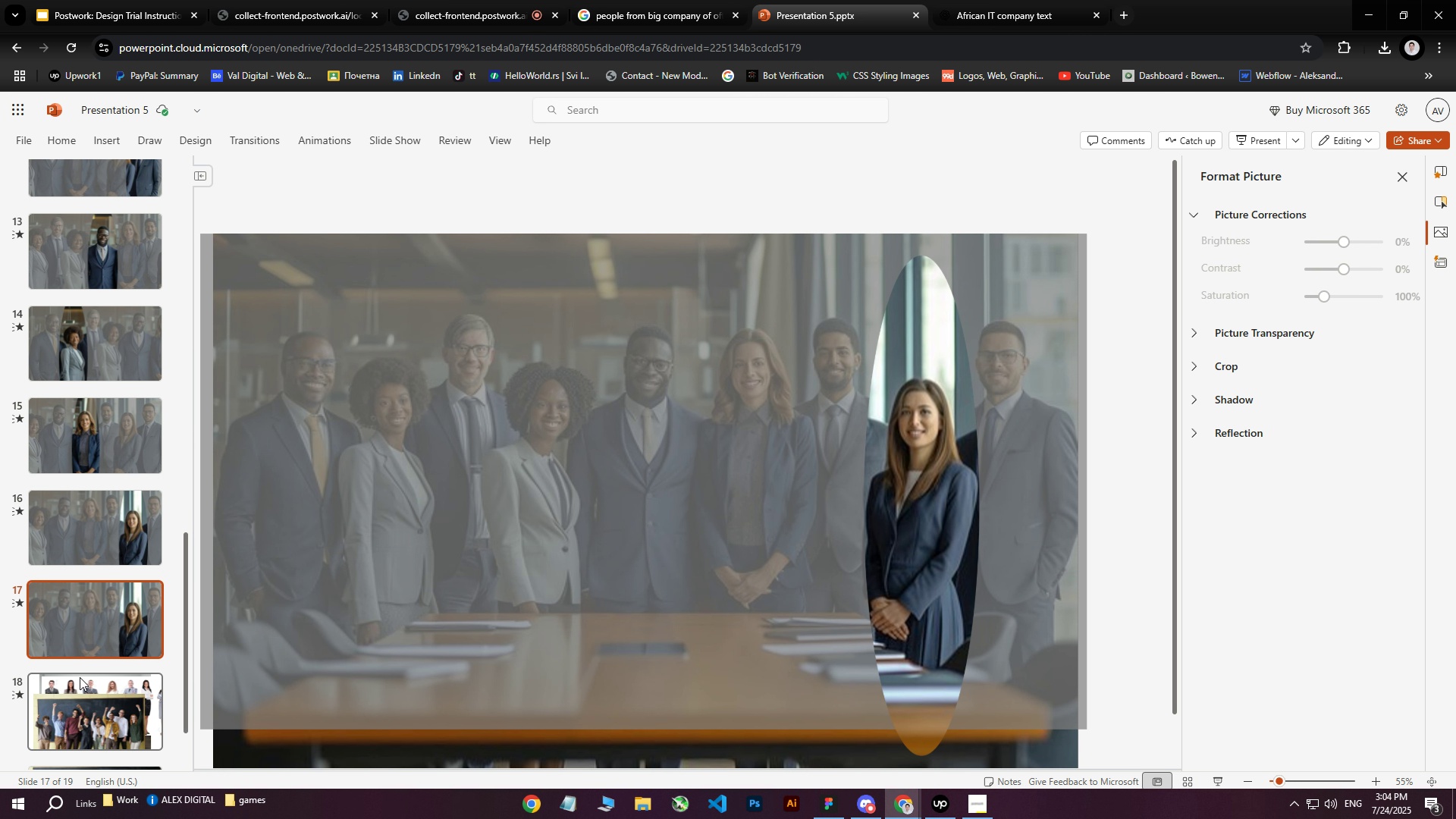 
left_click([67, 692])
 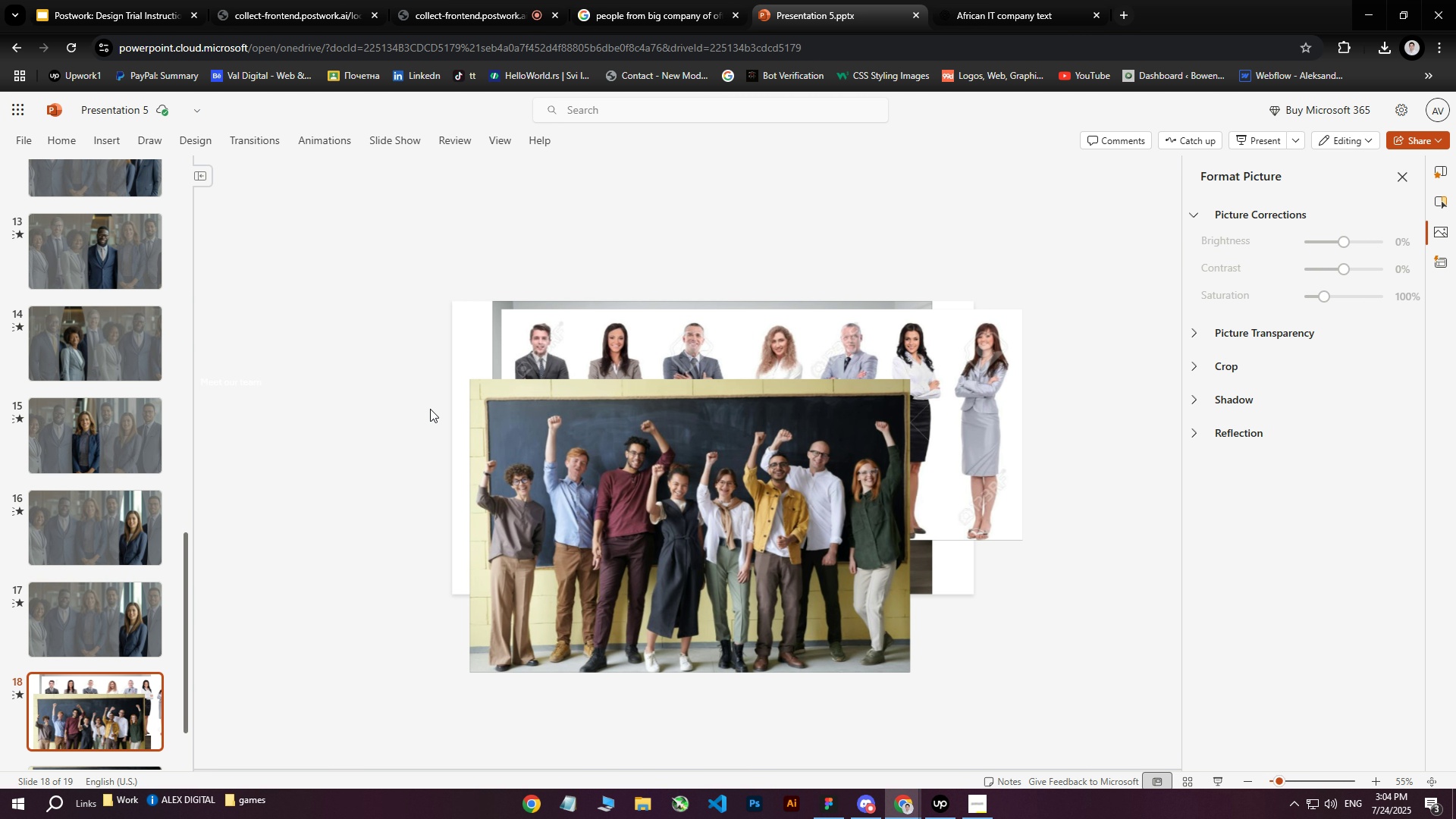 
left_click([554, 349])
 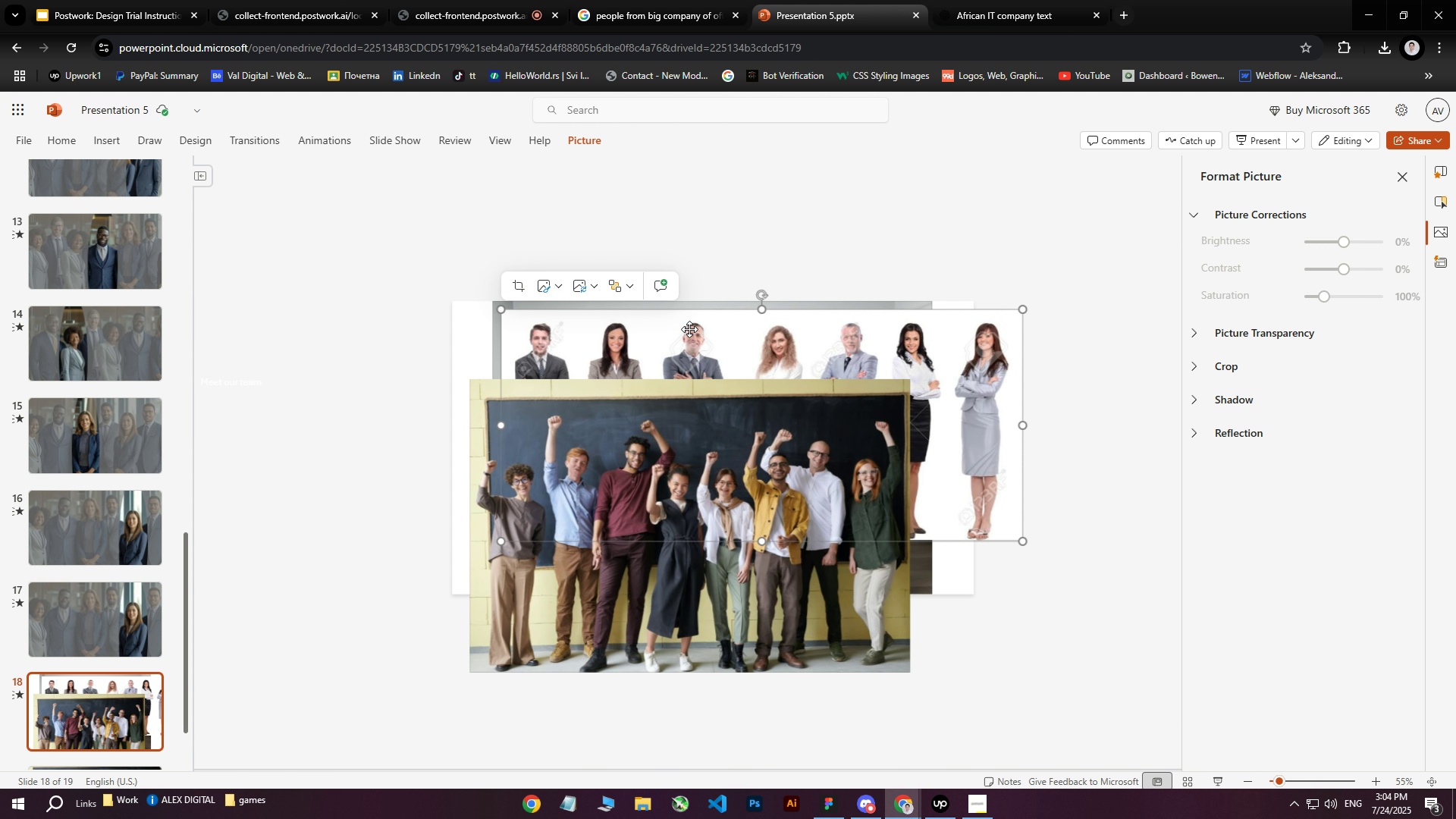 
left_click_drag(start_coordinate=[693, 337], to_coordinate=[661, 256])
 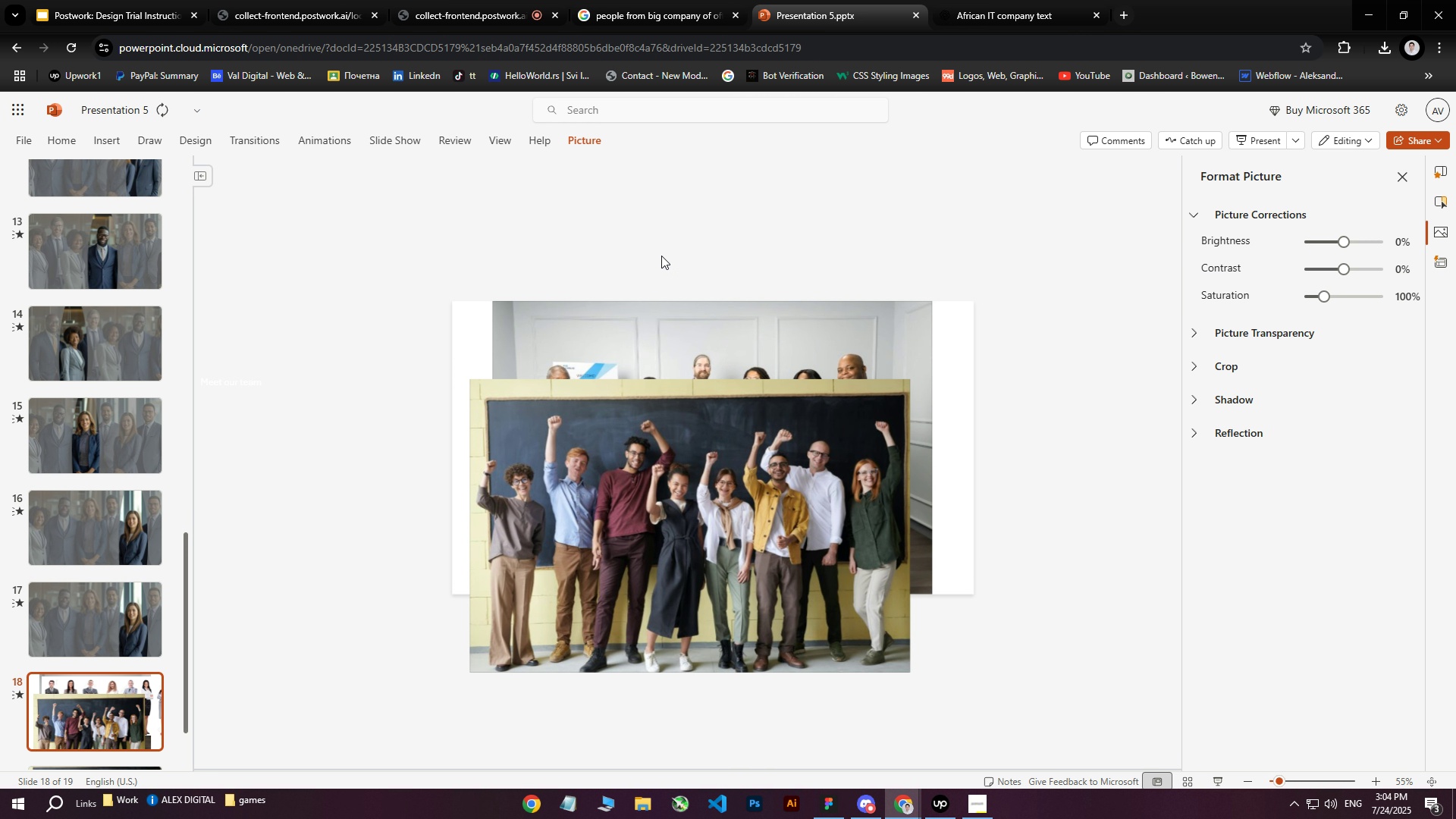 
key(Delete)
 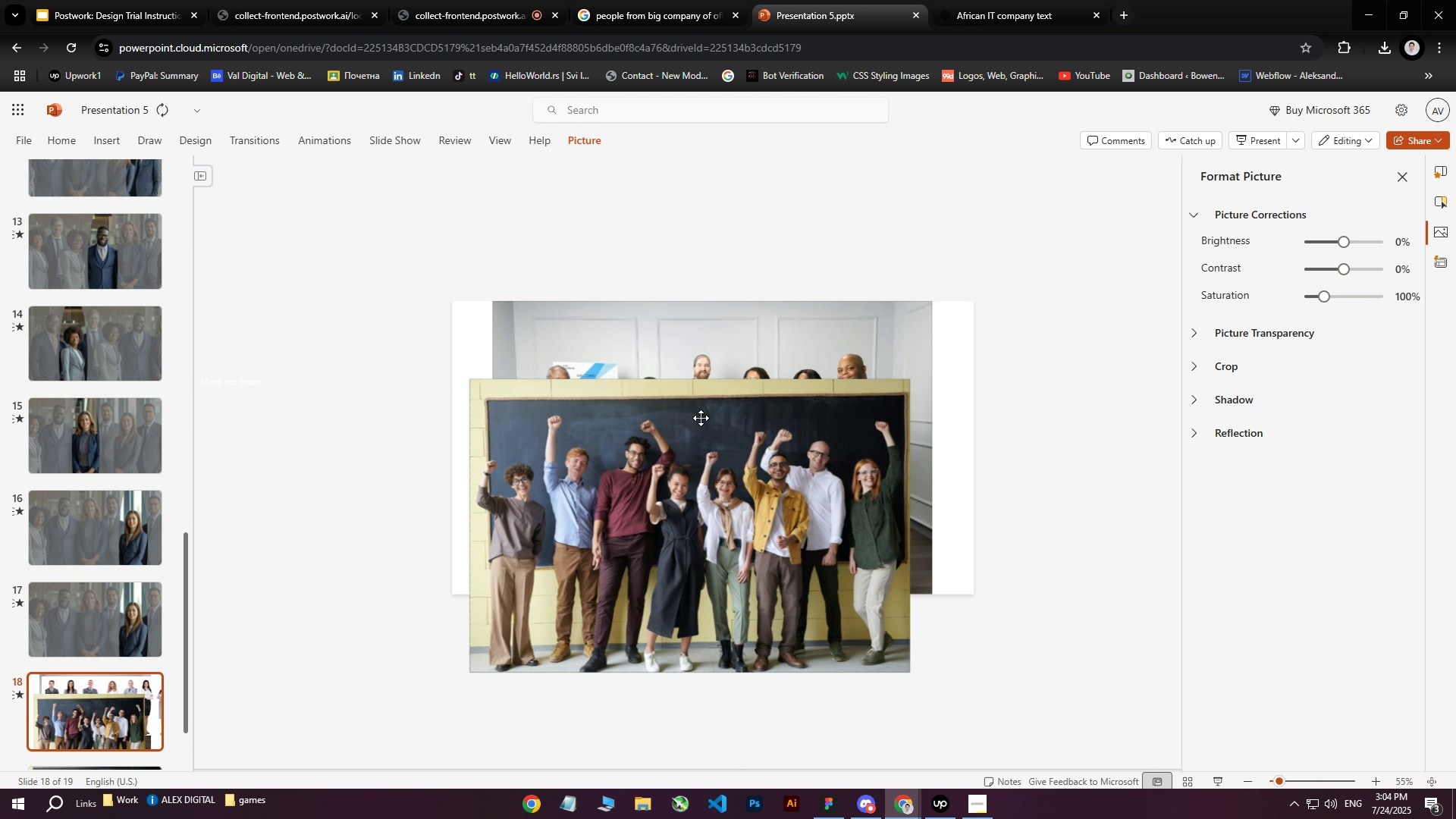 
left_click_drag(start_coordinate=[696, 436], to_coordinate=[735, 601])
 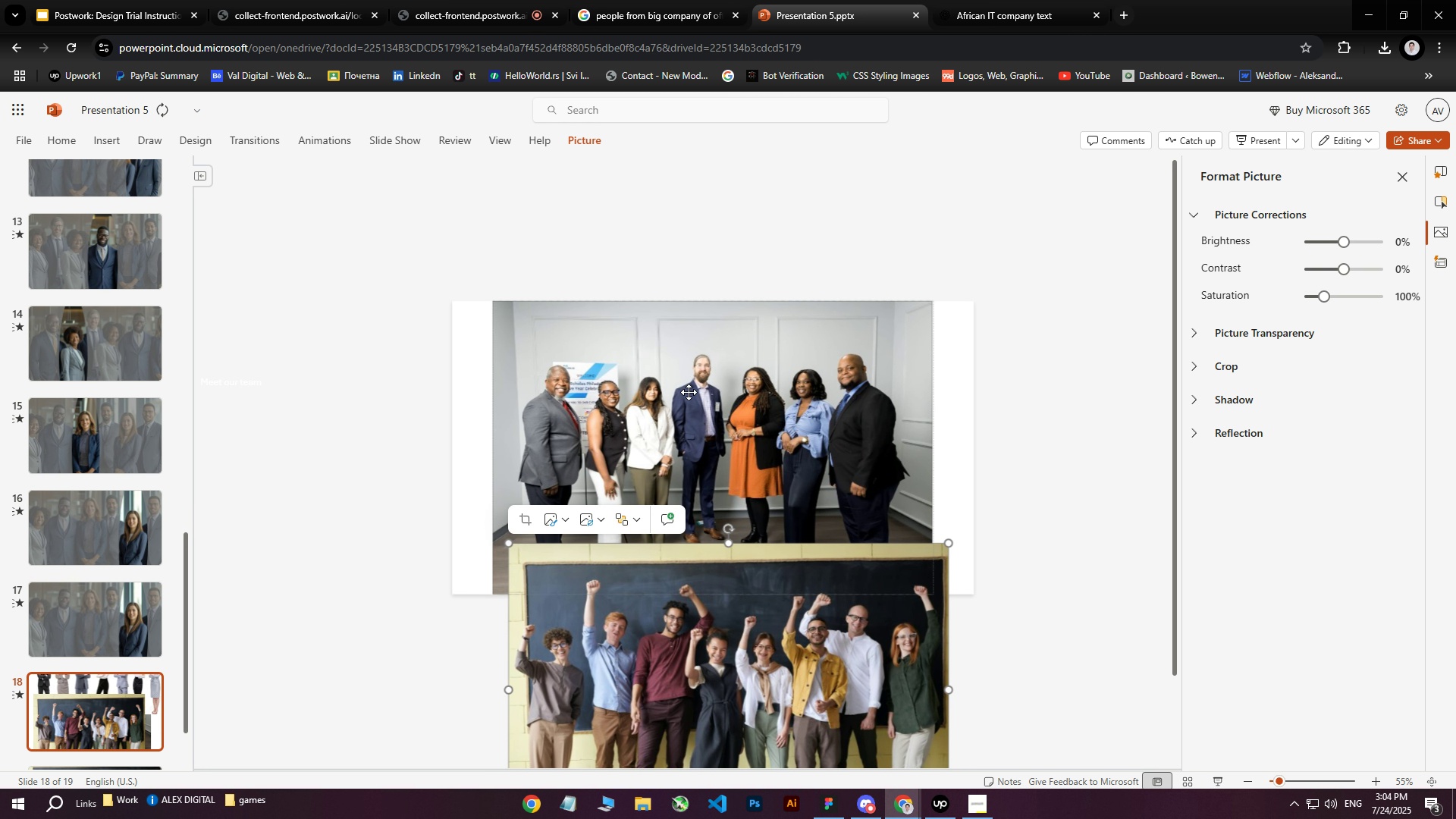 
left_click([689, 392])
 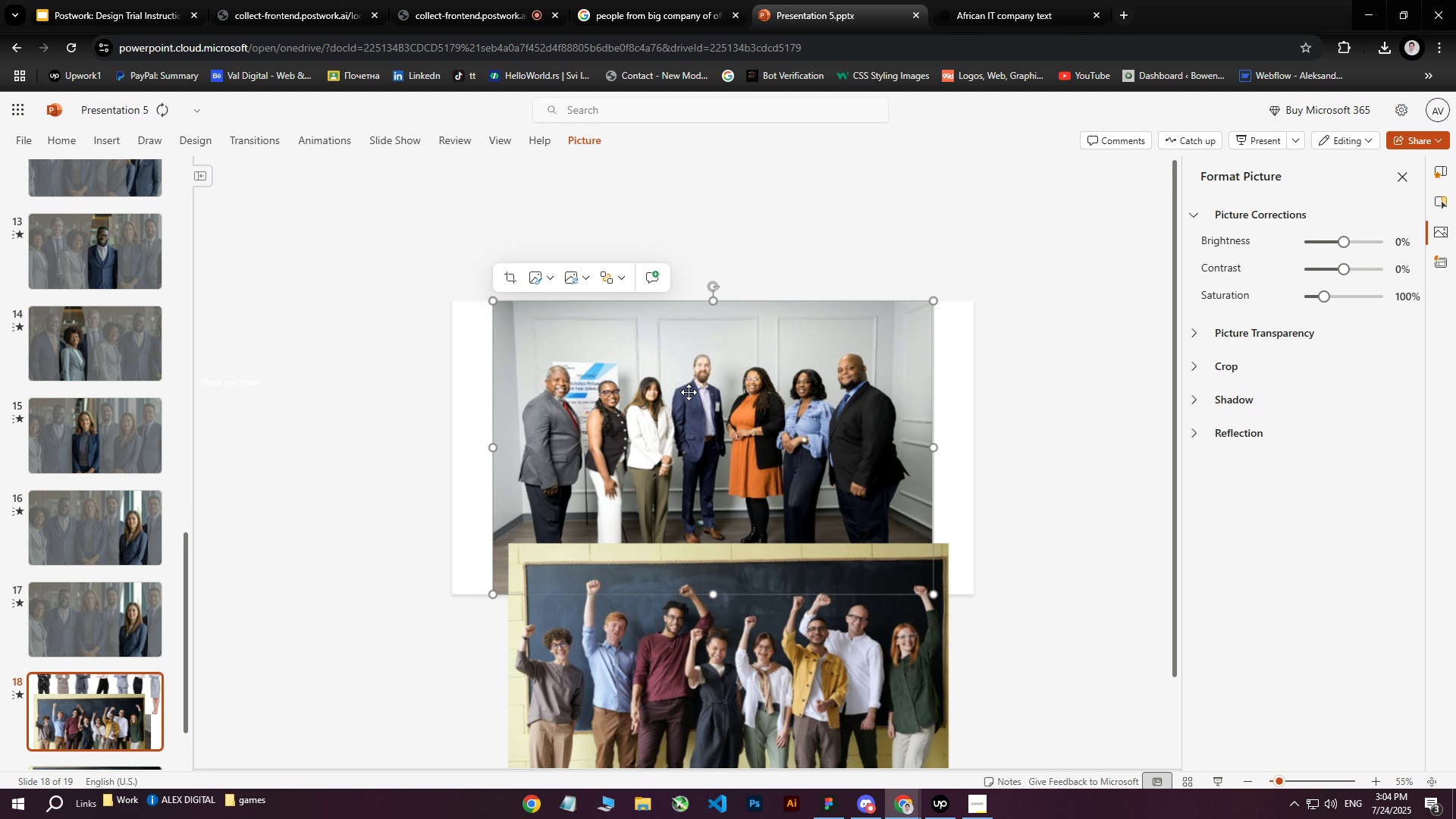 
key(Delete)
 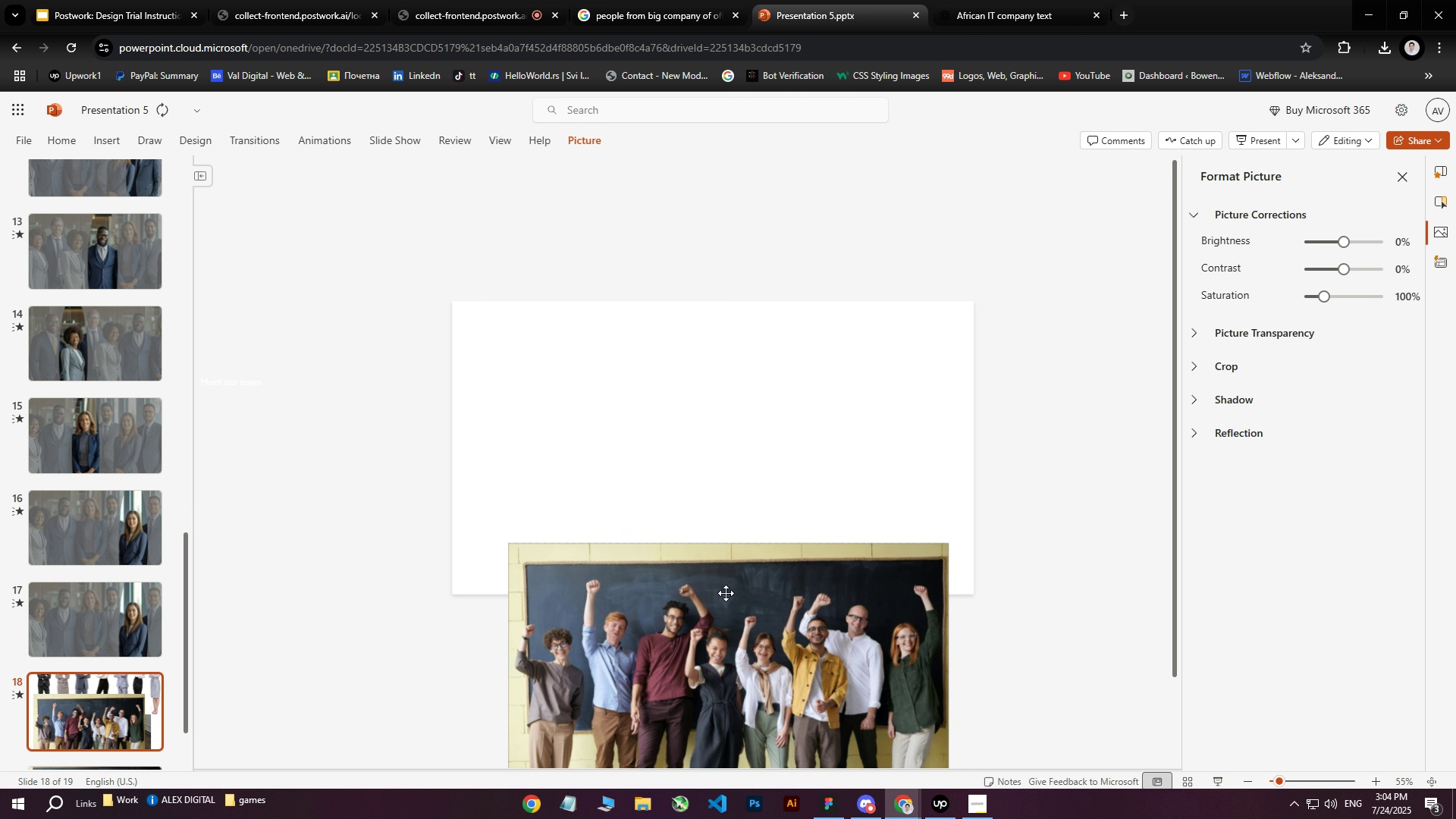 
left_click_drag(start_coordinate=[719, 617], to_coordinate=[700, 391])
 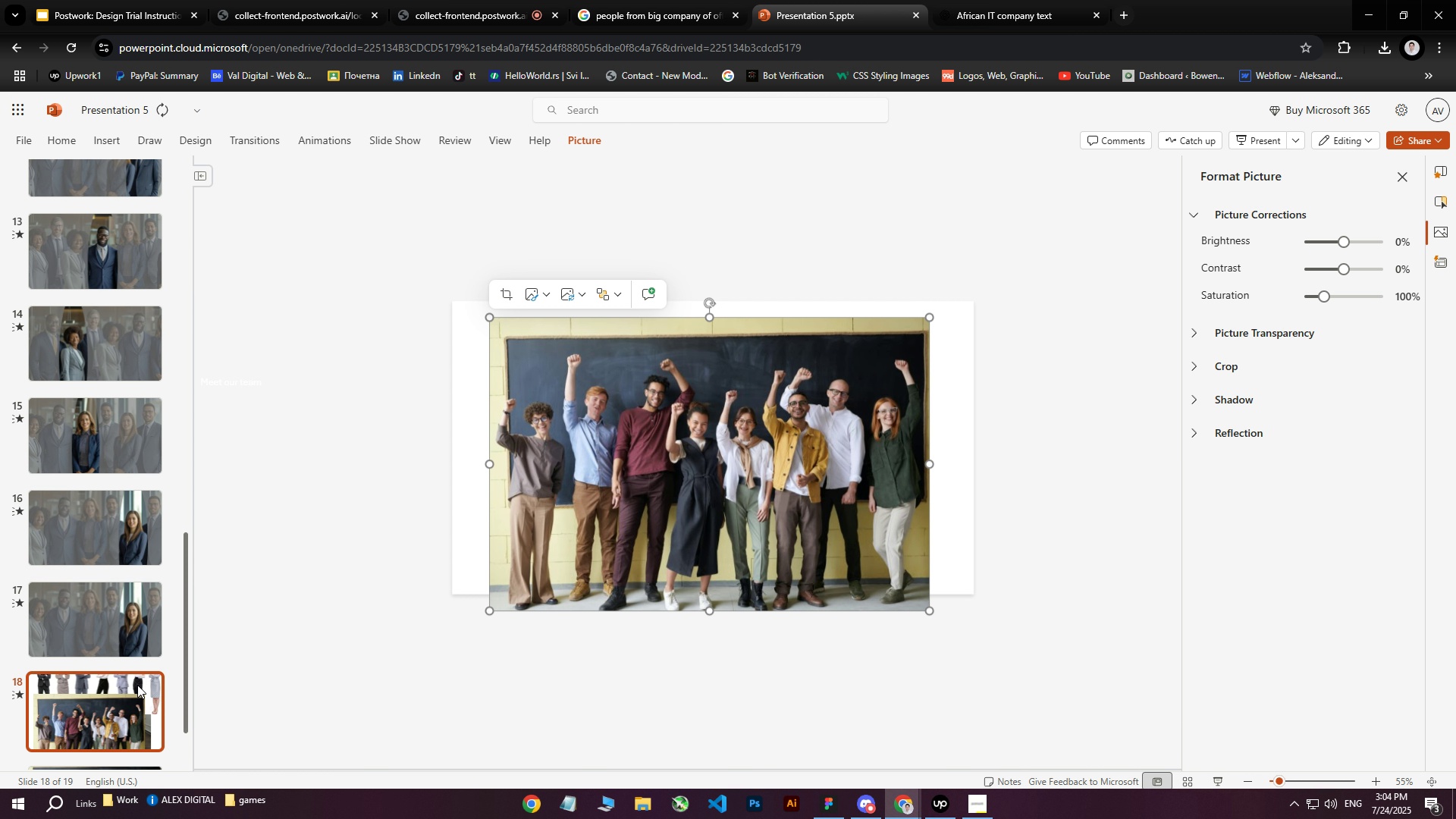 
left_click([111, 695])
 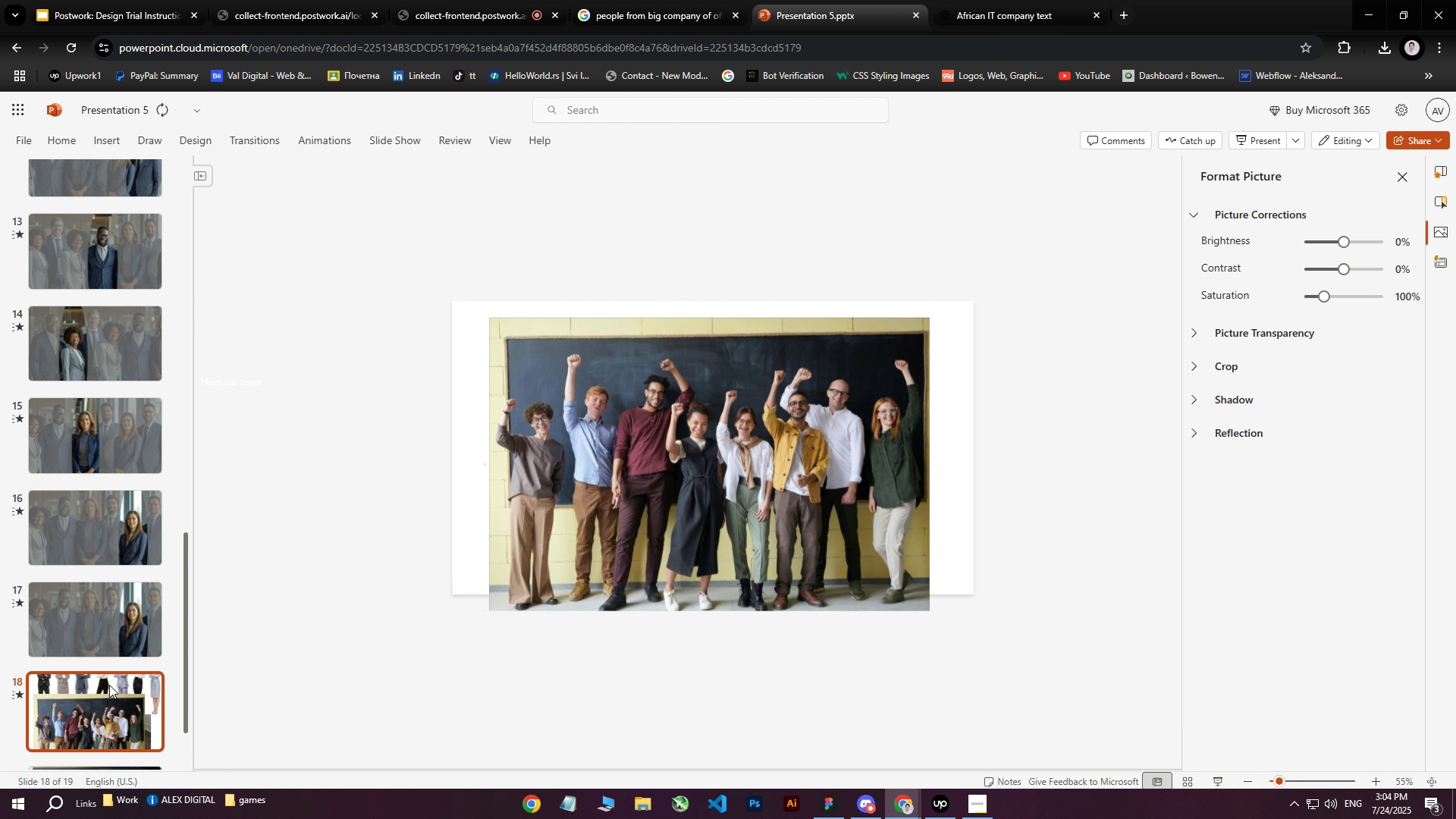 
scroll: coordinate [104, 632], scroll_direction: down, amount: 3.0
 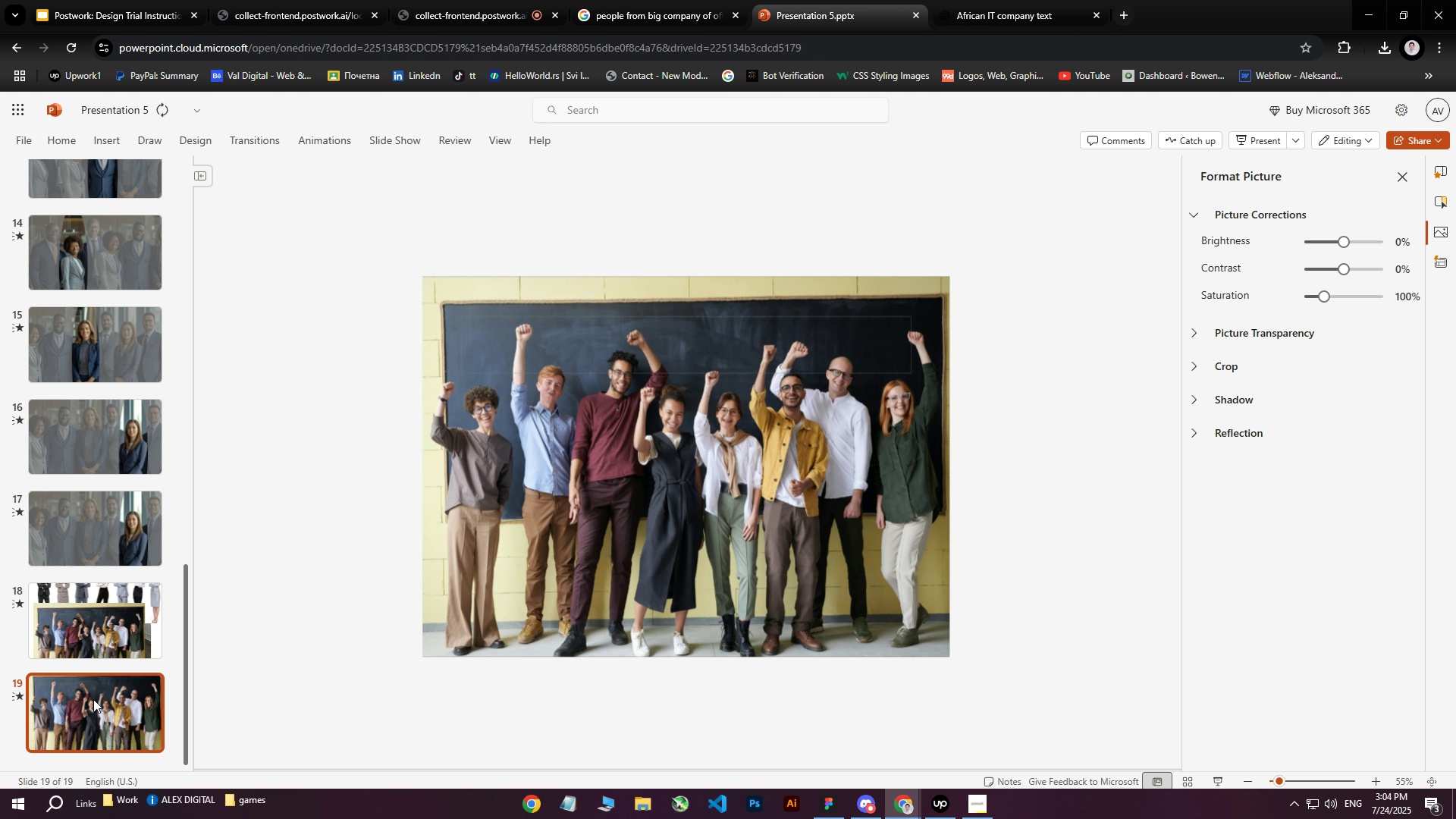 
left_click([93, 699])
 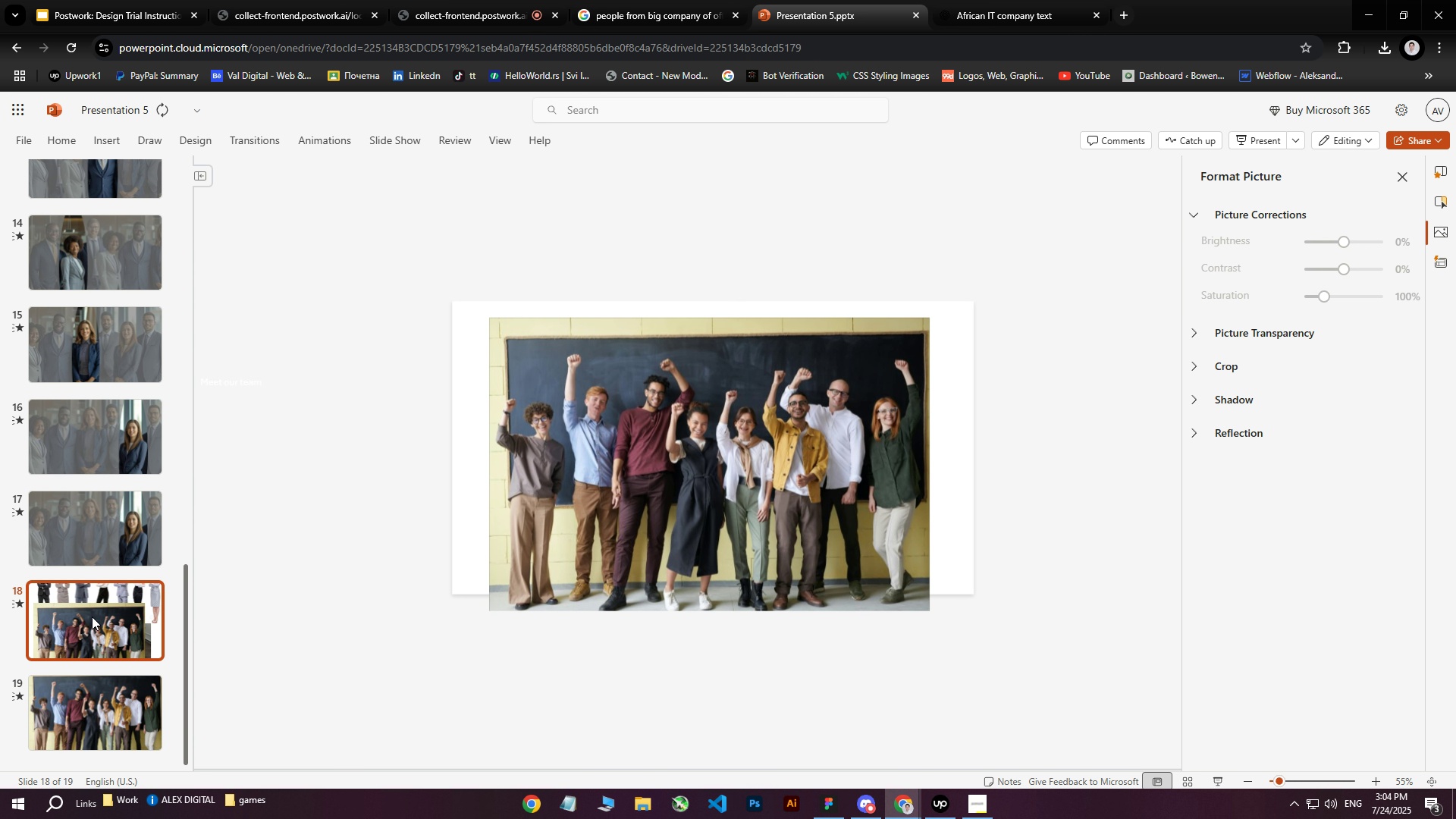 
double_click([84, 686])
 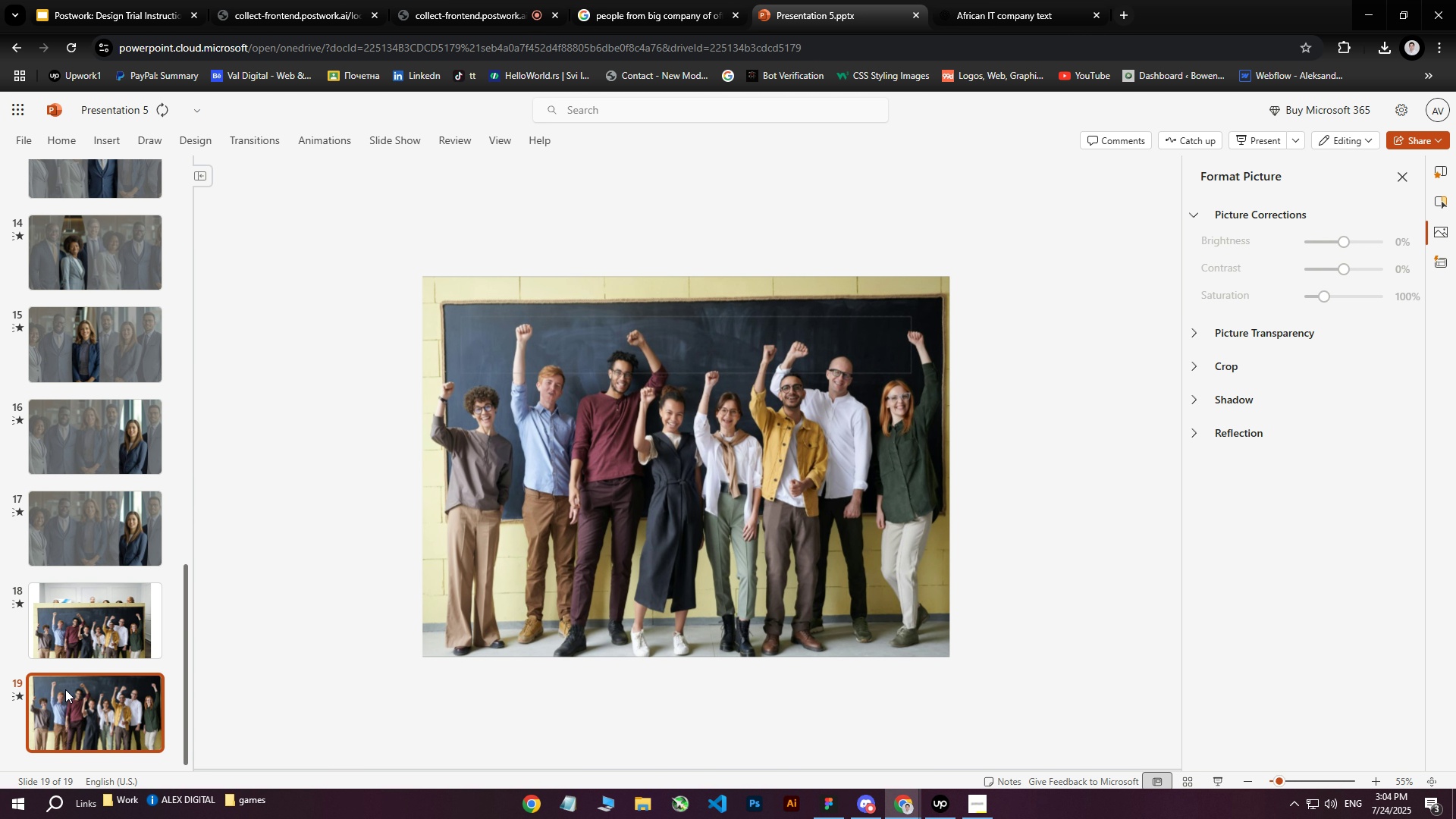 
scroll: coordinate [112, 686], scroll_direction: down, amount: 2.0
 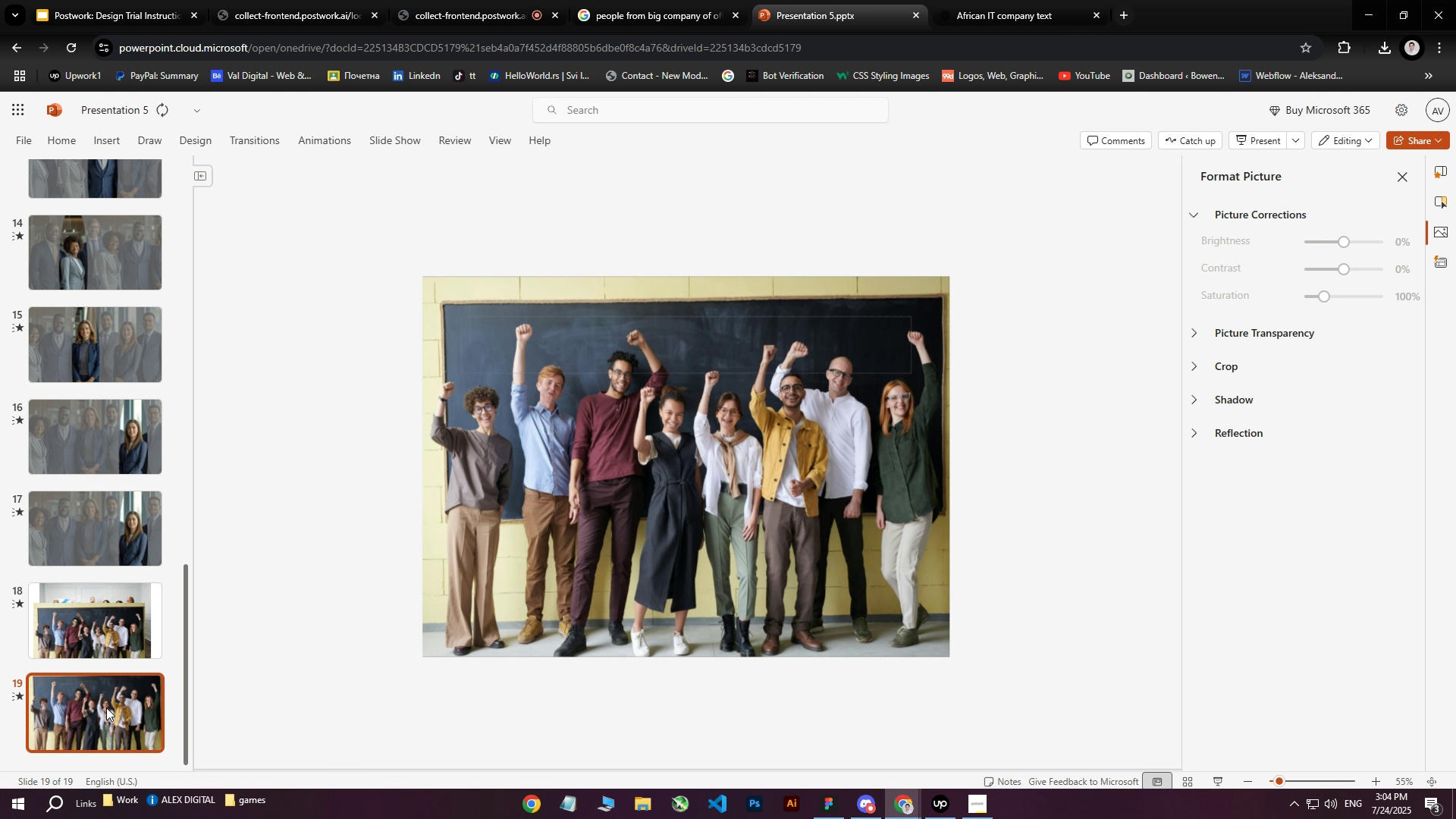 
right_click([106, 708])
 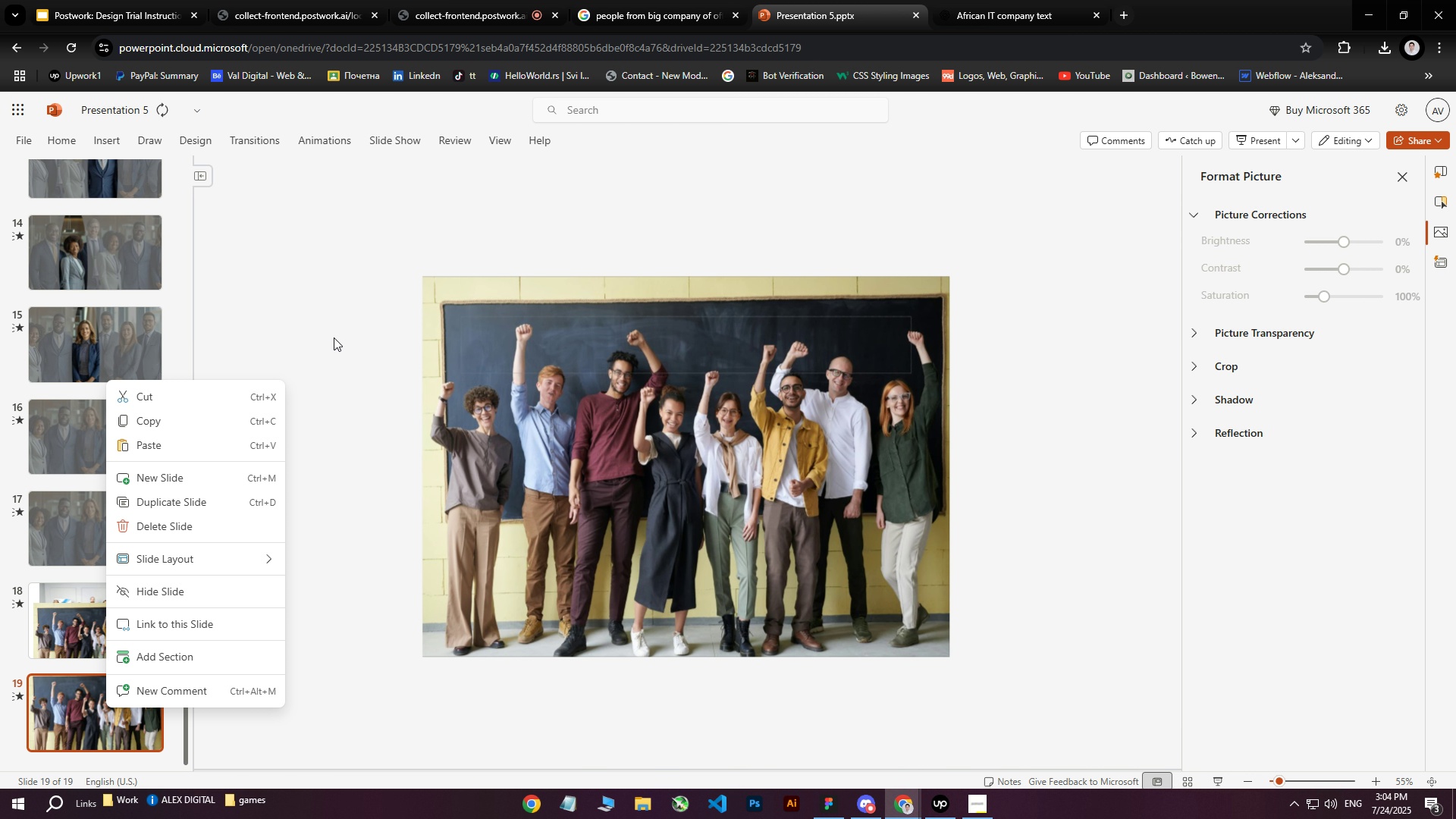 
left_click([335, 328])
 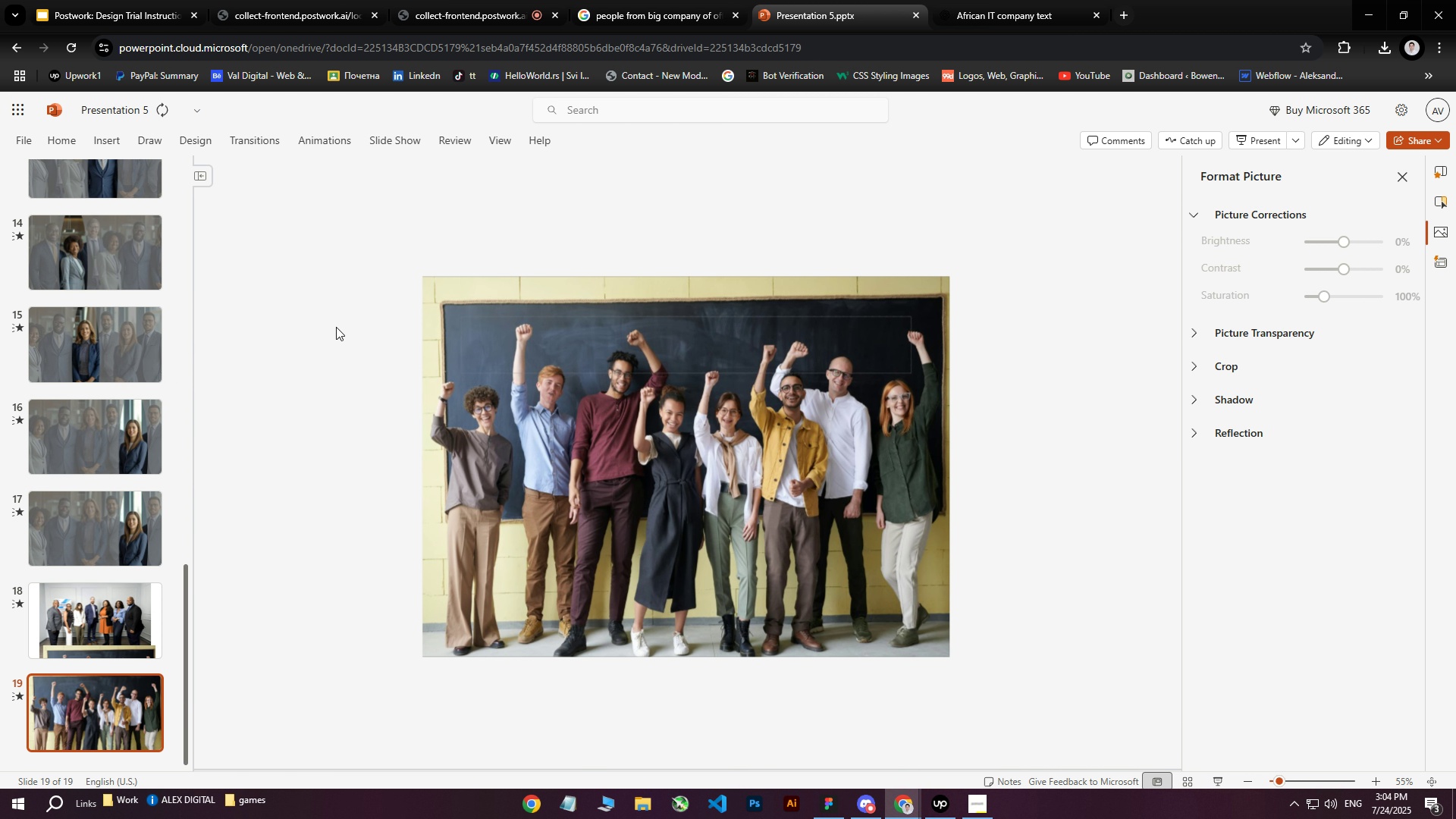 
left_click([582, 419])
 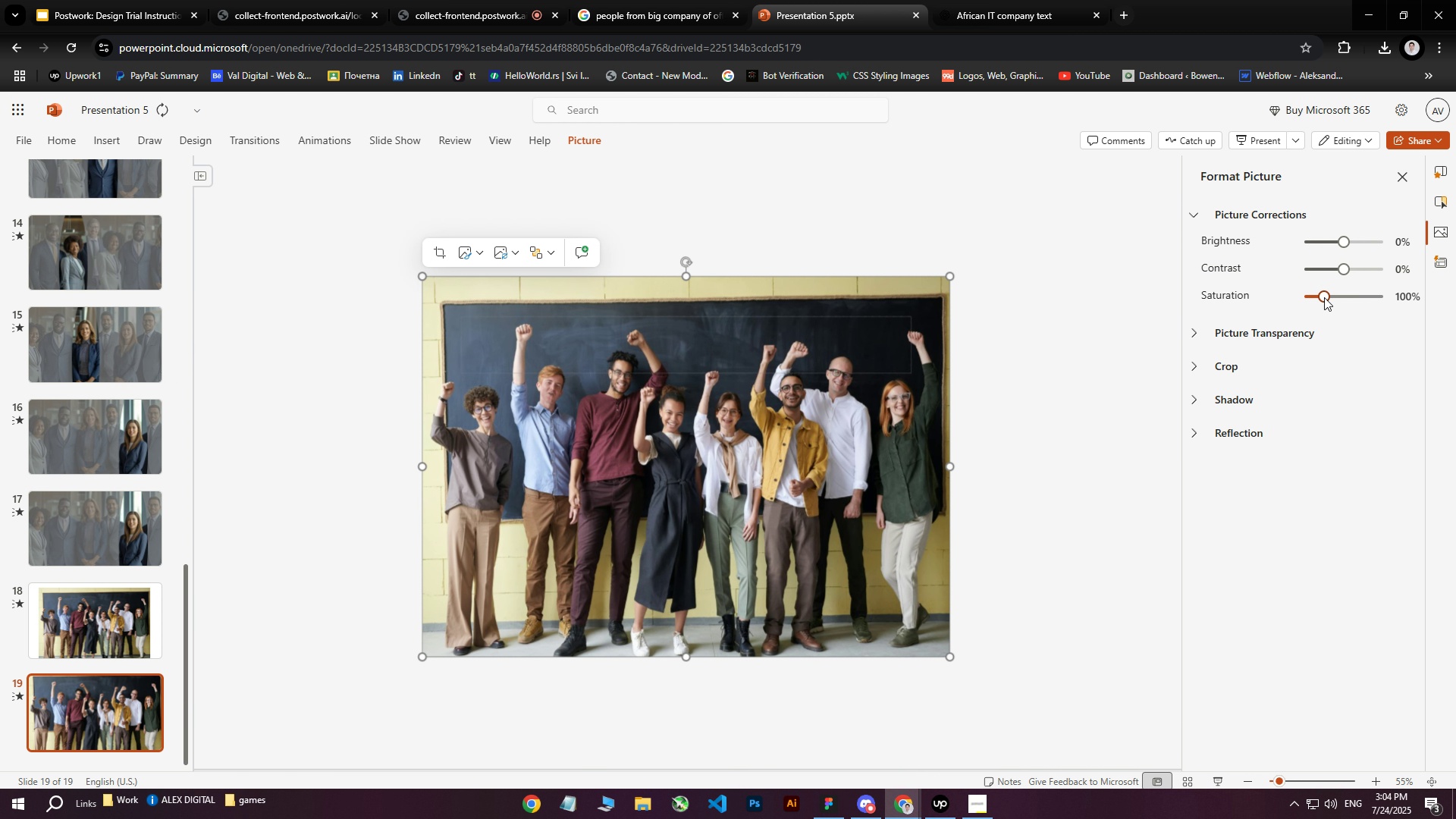 
wait(8.02)
 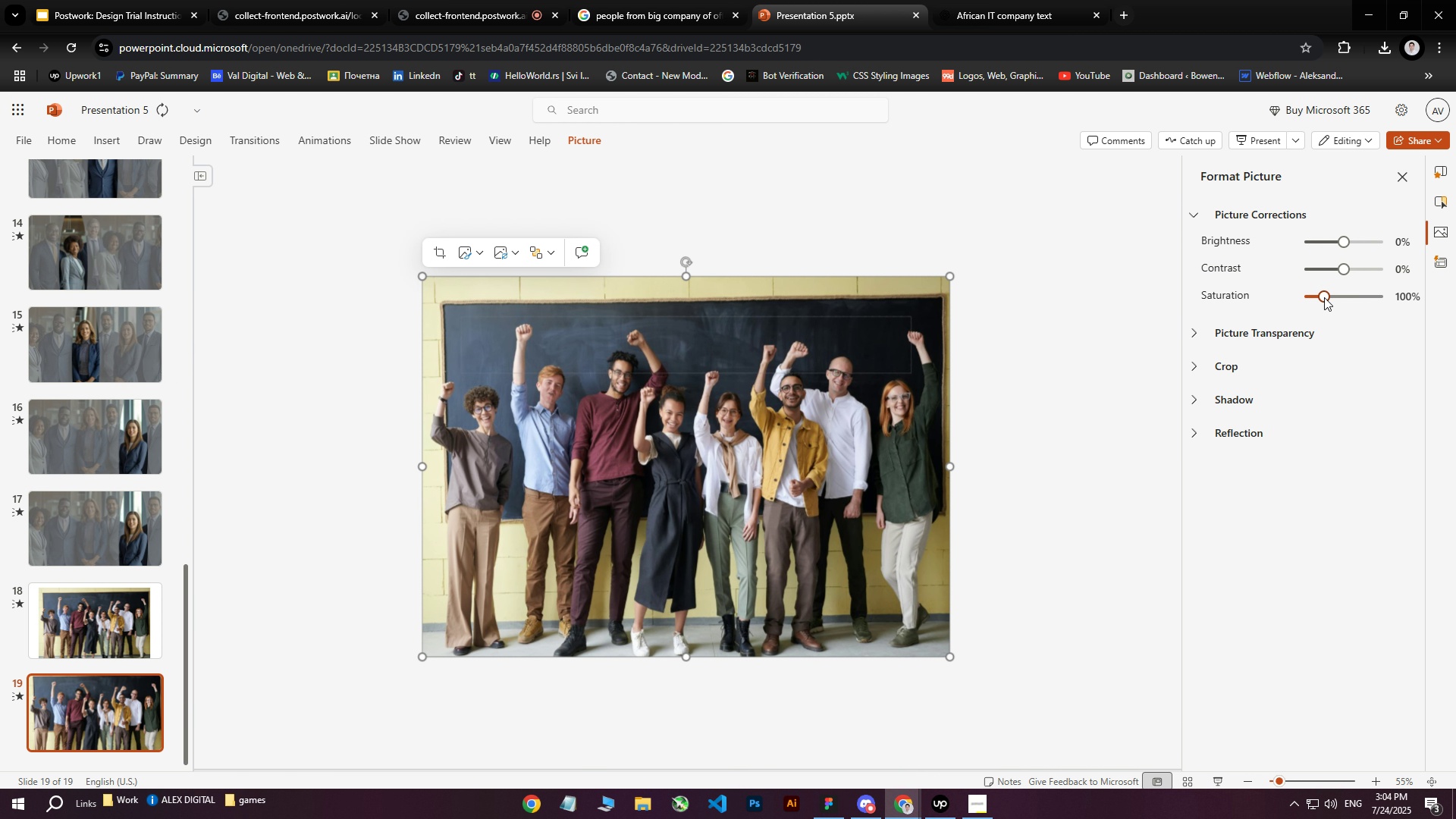 
left_click([1324, 297])
 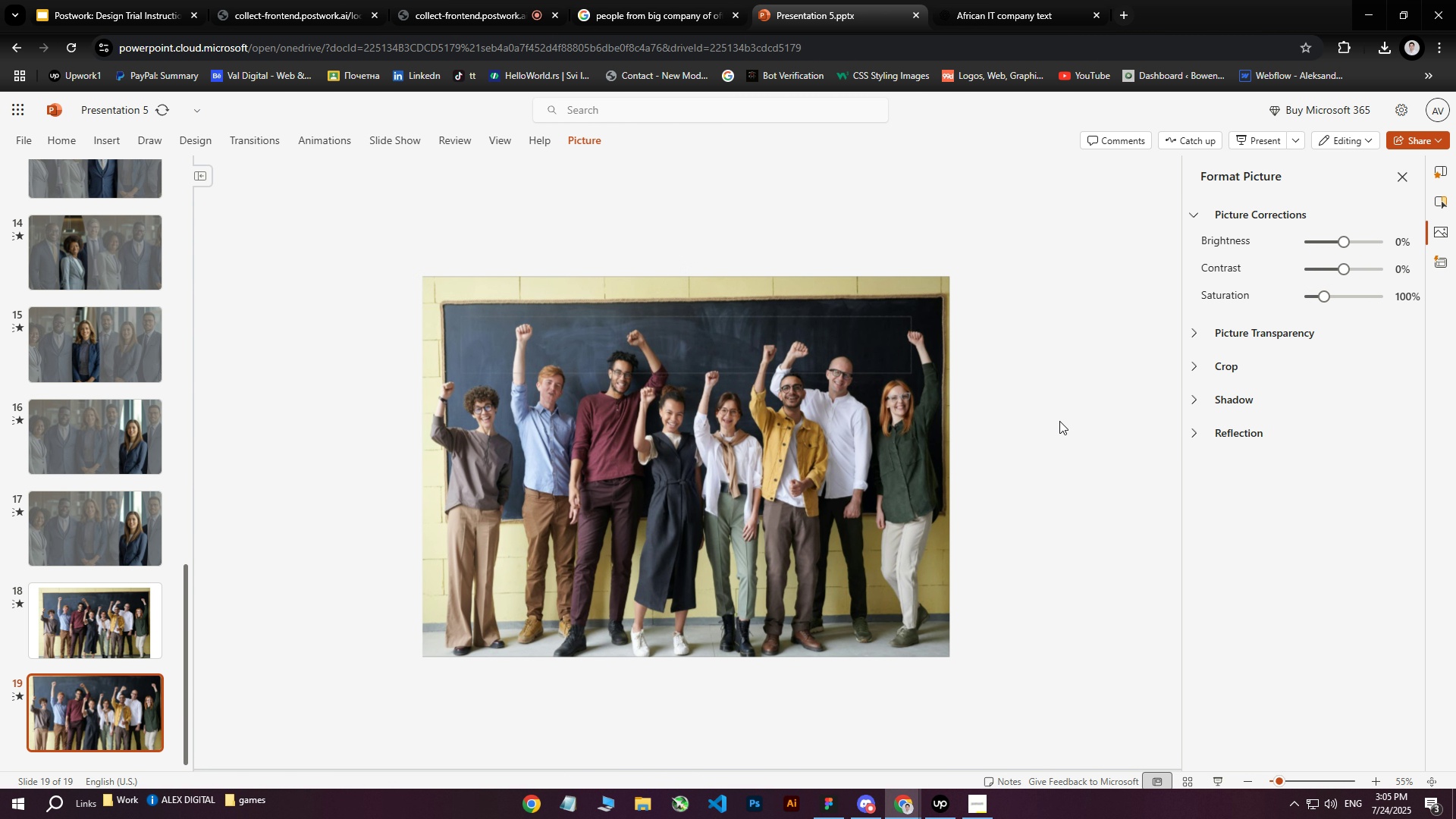 
double_click([675, 398])
 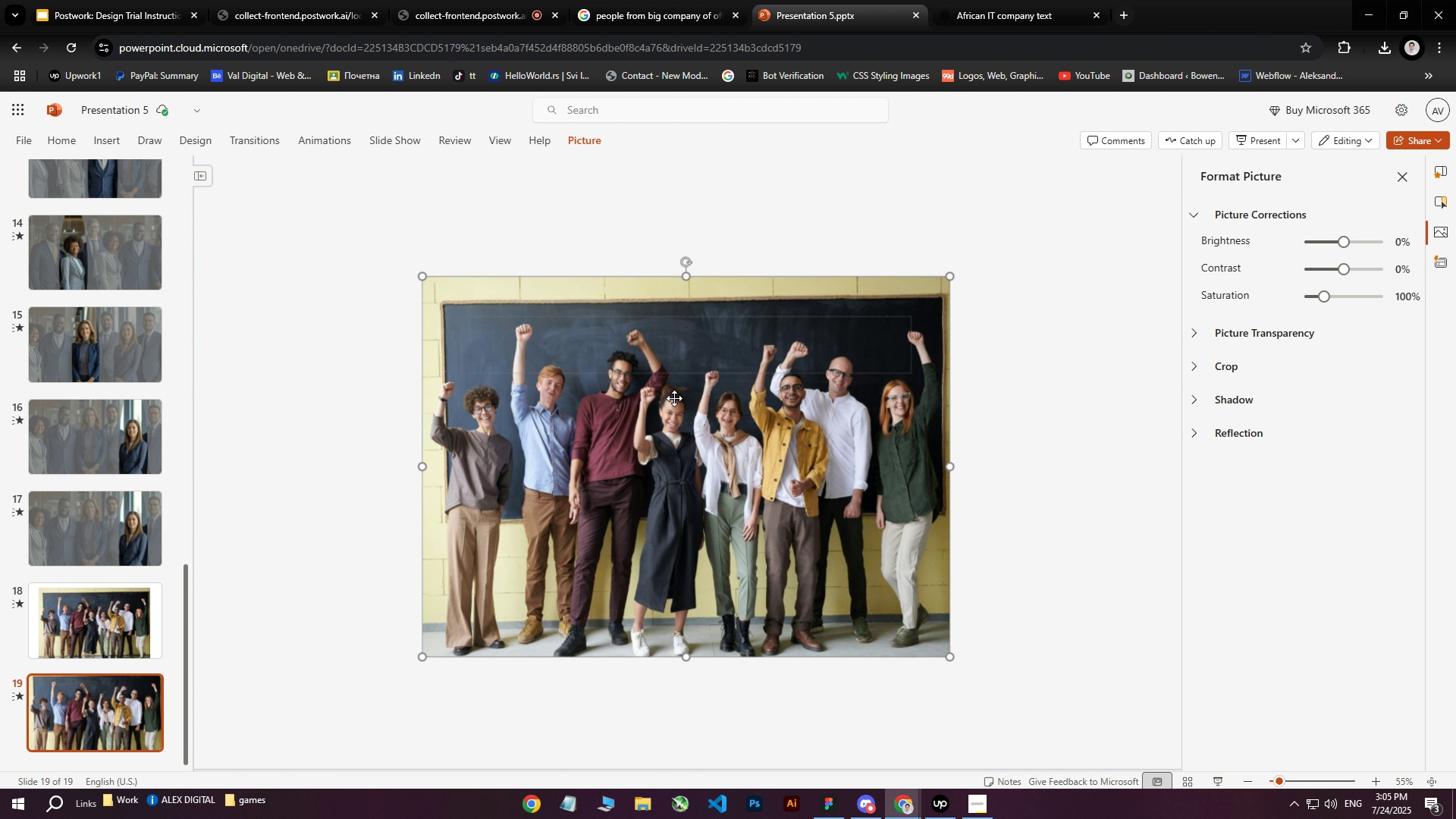 
right_click([674, 398])
 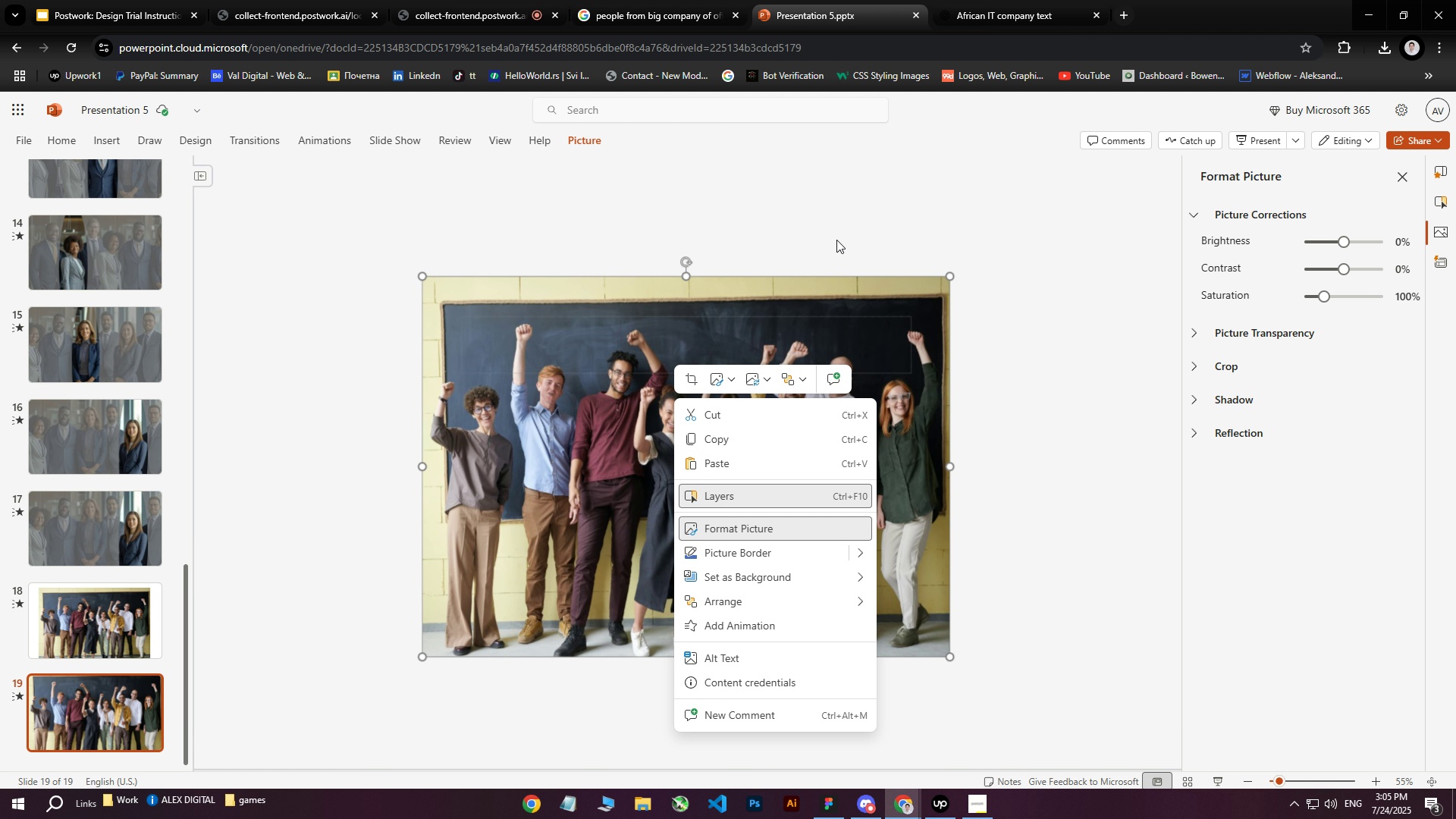 
left_click([837, 234])
 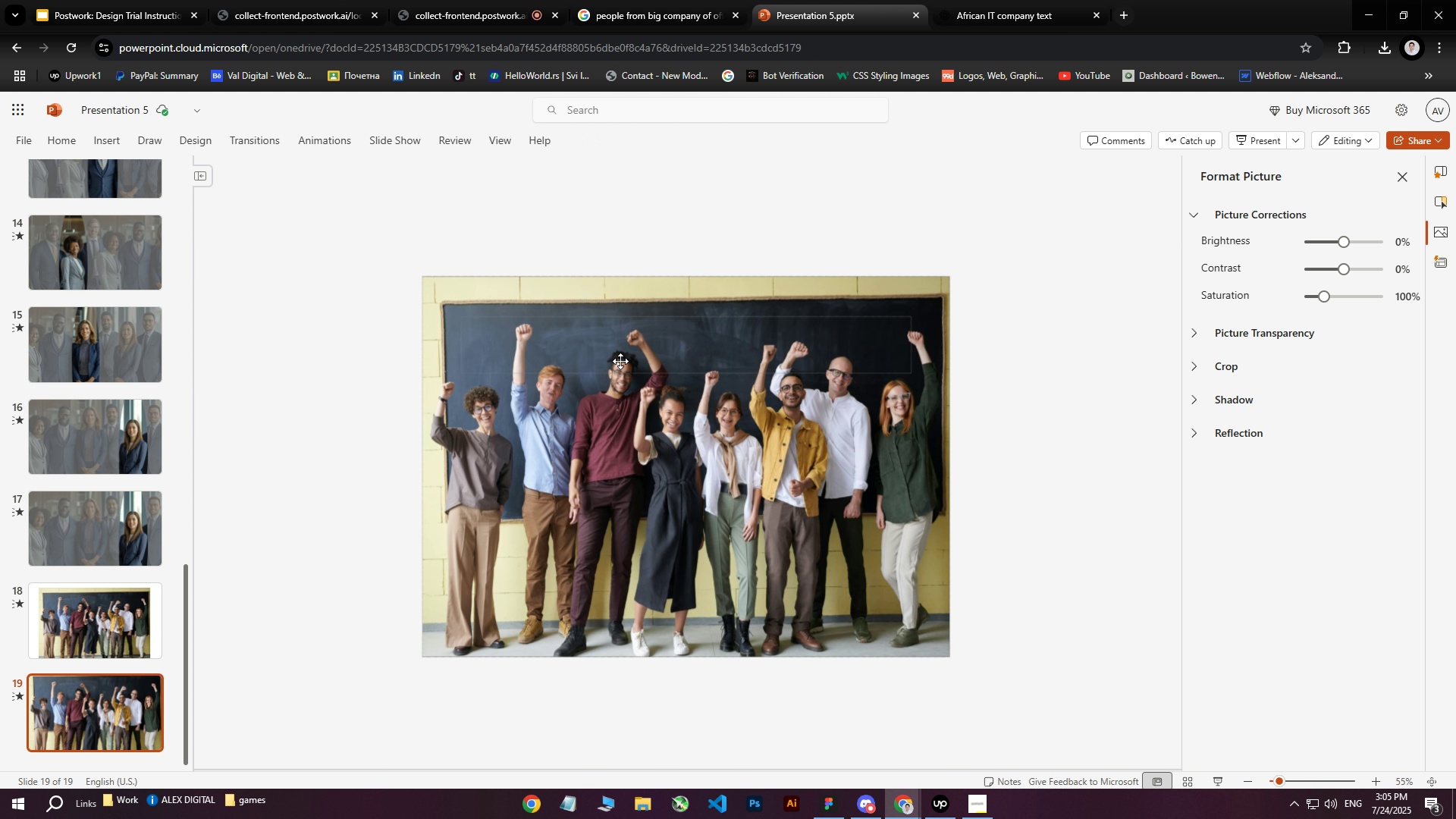 
right_click([617, 362])
 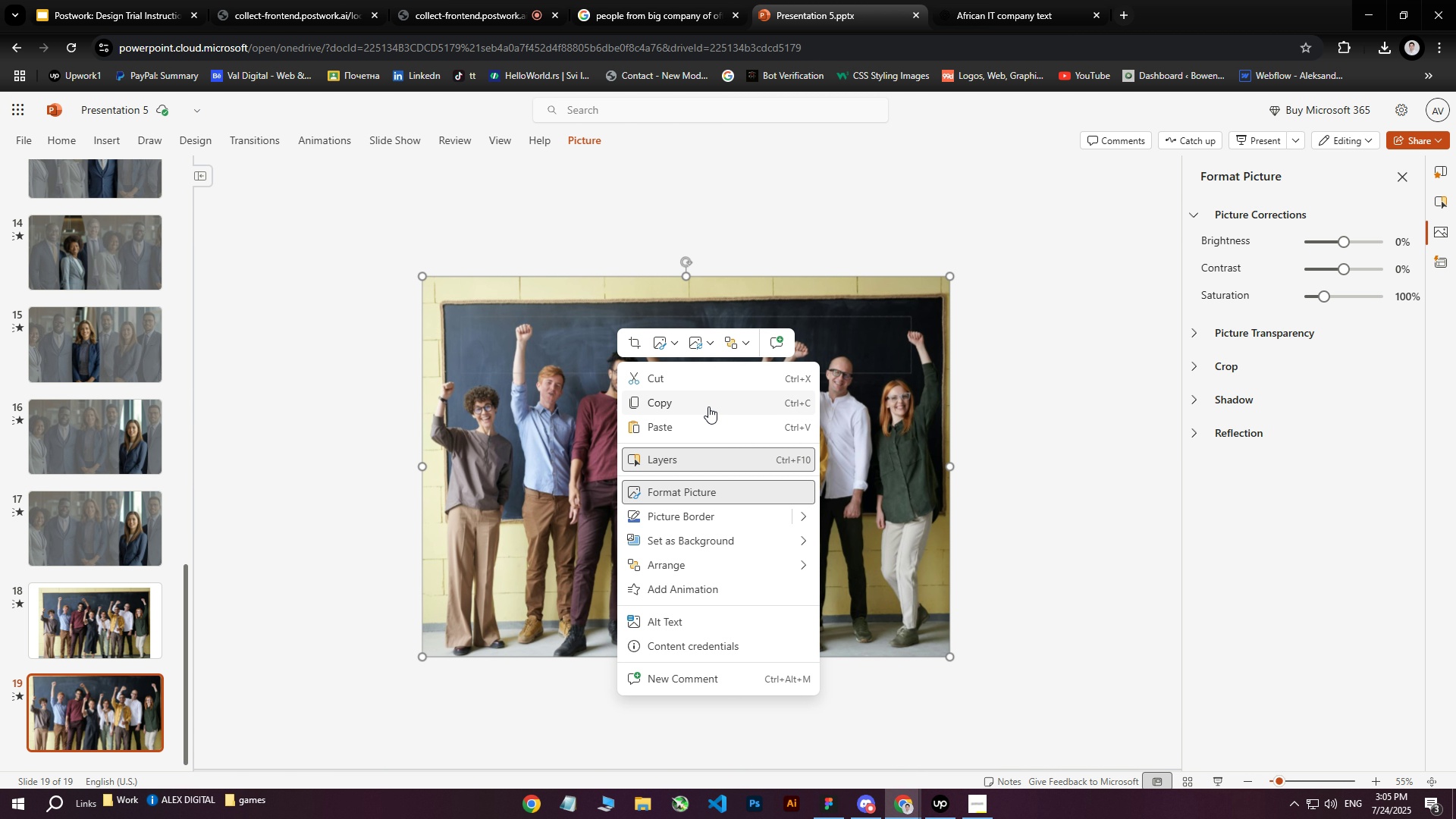 
left_click([544, 423])
 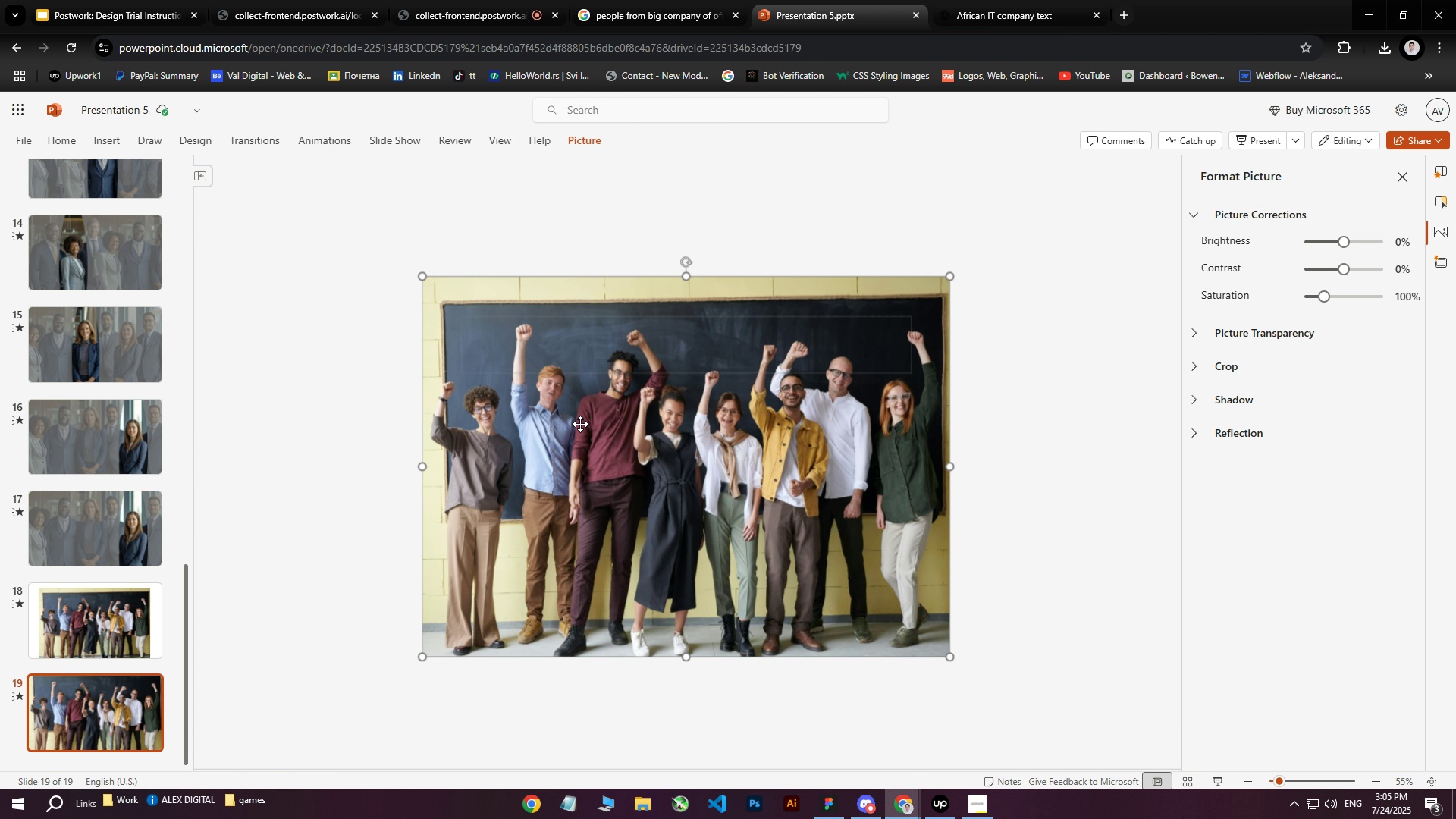 
key(Control+D)
 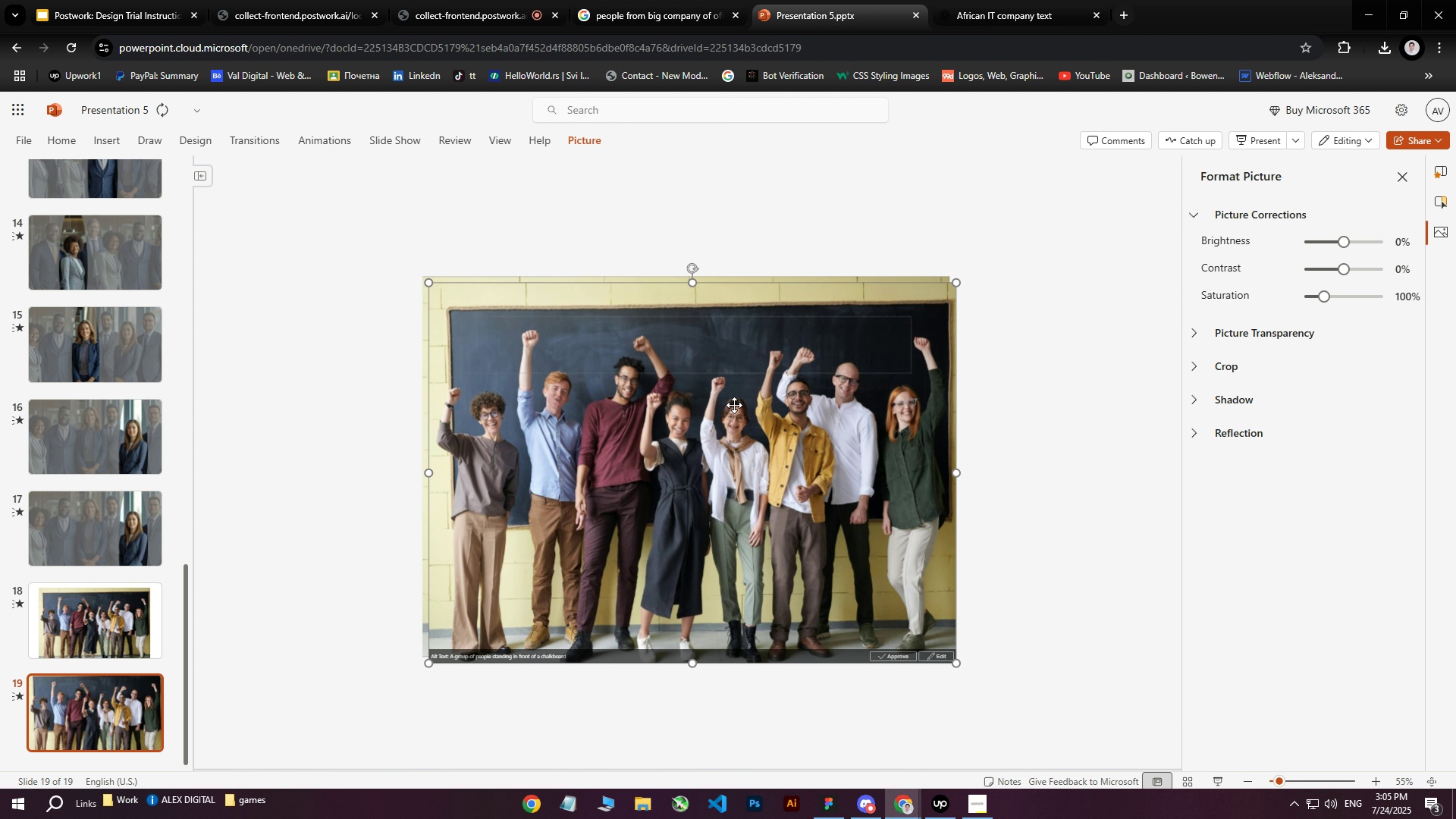 
left_click_drag(start_coordinate=[709, 432], to_coordinate=[704, 427])
 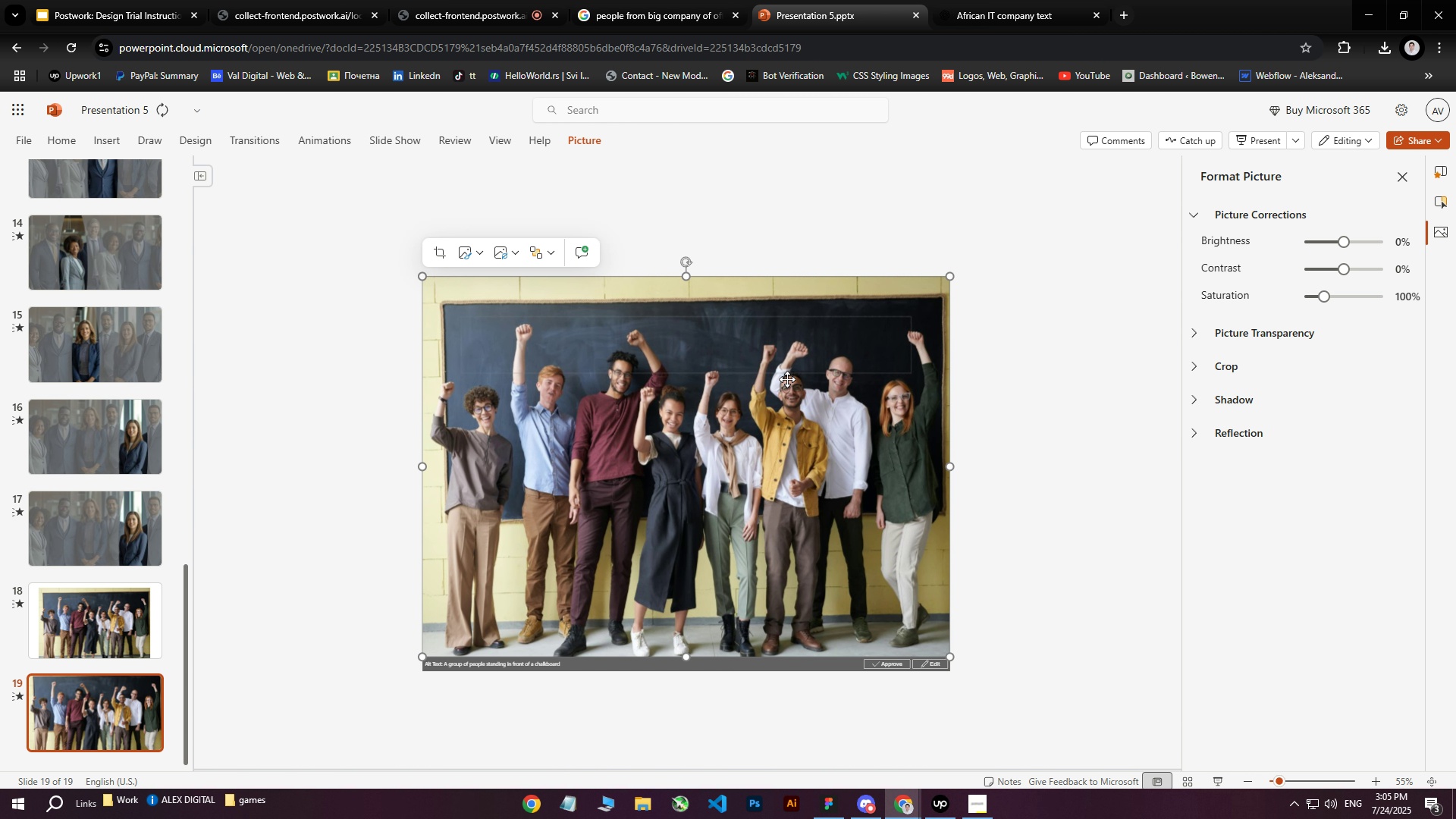 
right_click([772, 381])
 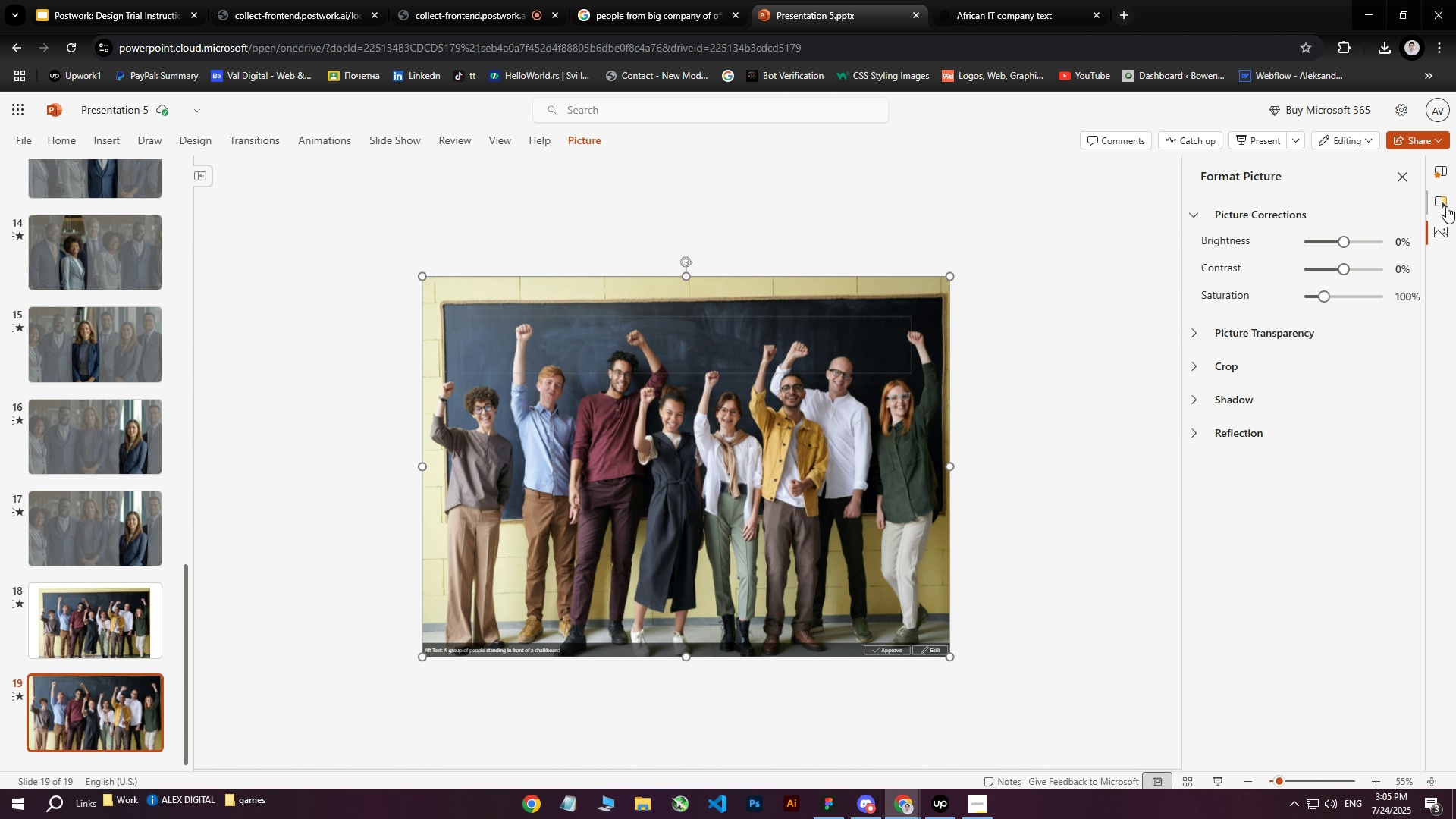 
double_click([1446, 206])
 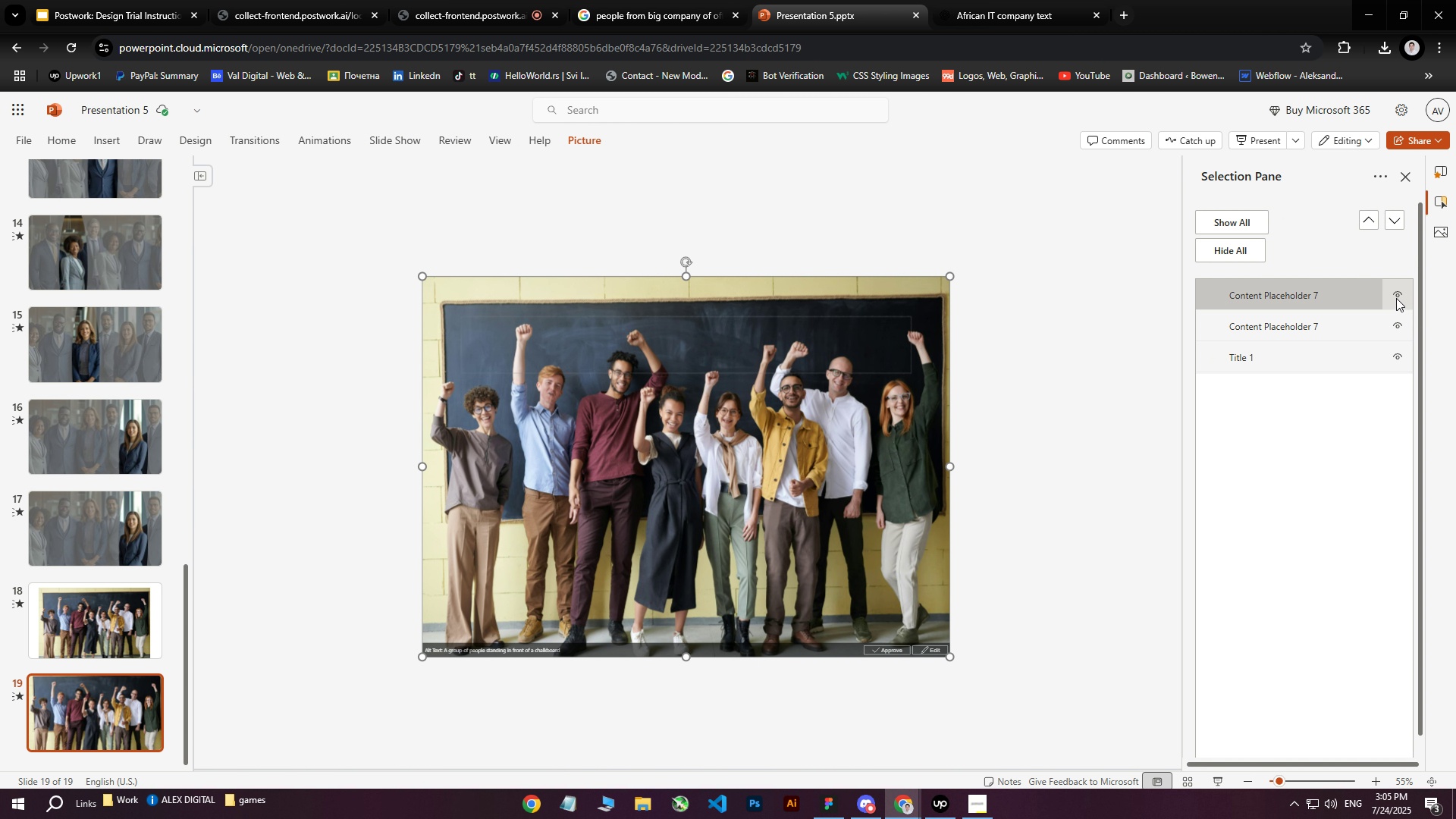 
left_click([1396, 295])
 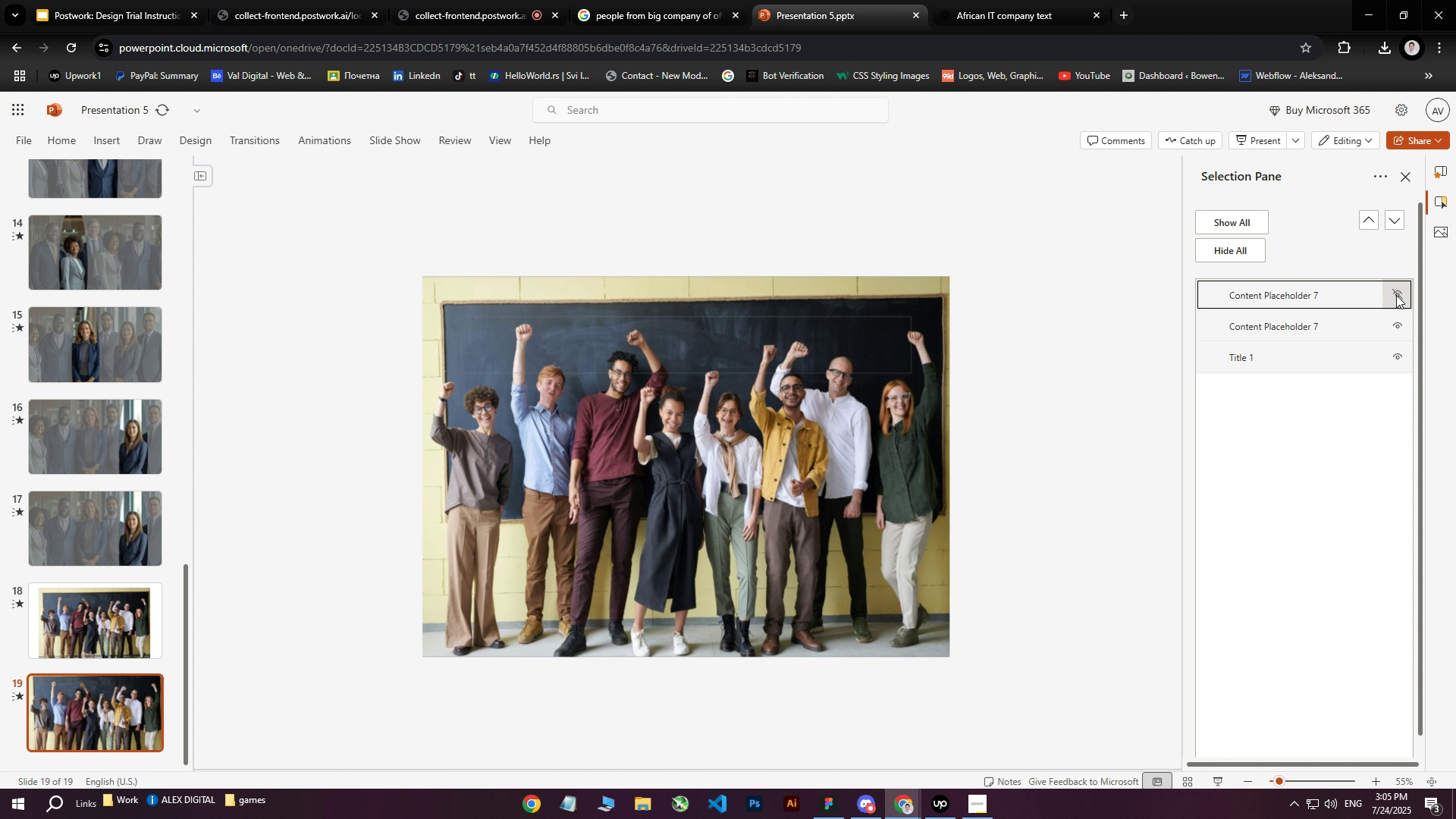 
left_click([1396, 295])
 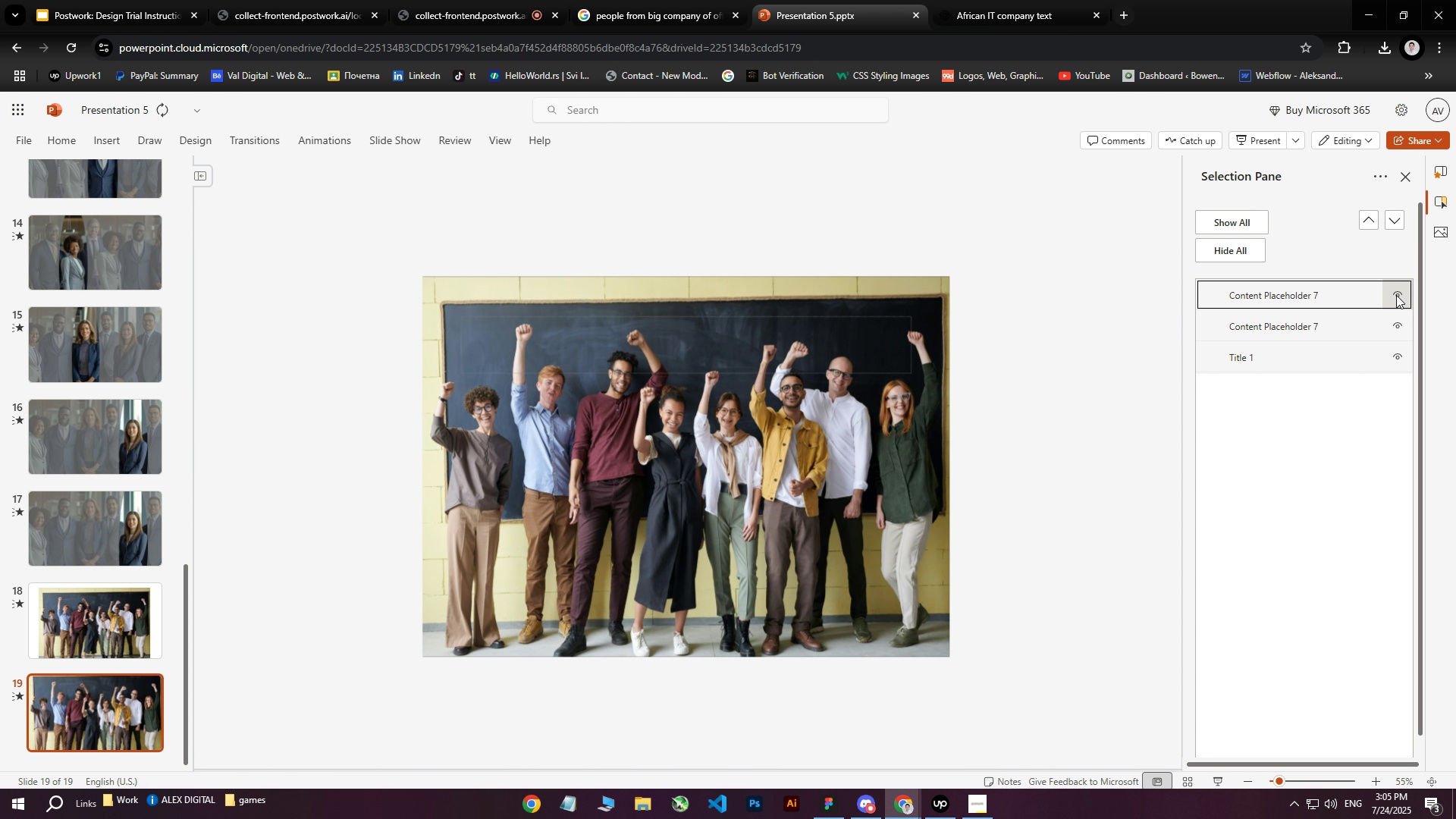 
double_click([1396, 295])
 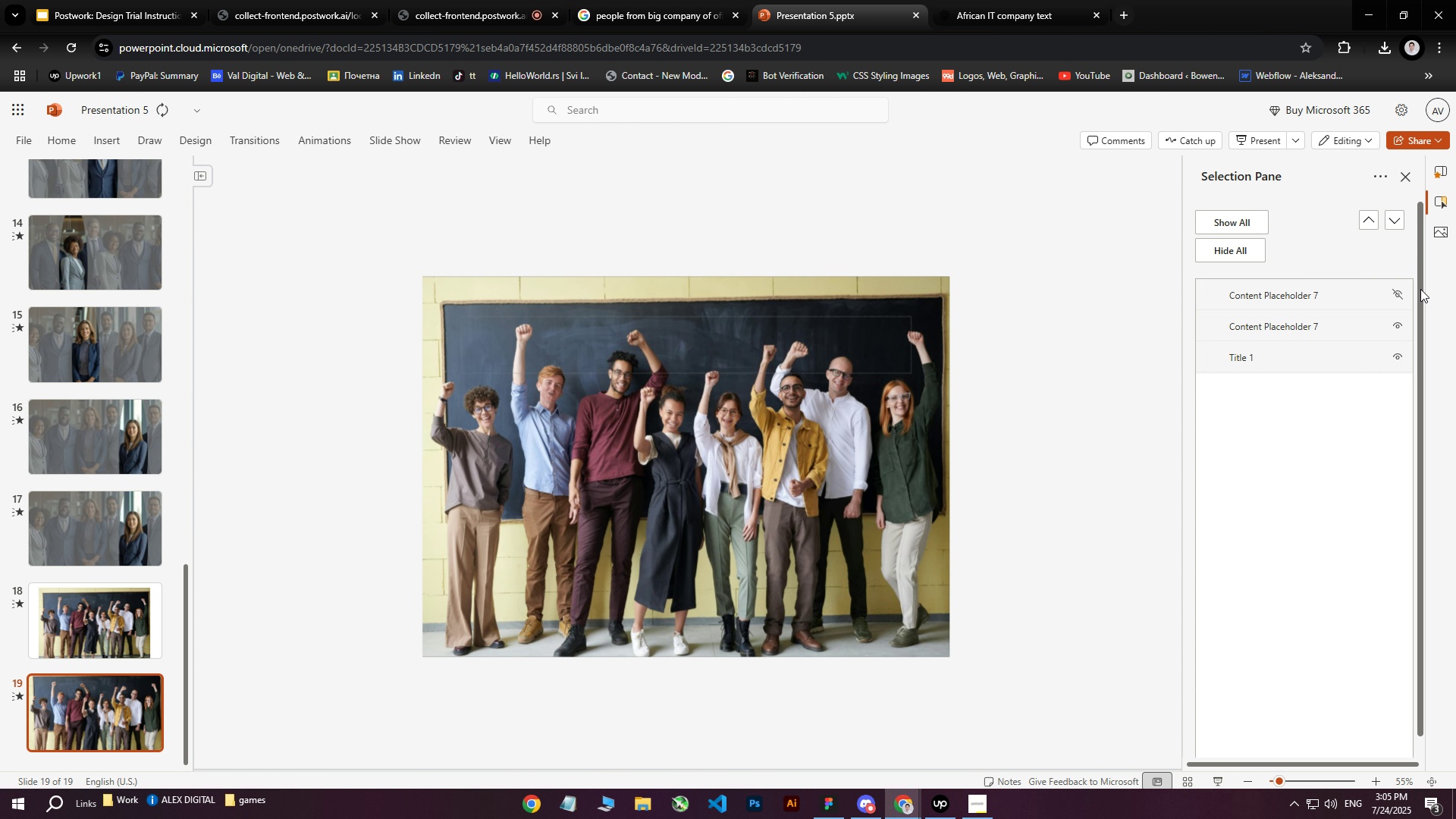 
left_click([1404, 294])
 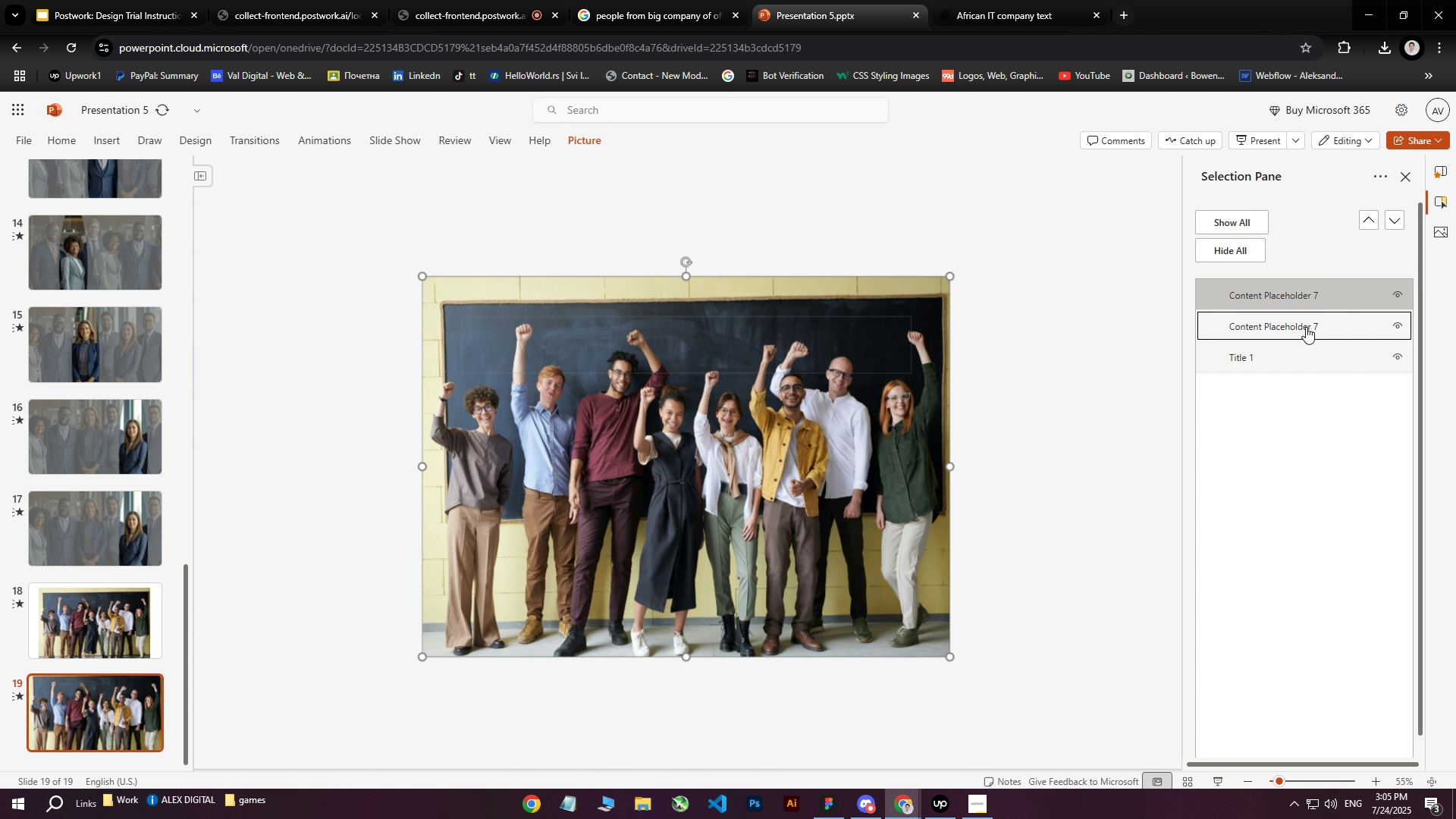 
double_click([1323, 327])
 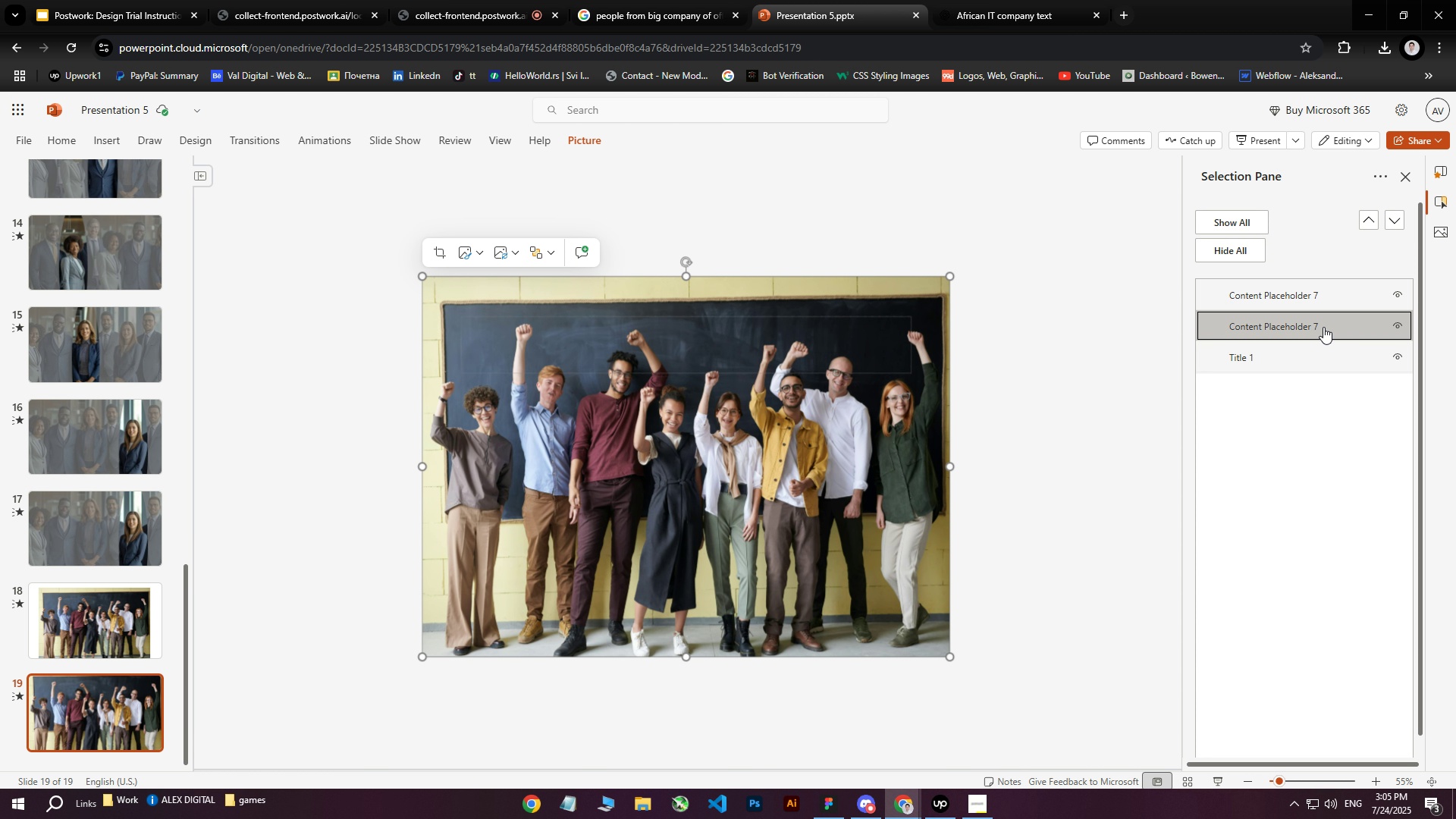 
triple_click([1323, 327])
 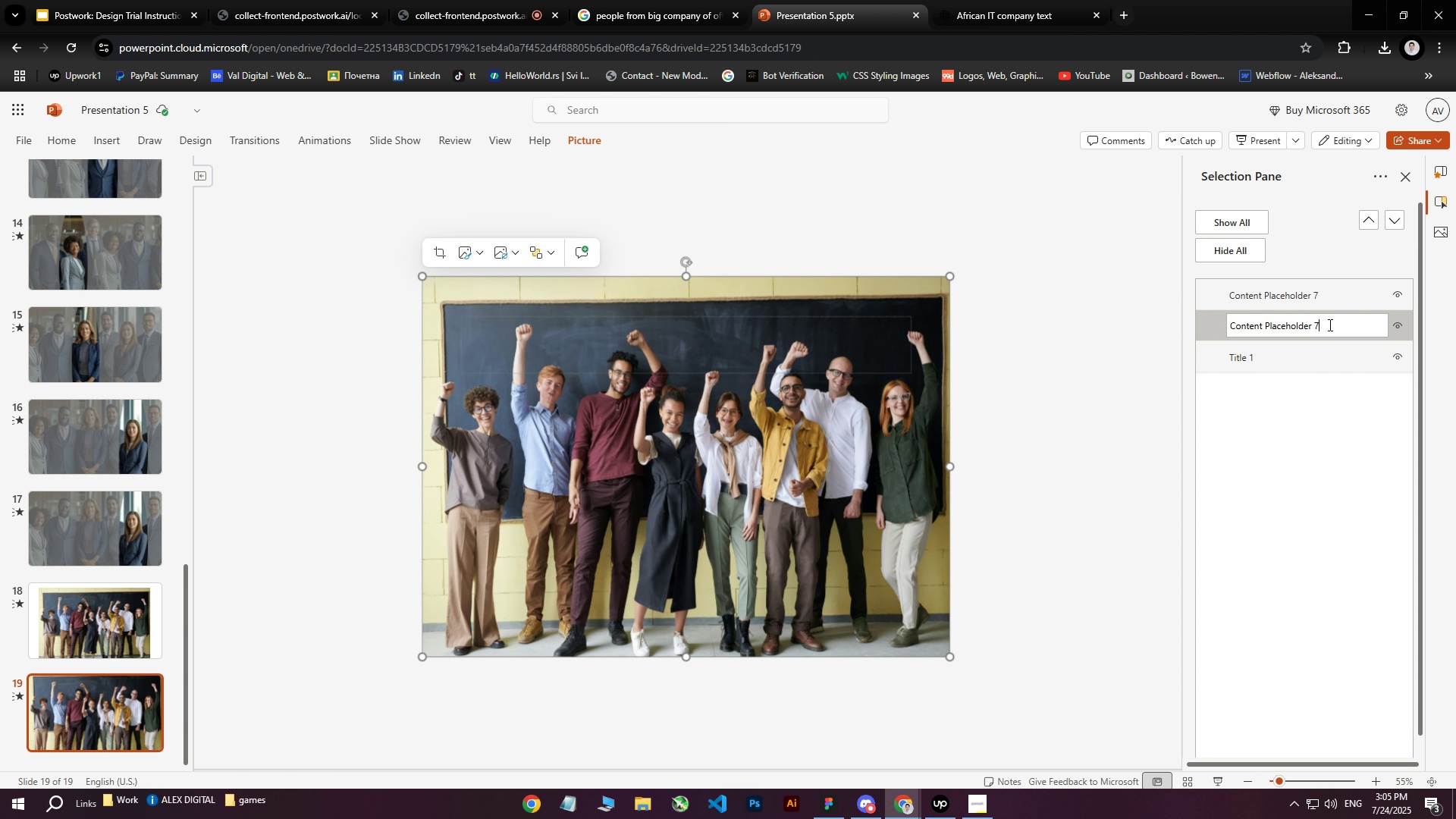 
left_click_drag(start_coordinate=[1329, 325], to_coordinate=[1157, 327])
 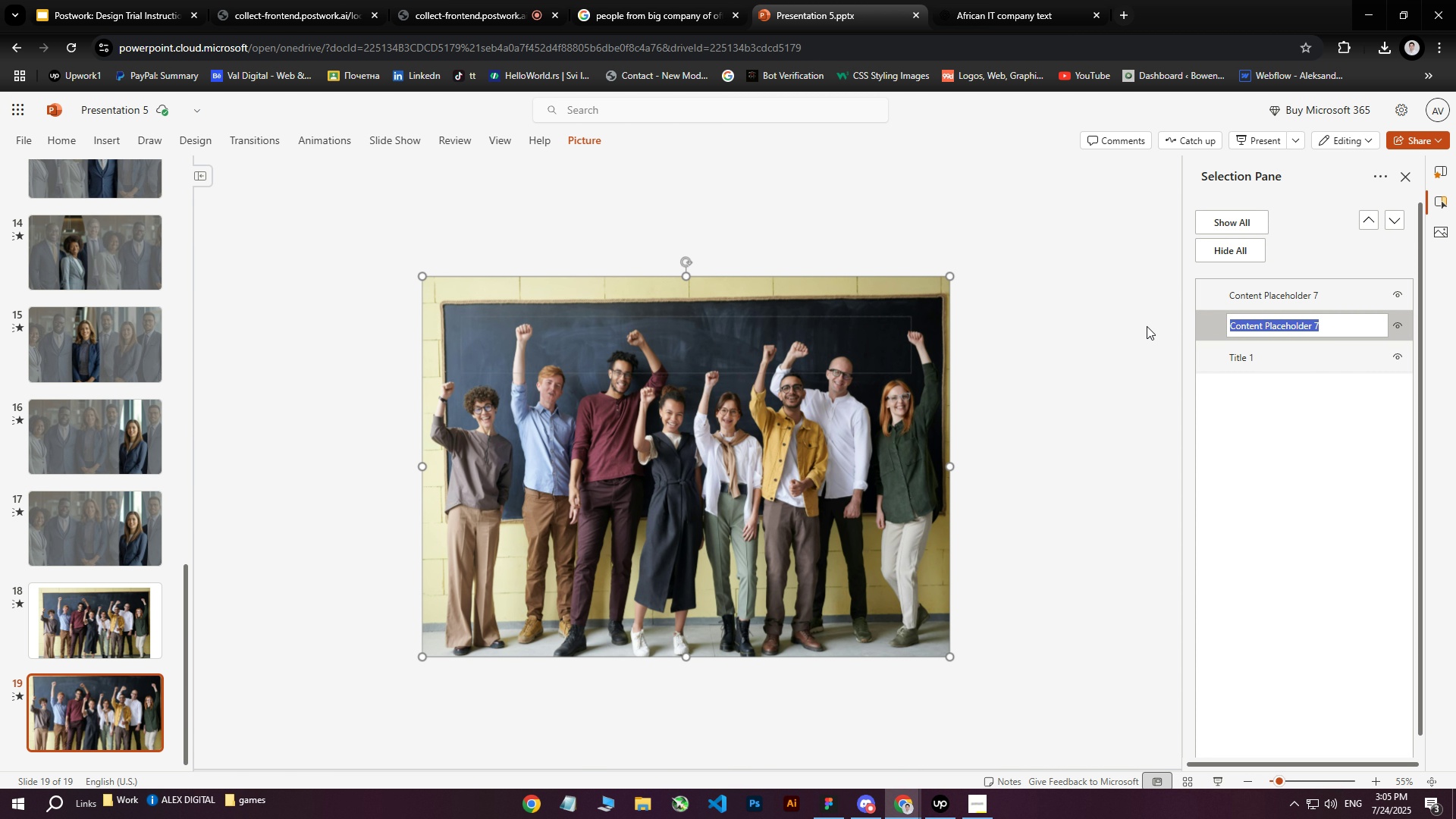 
key(B)
 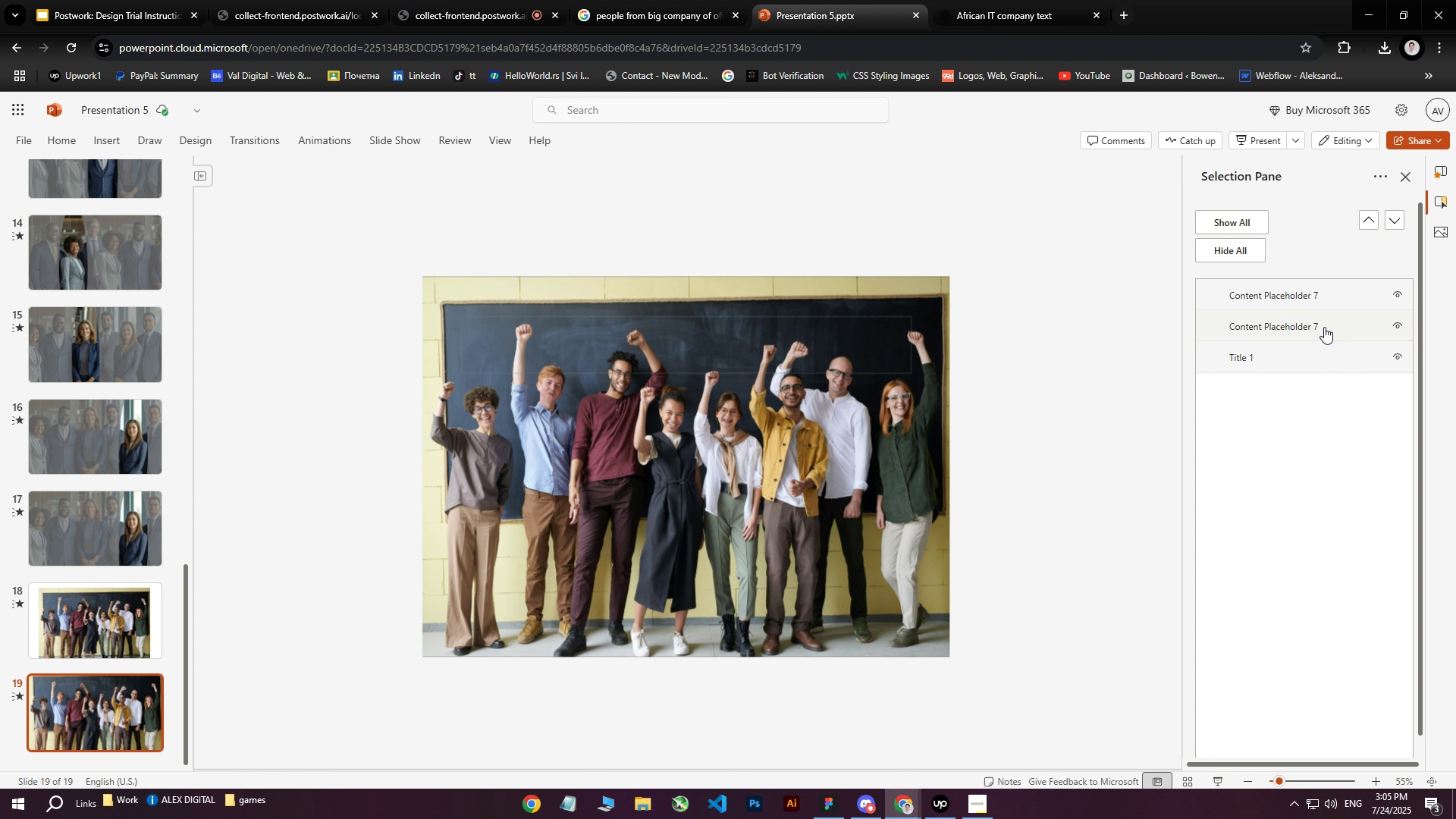 
double_click([1317, 325])
 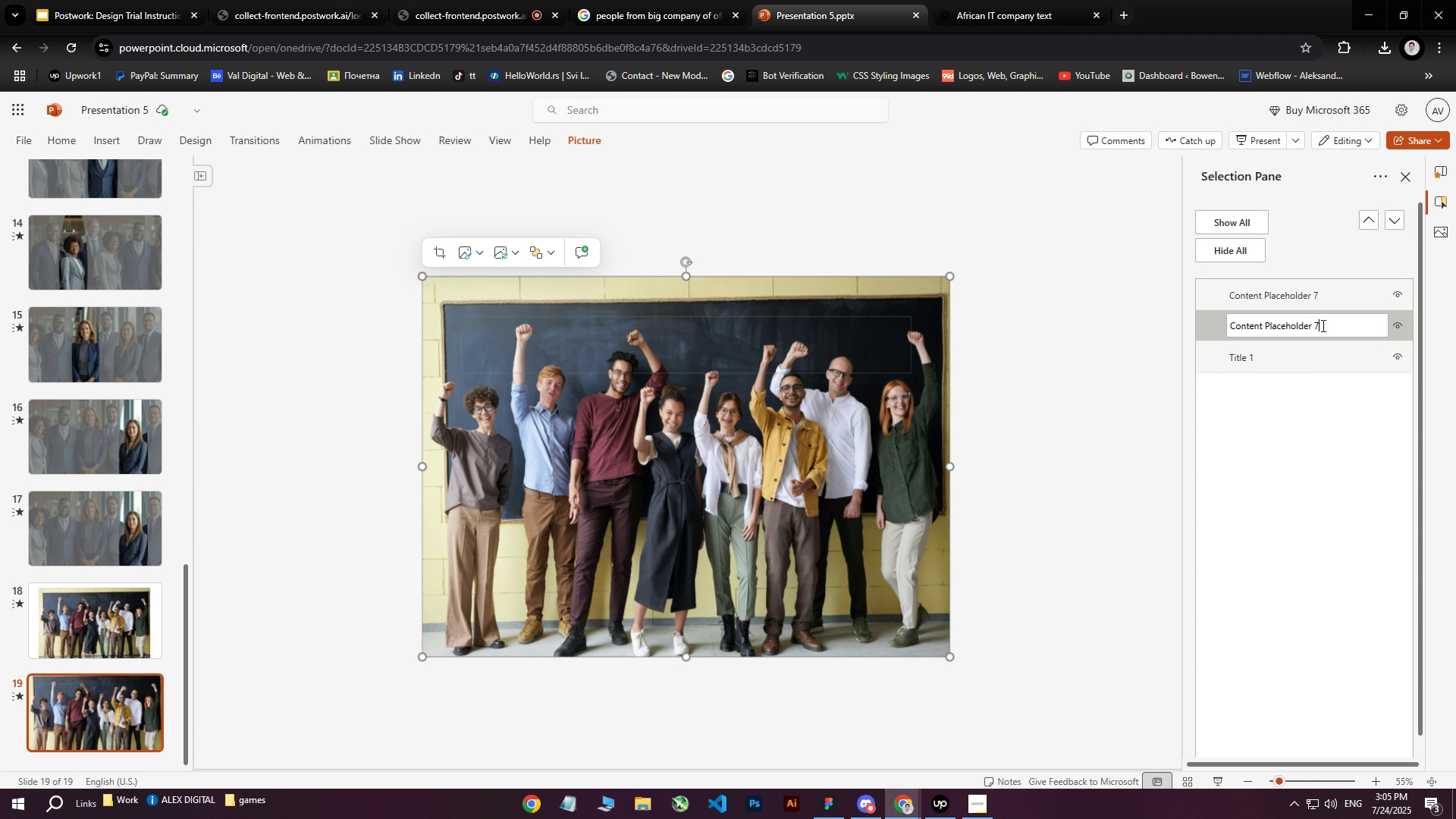 
type(b)
key(Backspace)
type(BACK)
 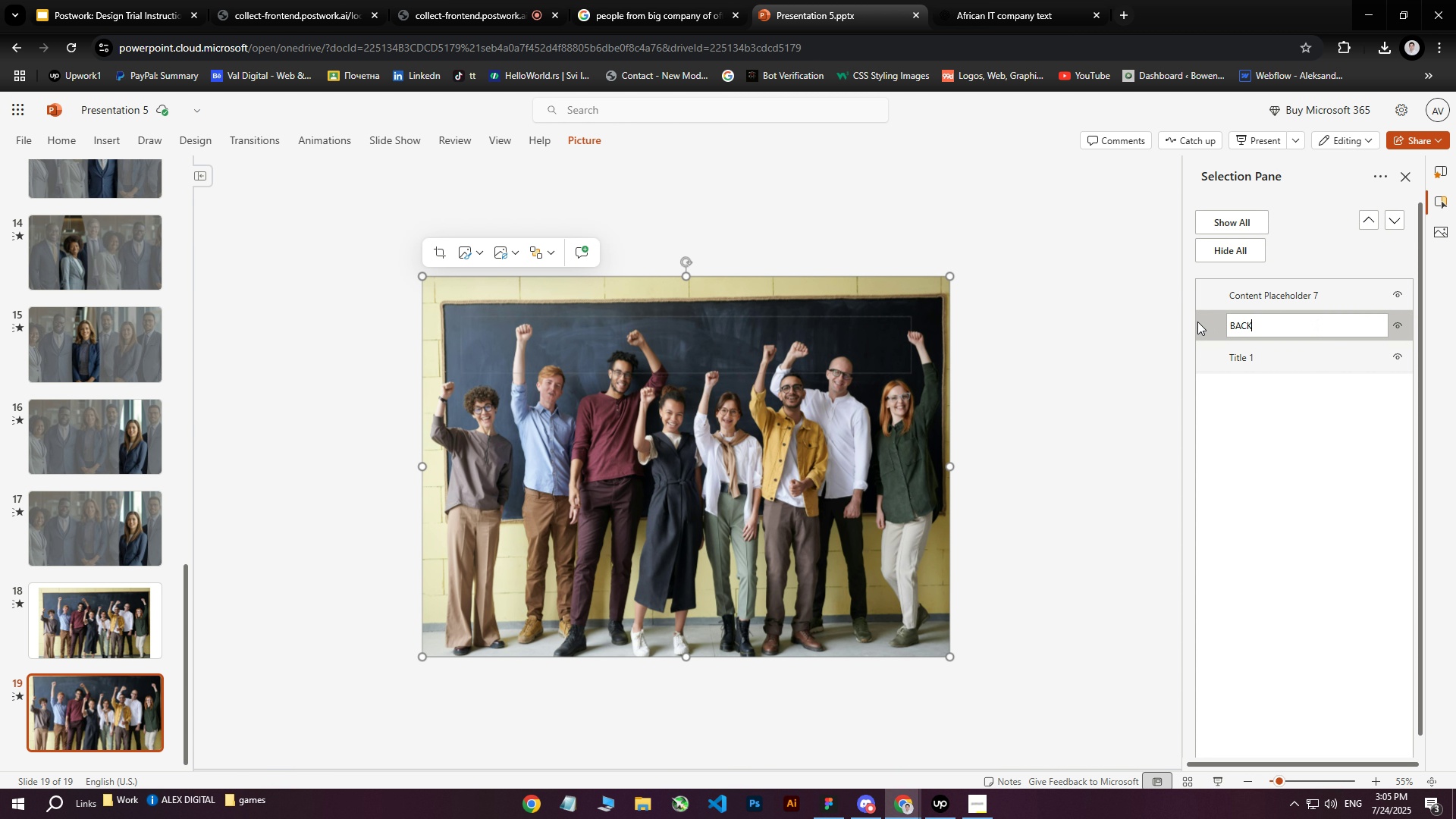 
left_click_drag(start_coordinate=[1323, 325], to_coordinate=[1200, 322])
 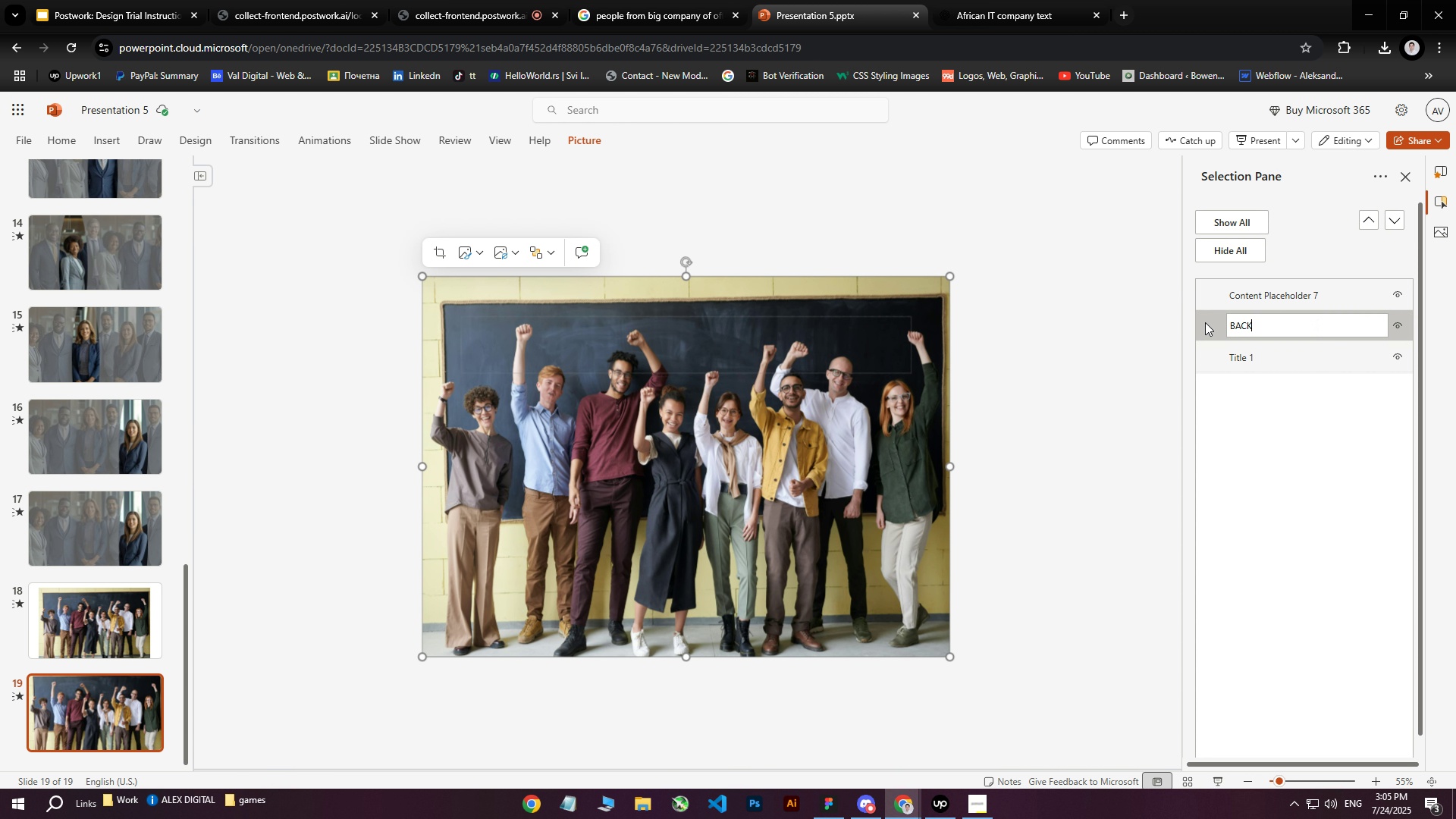 
double_click([1285, 290])
 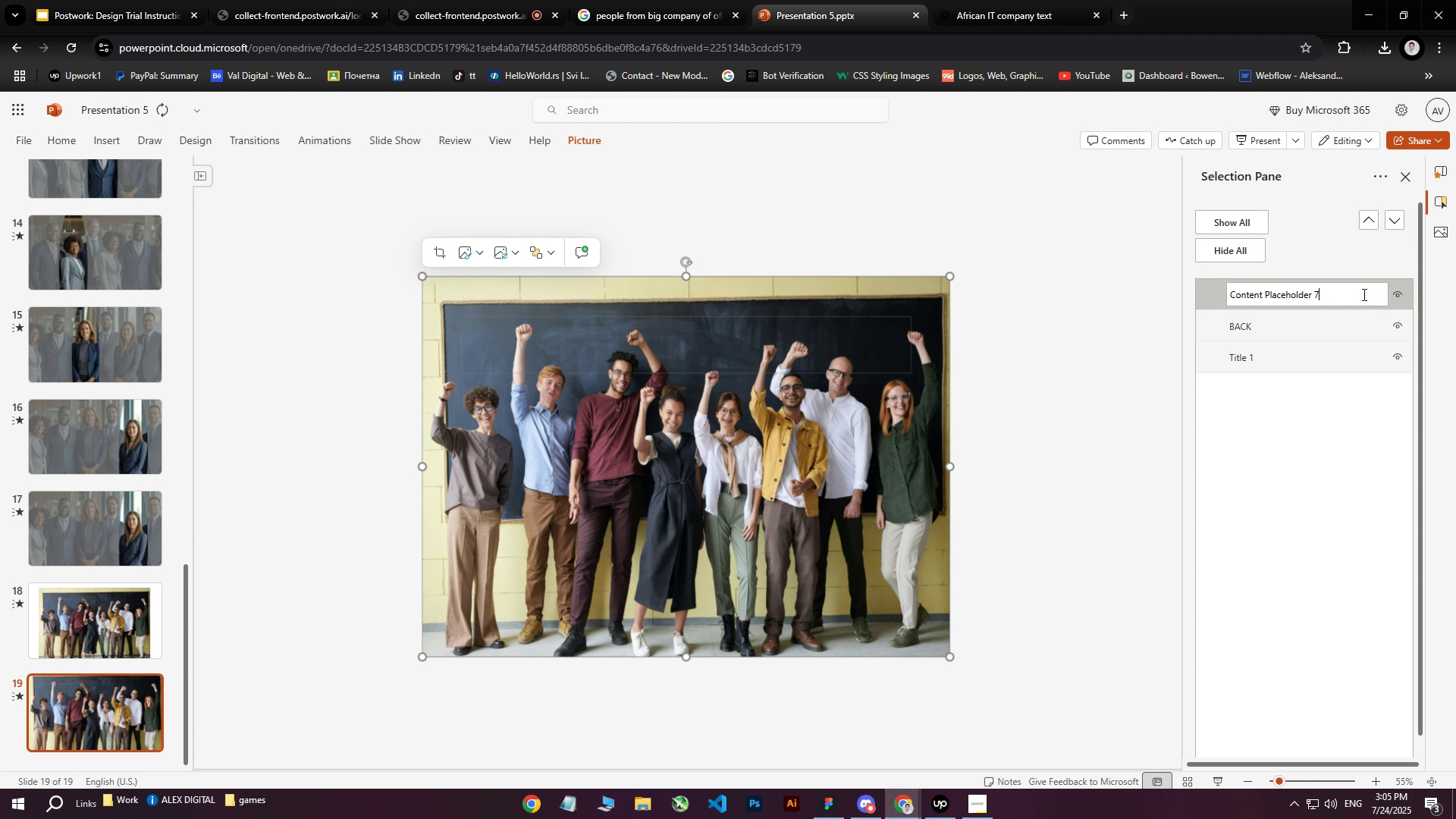 
left_click_drag(start_coordinate=[1350, 295], to_coordinate=[1213, 293])
 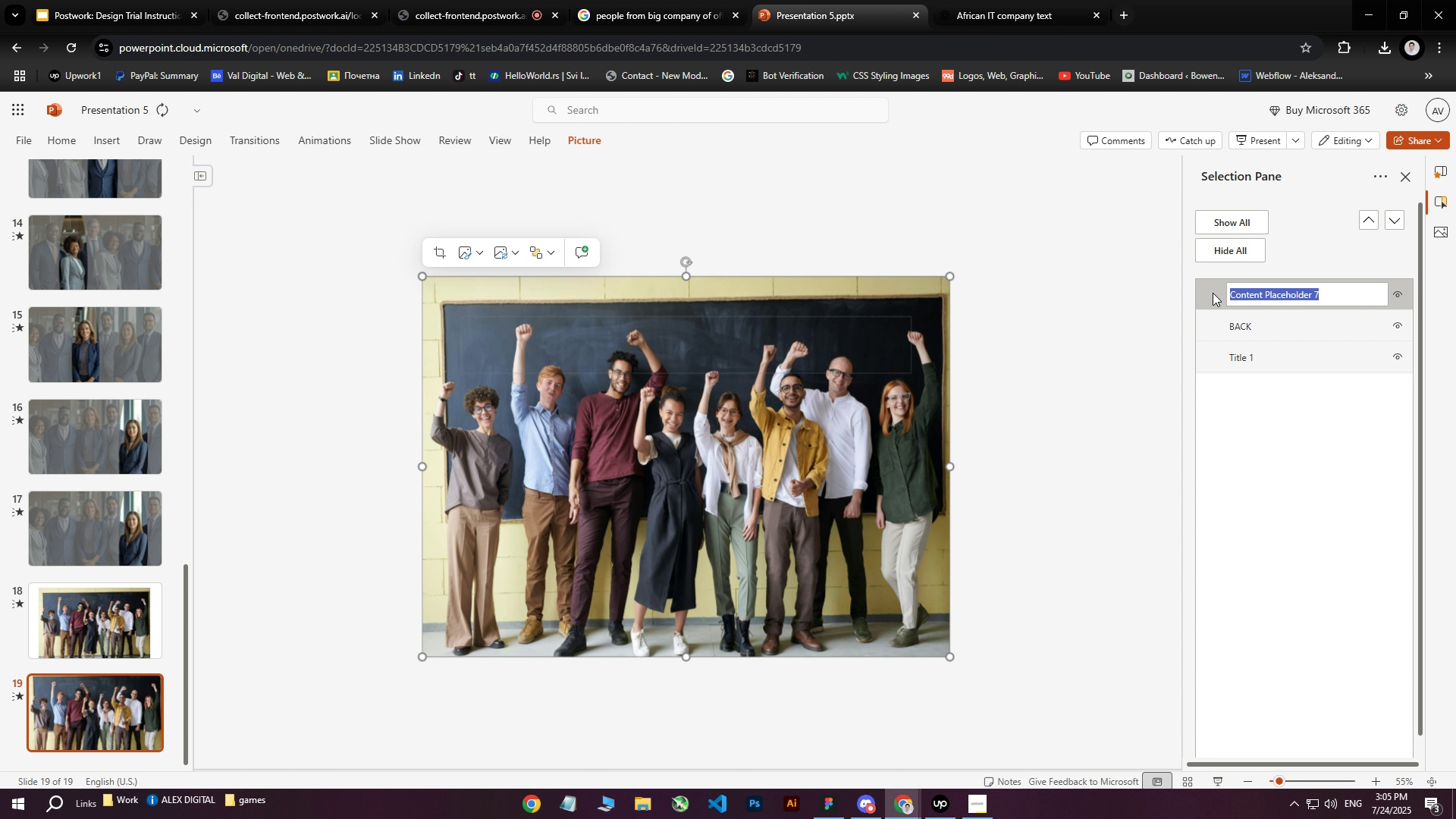 
type(FRONT)
 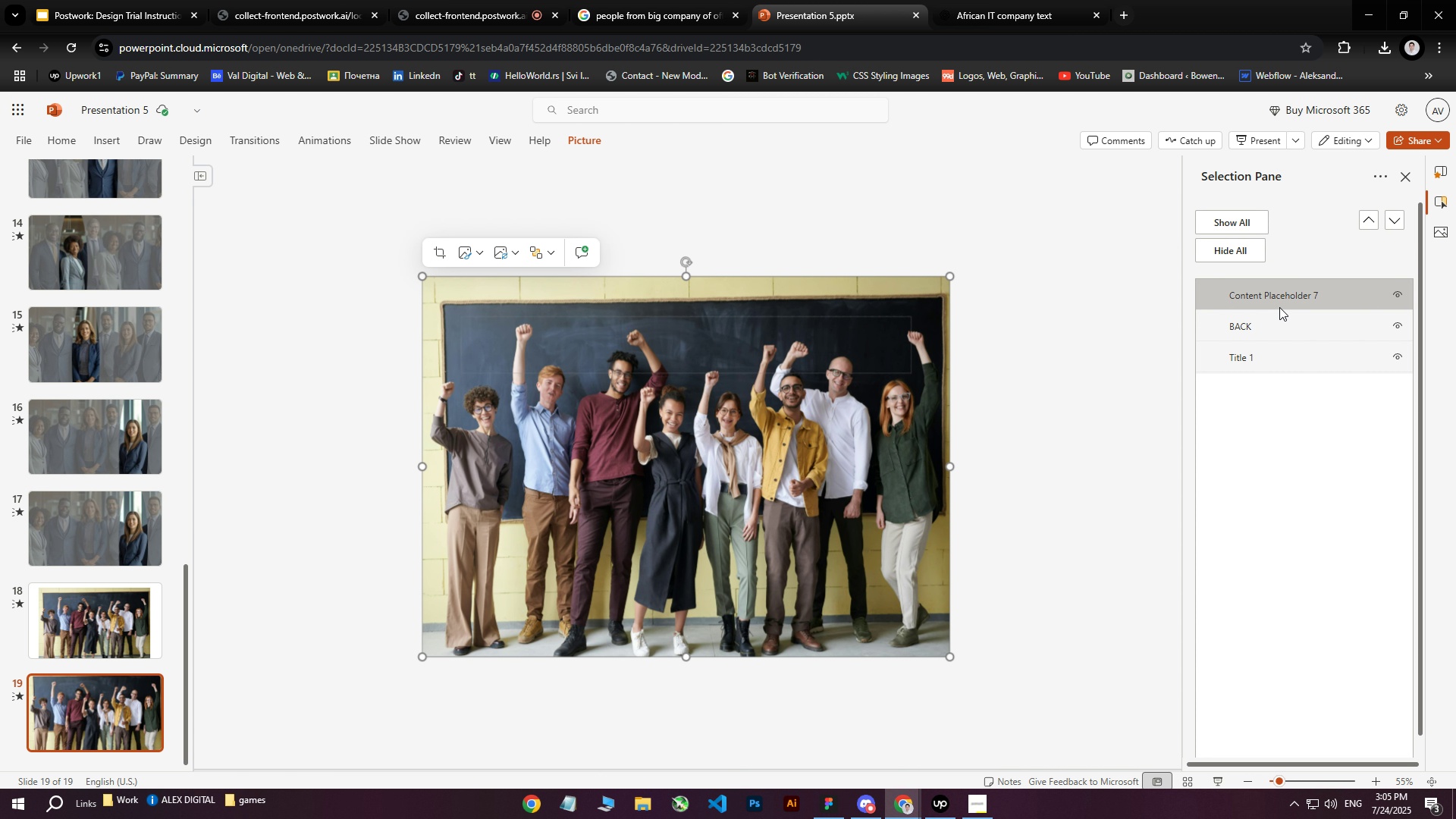 
double_click([1291, 293])
 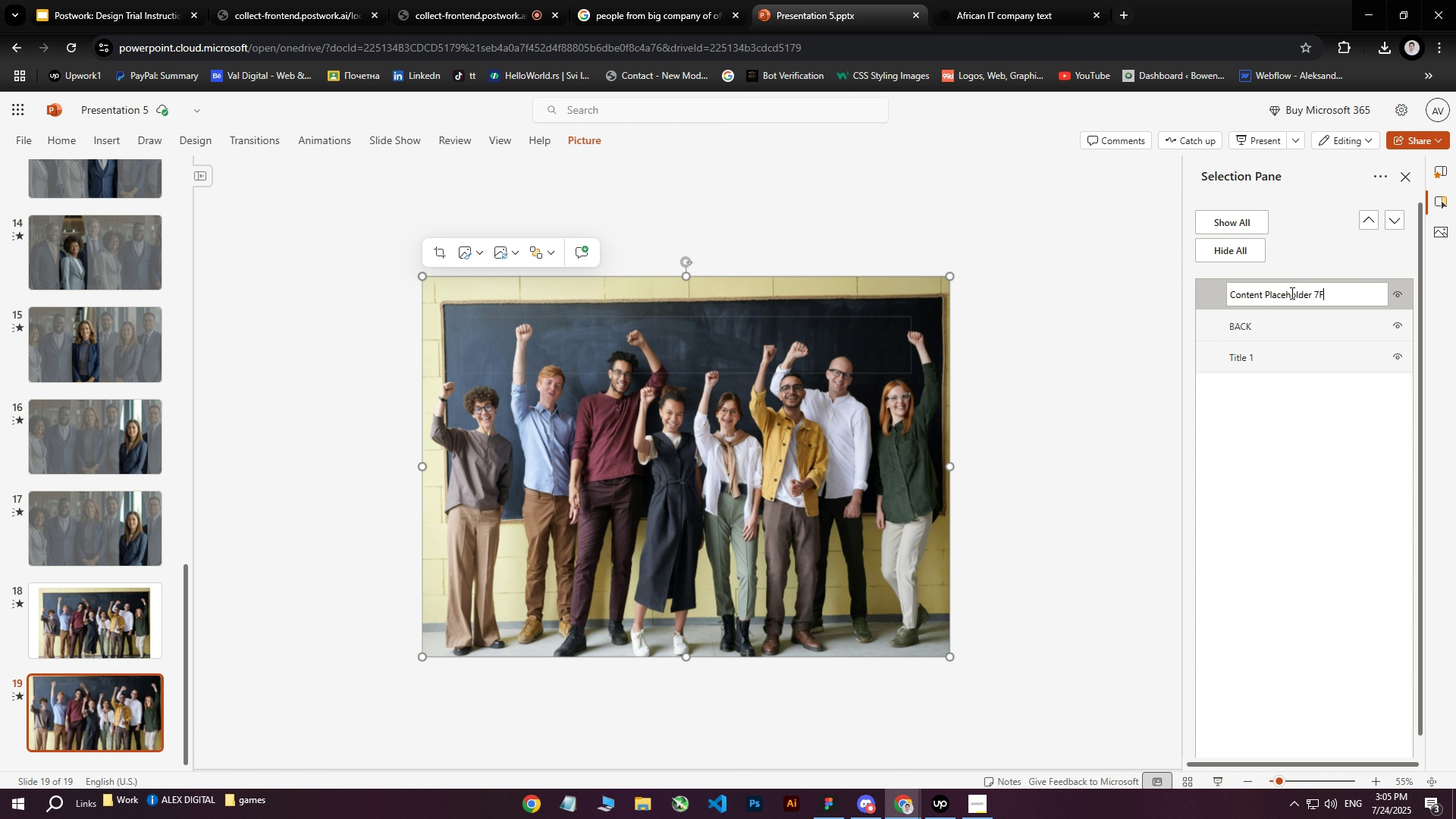 
type(FFRONT)
 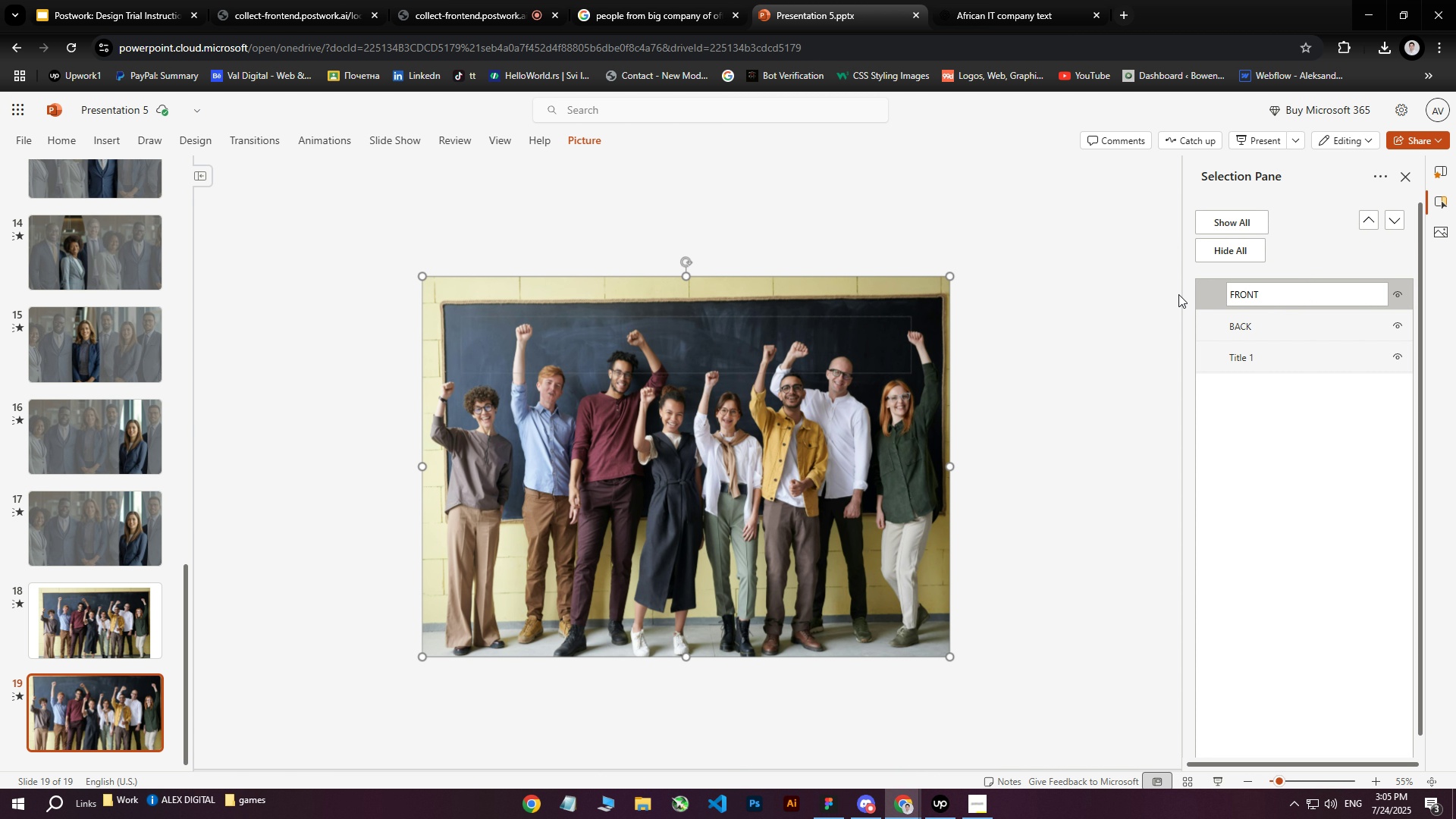 
left_click_drag(start_coordinate=[1337, 294], to_coordinate=[1187, 294])
 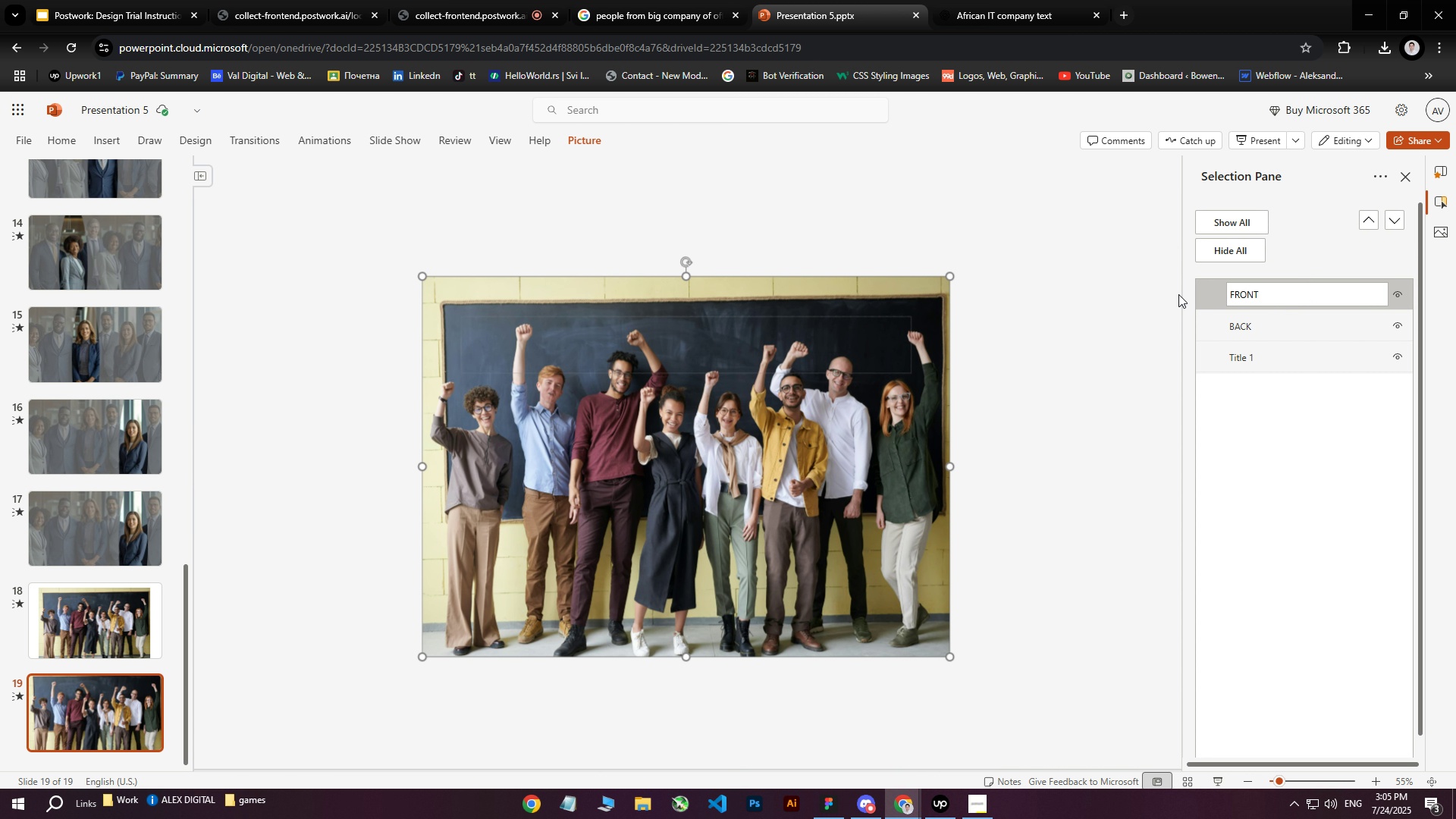 
left_click([1178, 294])
 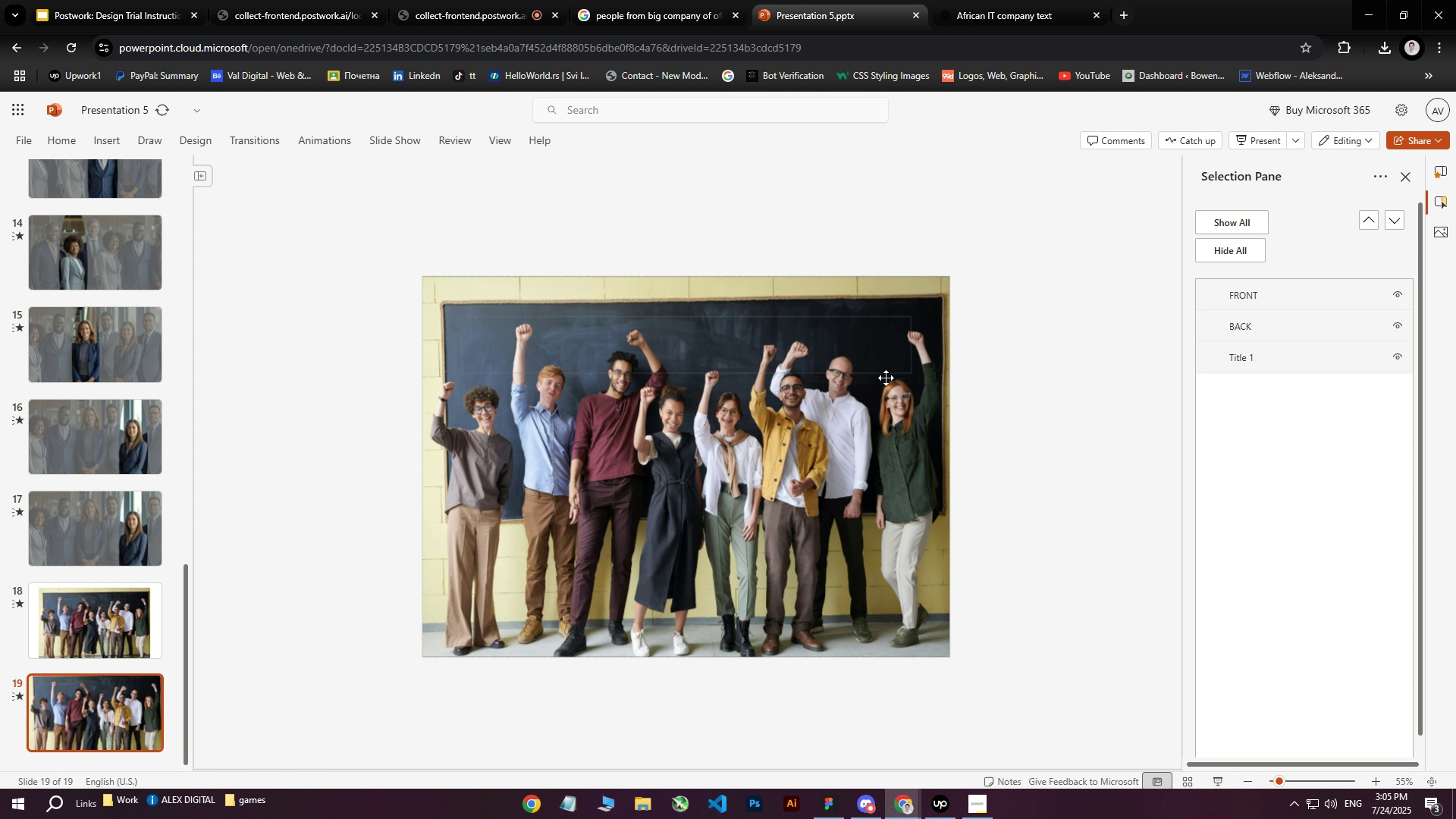 
left_click([696, 428])
 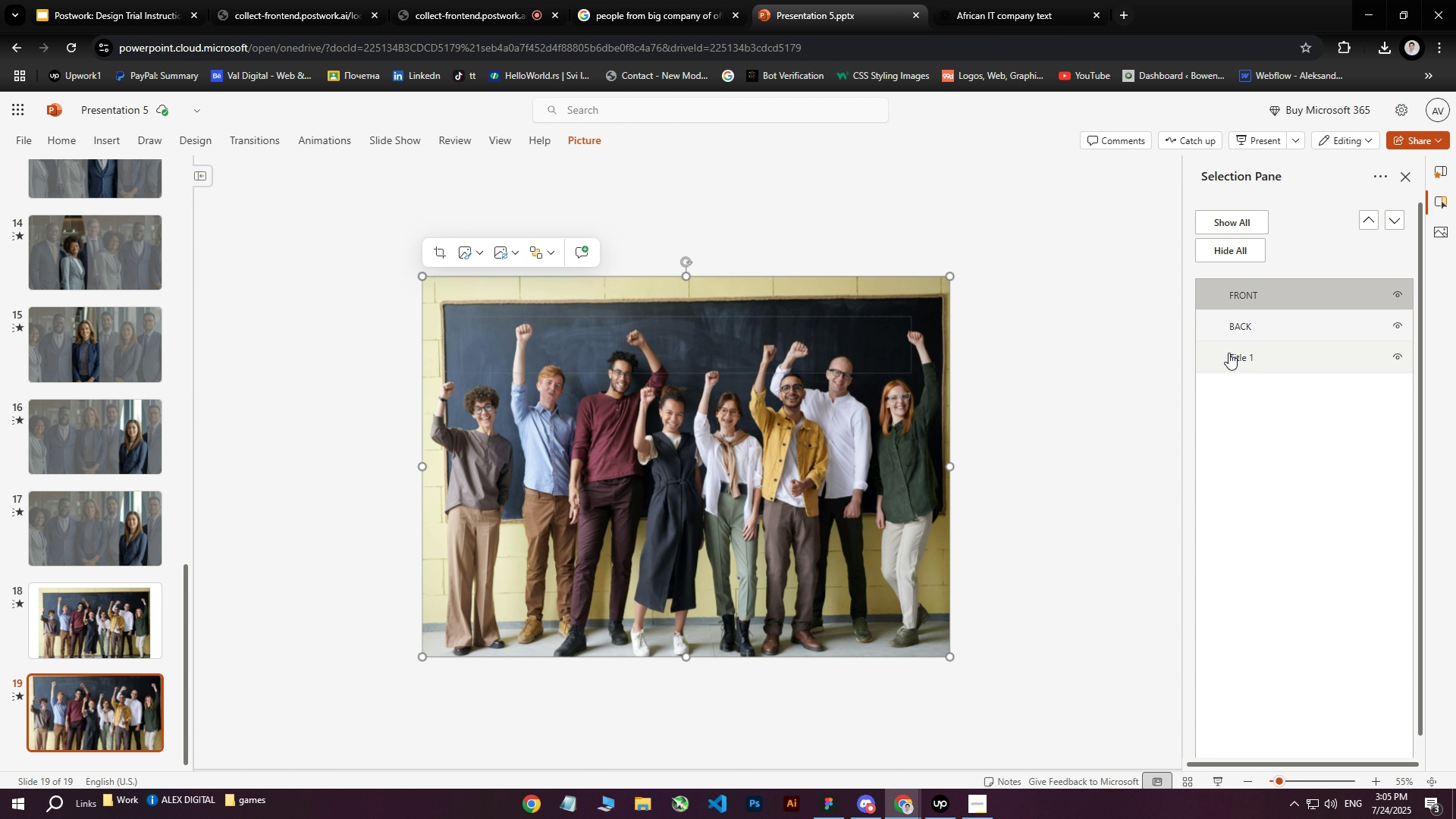 
left_click([1235, 325])
 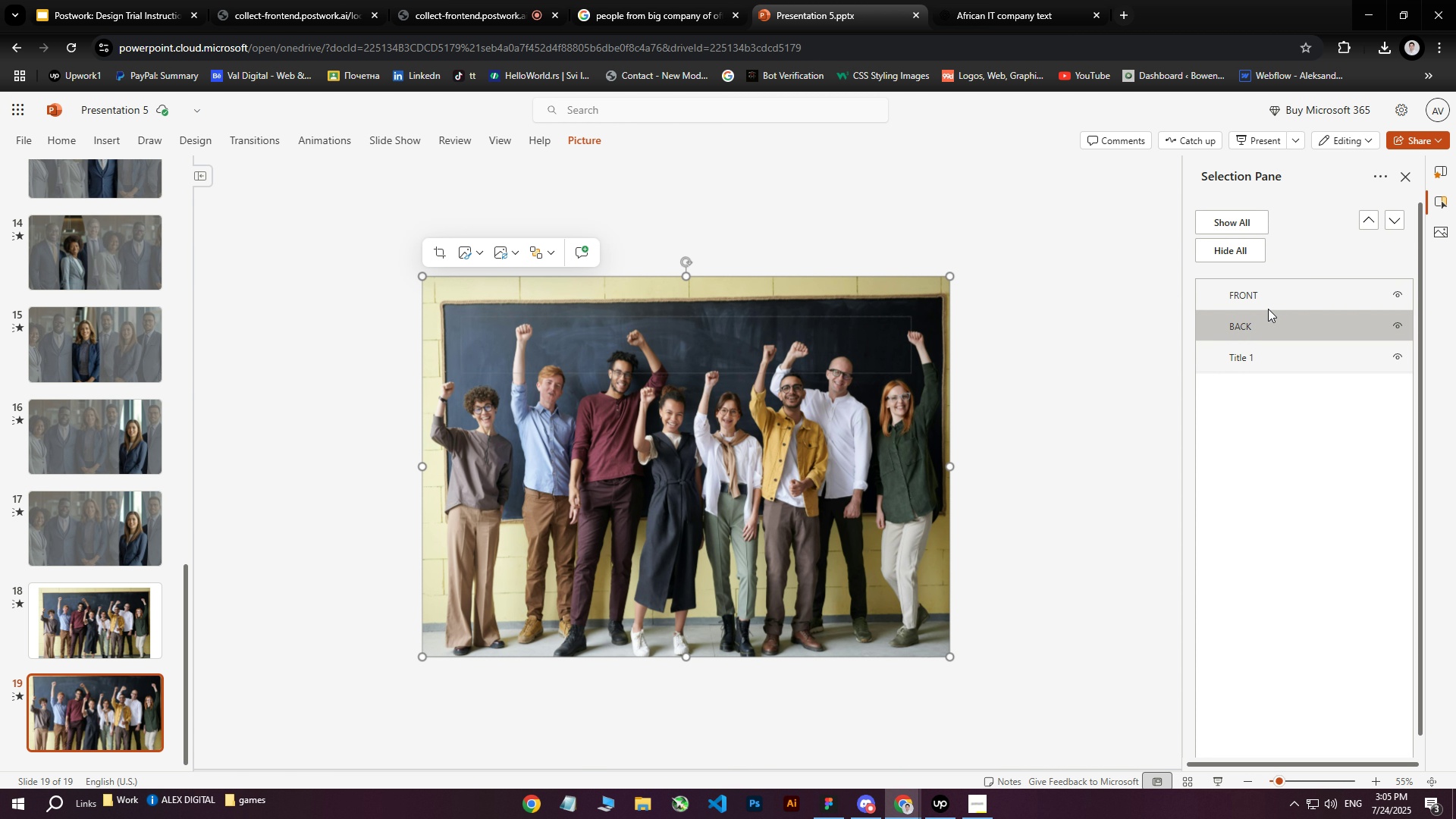 
left_click([1288, 304])
 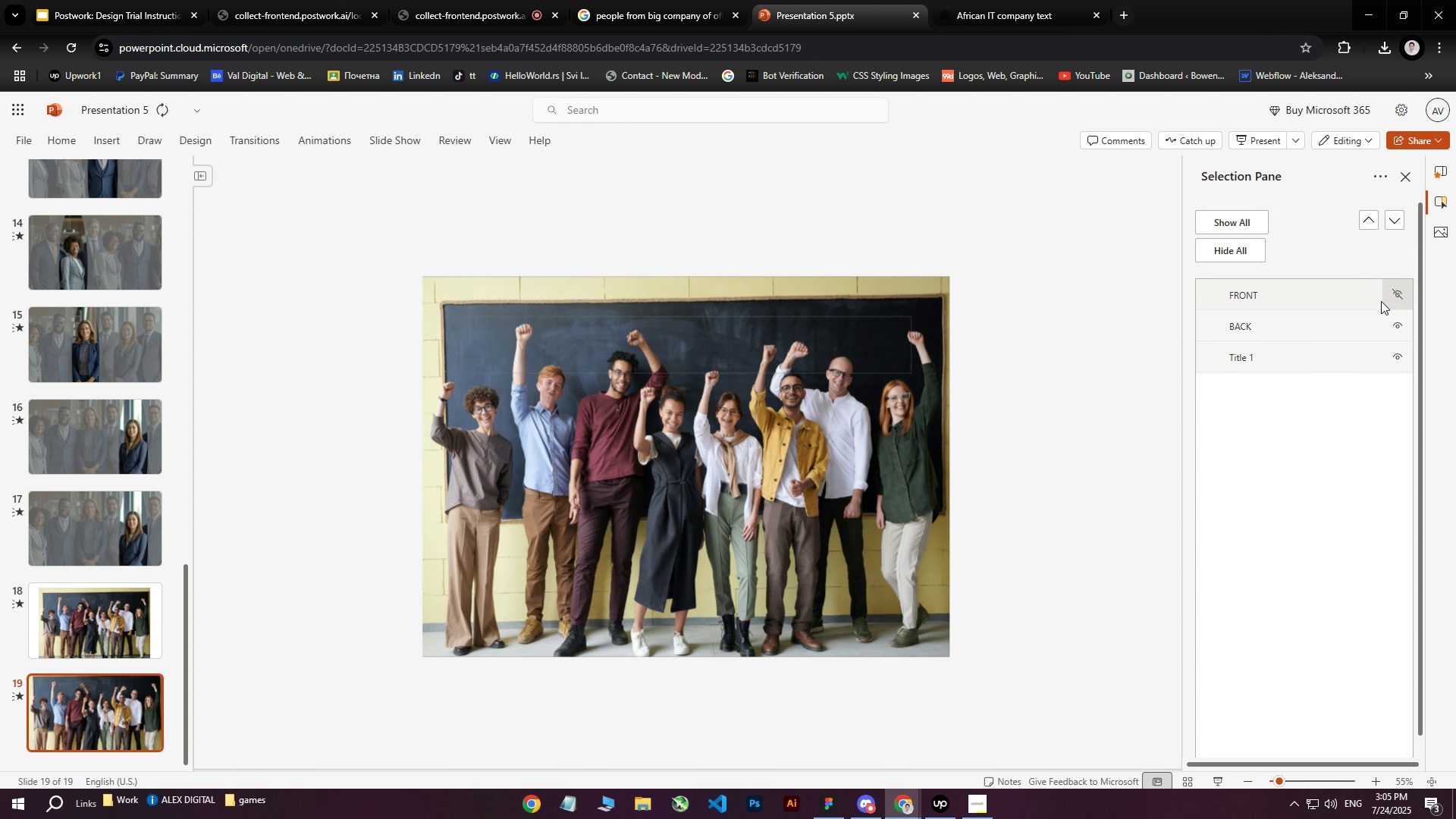 
double_click([1272, 325])
 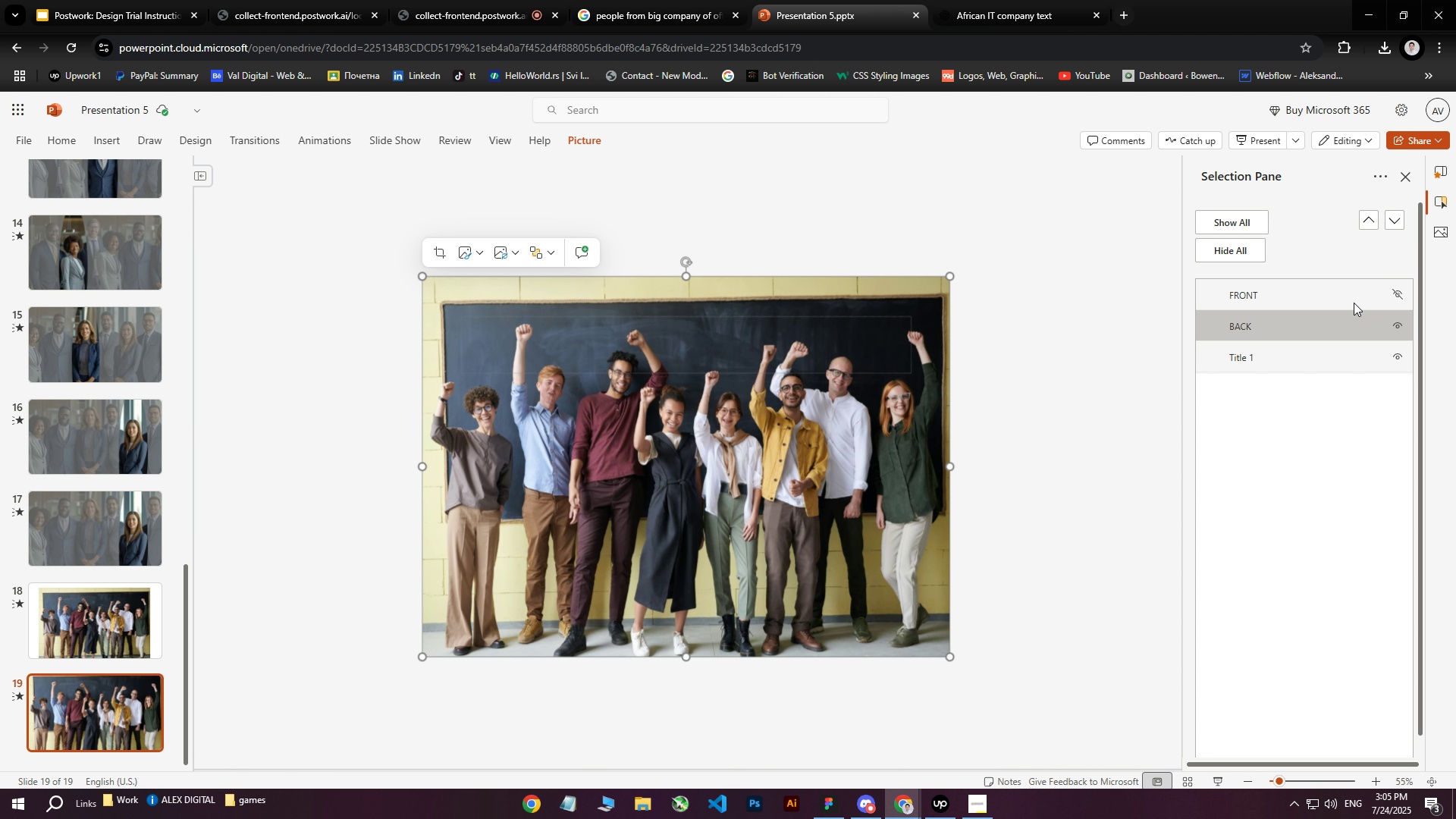 
left_click([1450, 232])
 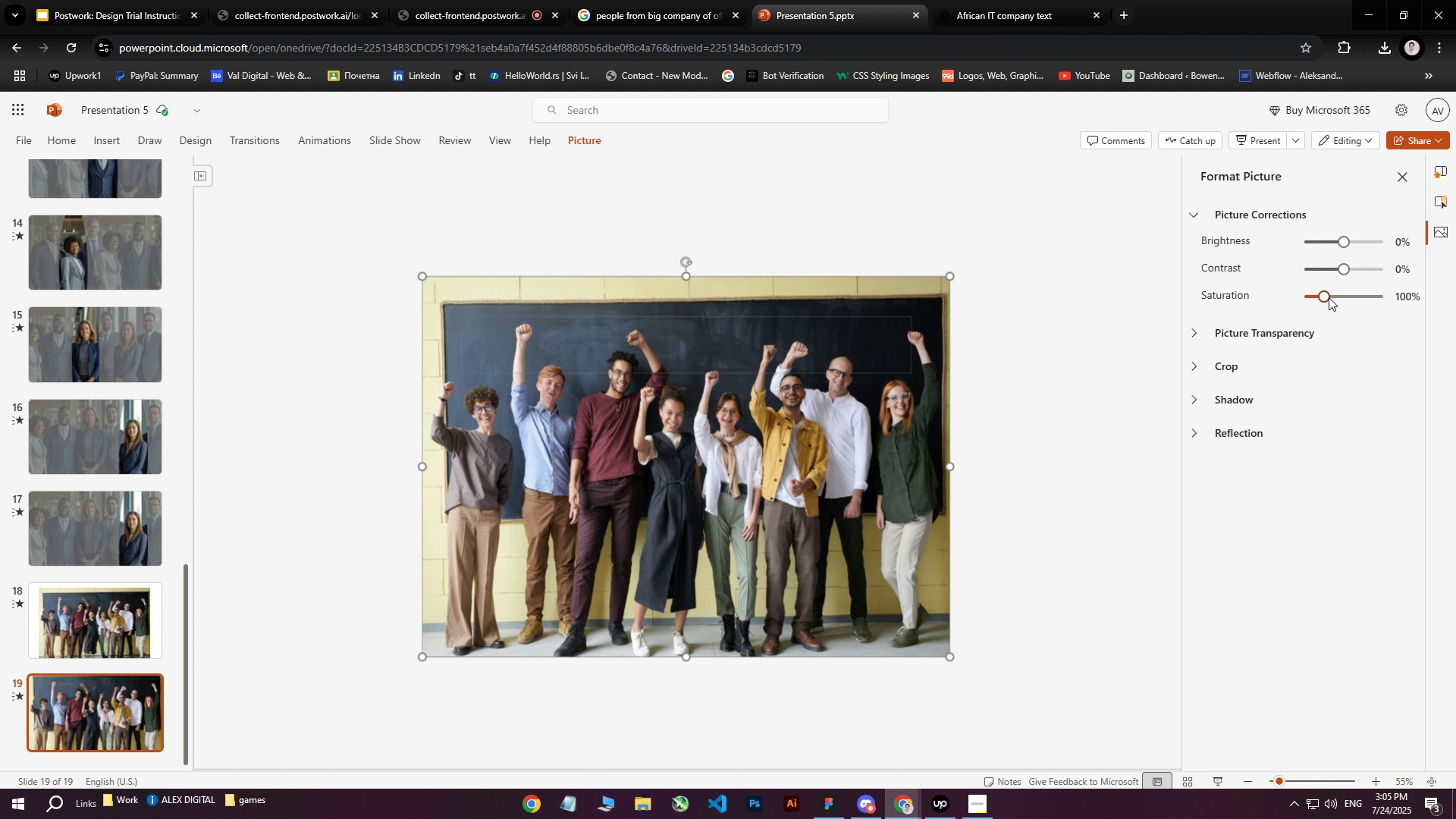 
left_click_drag(start_coordinate=[1328, 296], to_coordinate=[1287, 297])
 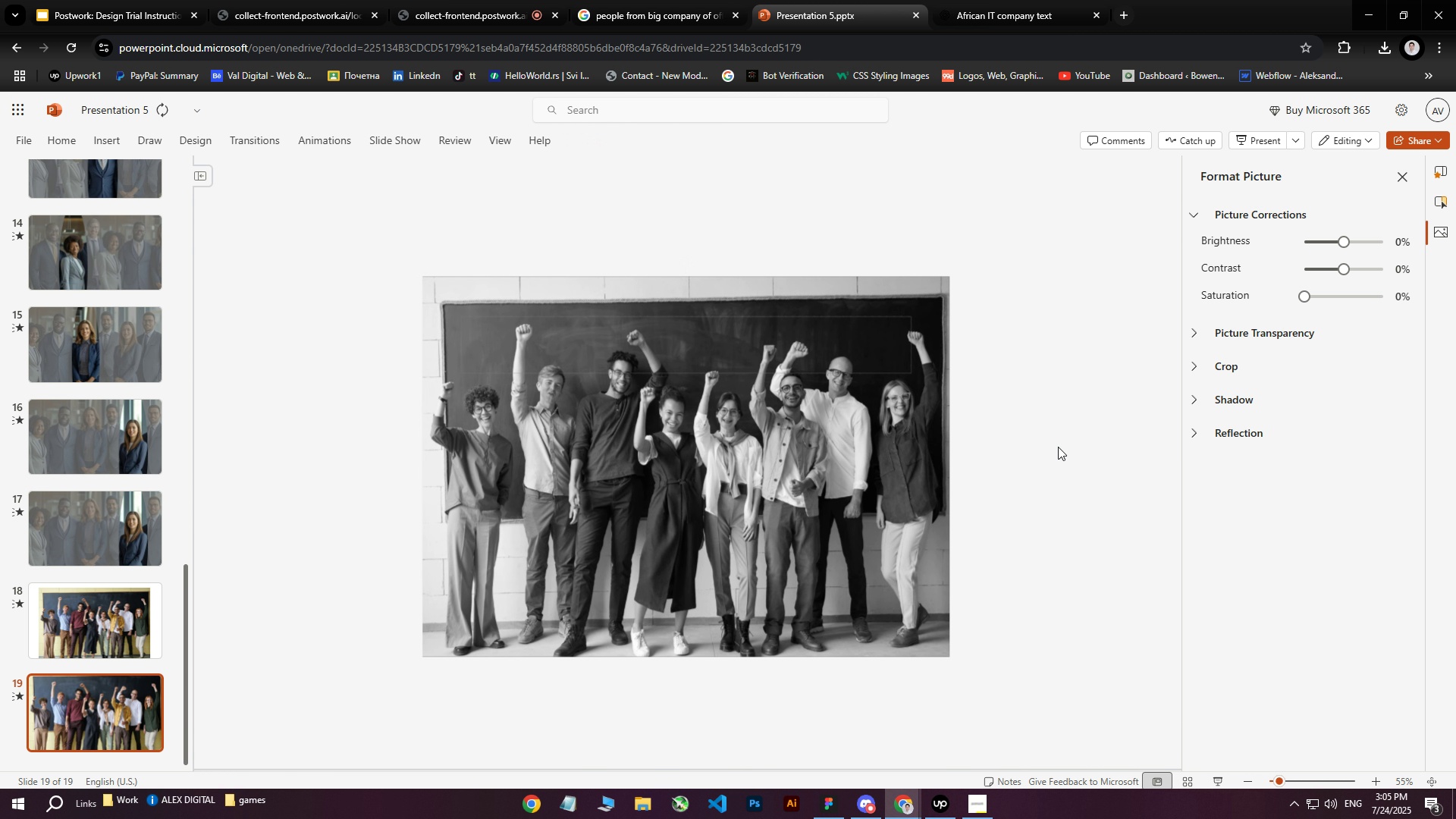 
double_click([870, 428])
 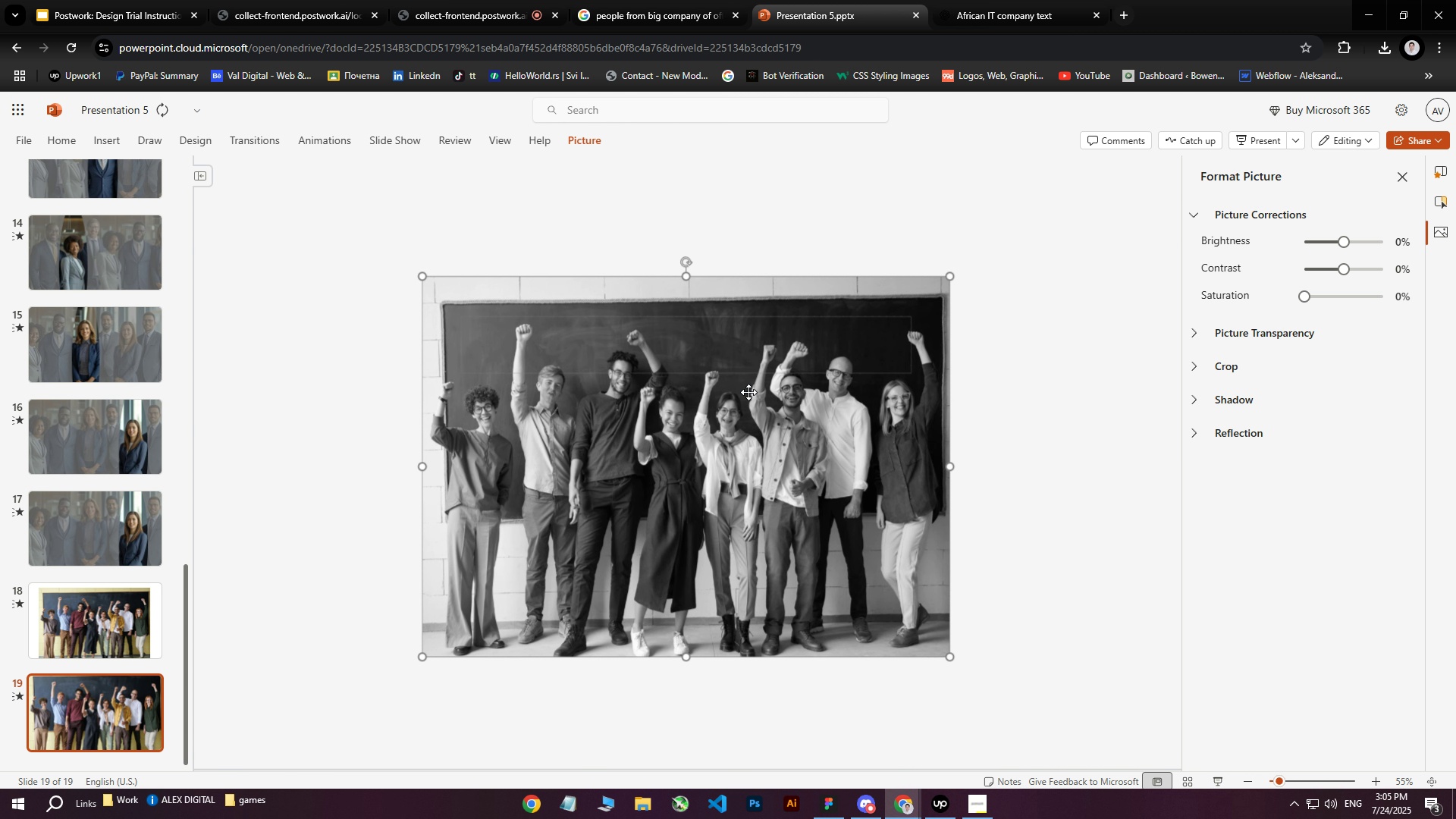 
right_click([748, 392])
 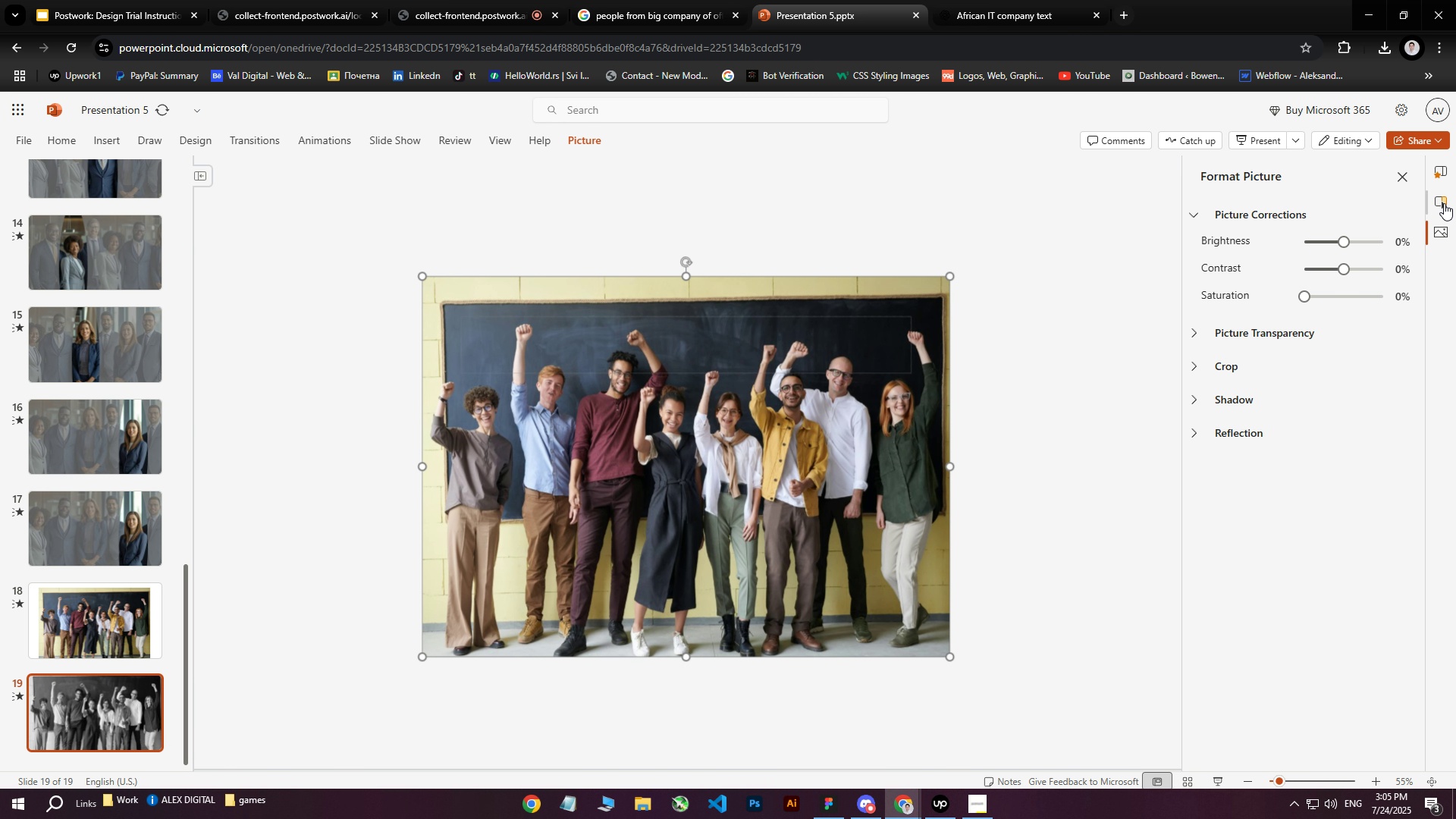 
double_click([1444, 201])
 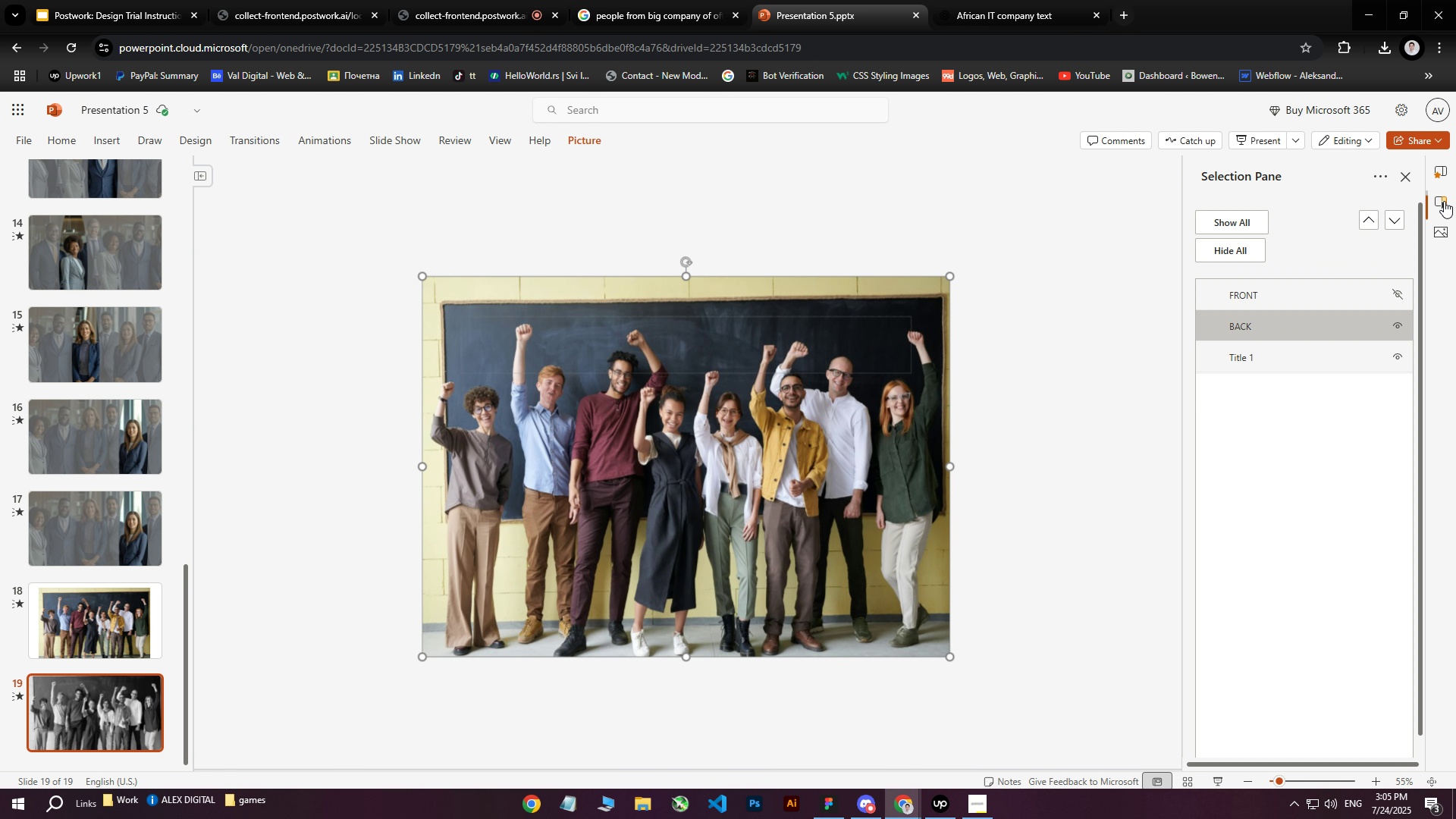 
left_click_drag(start_coordinate=[1443, 201], to_coordinate=[1438, 161])
 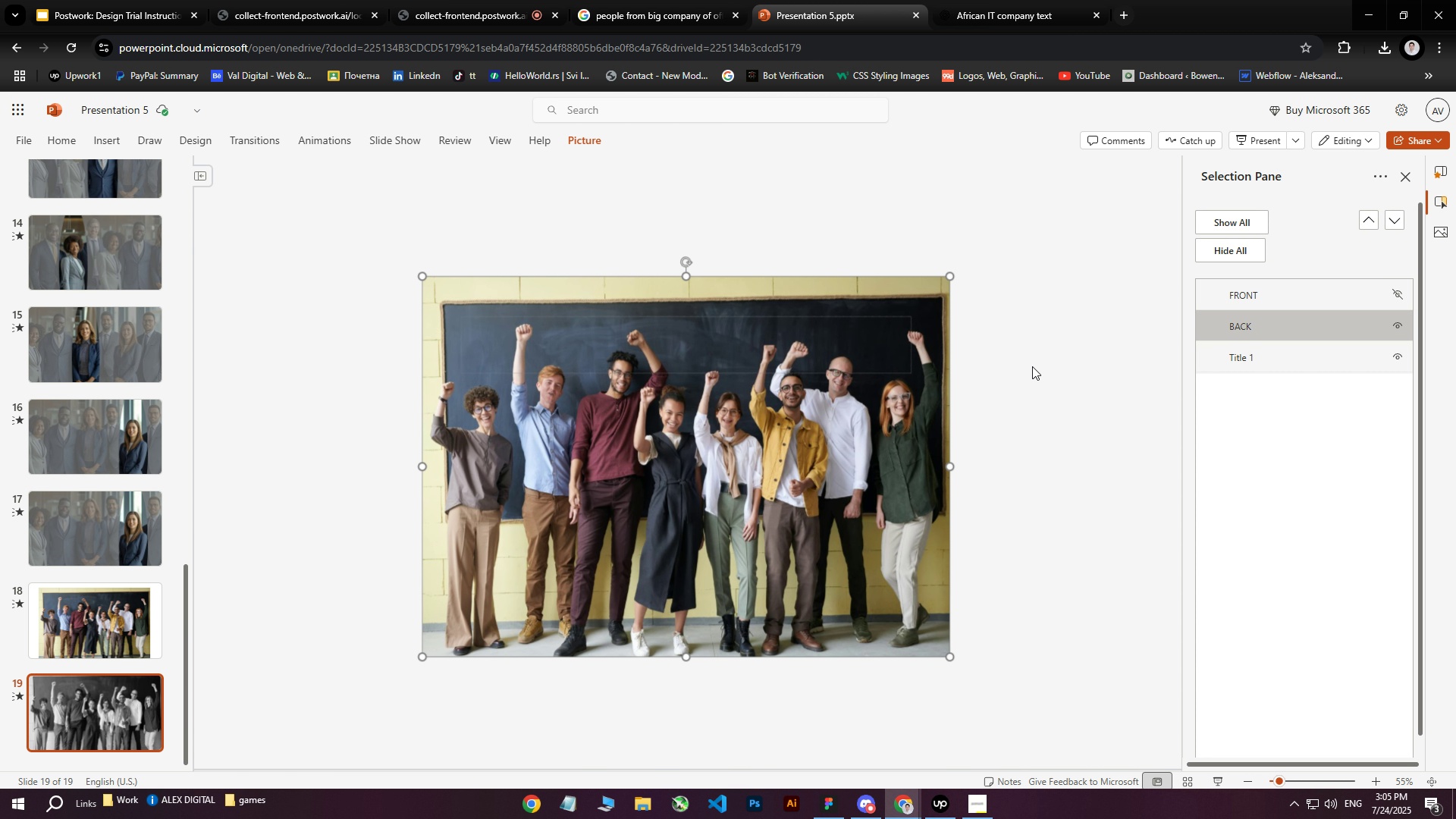 
left_click([842, 523])
 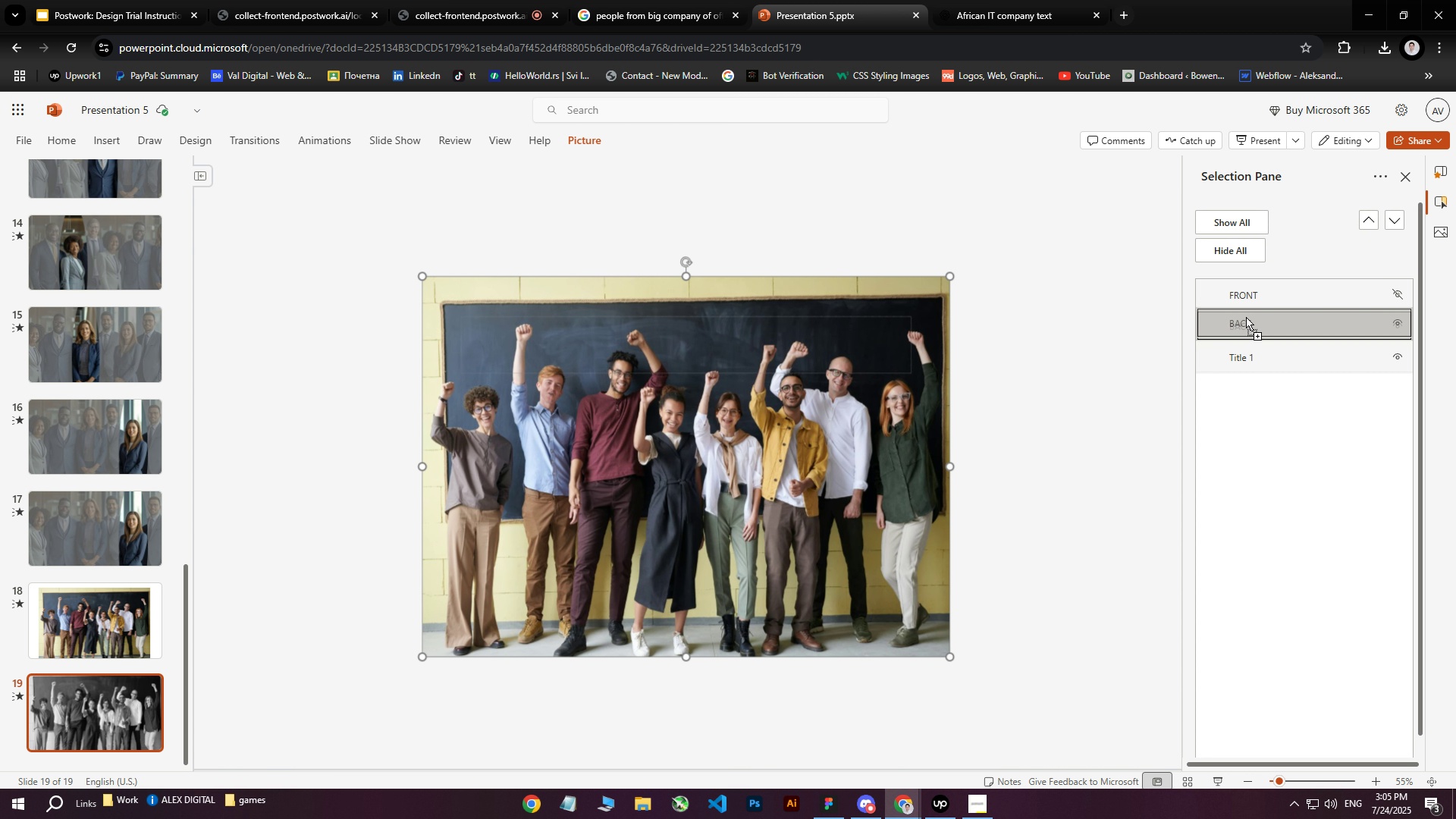 
left_click([1254, 297])
 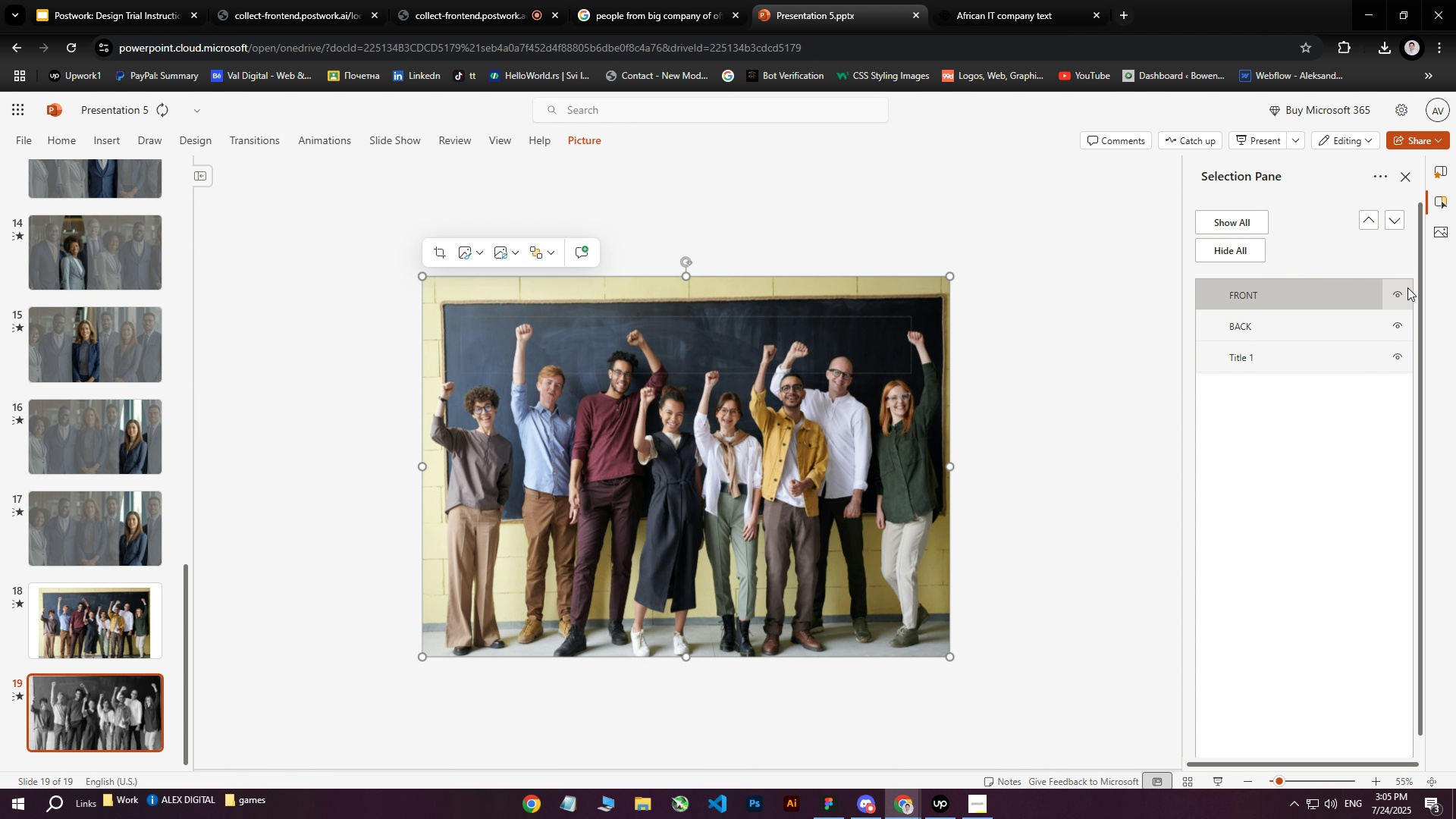 
left_click([1402, 290])
 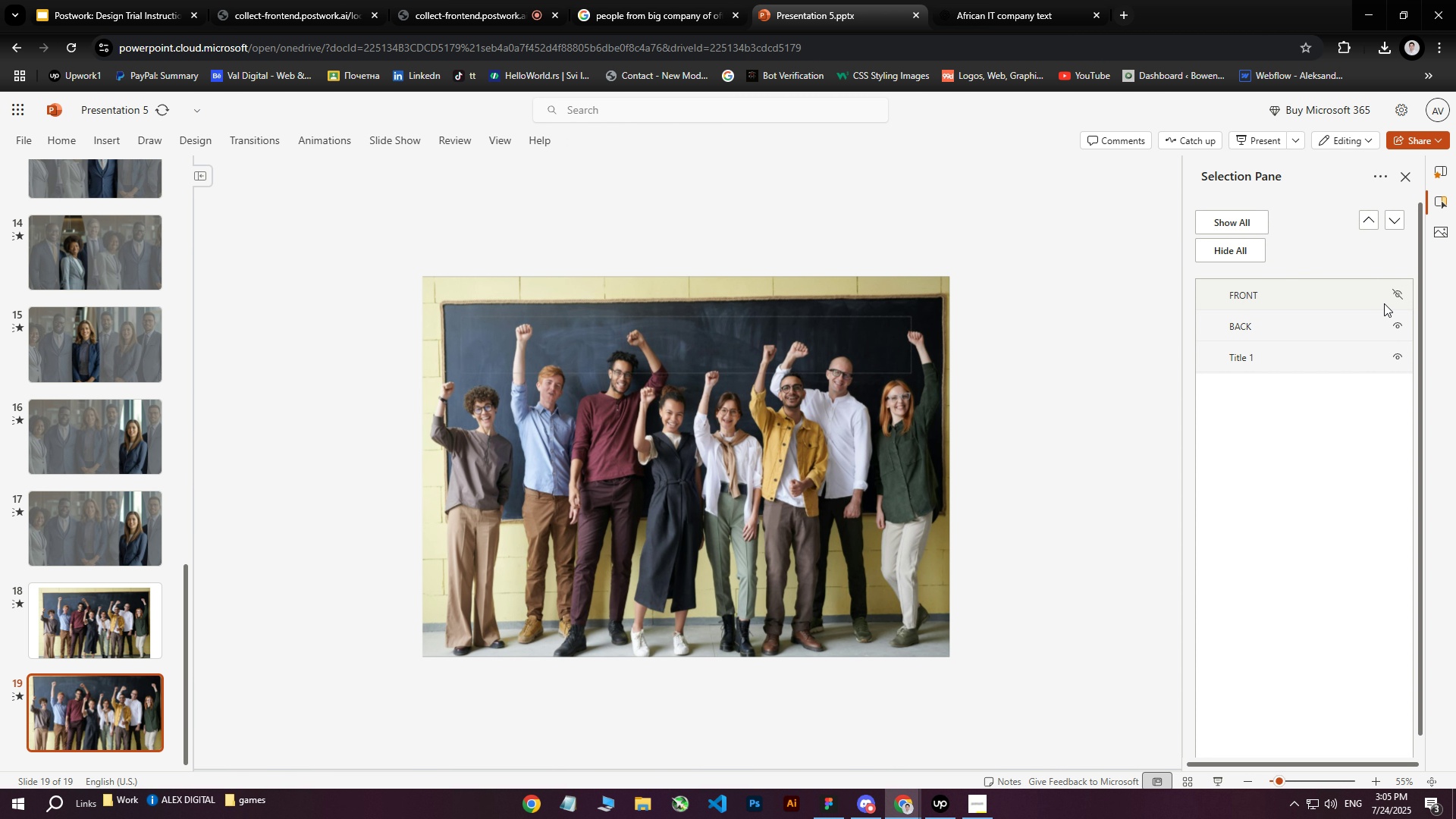 
left_click([1401, 293])
 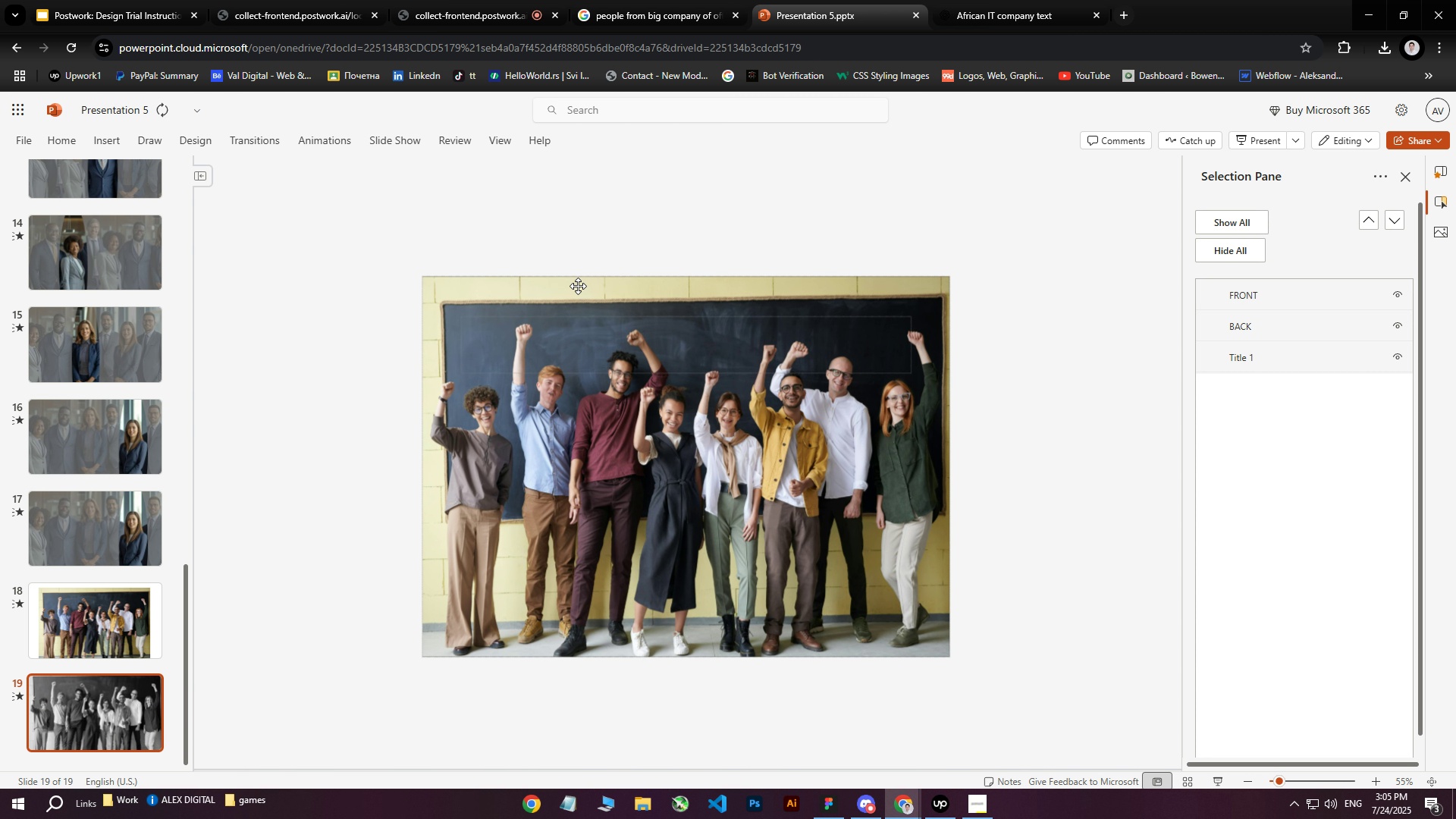 
left_click([531, 236])
 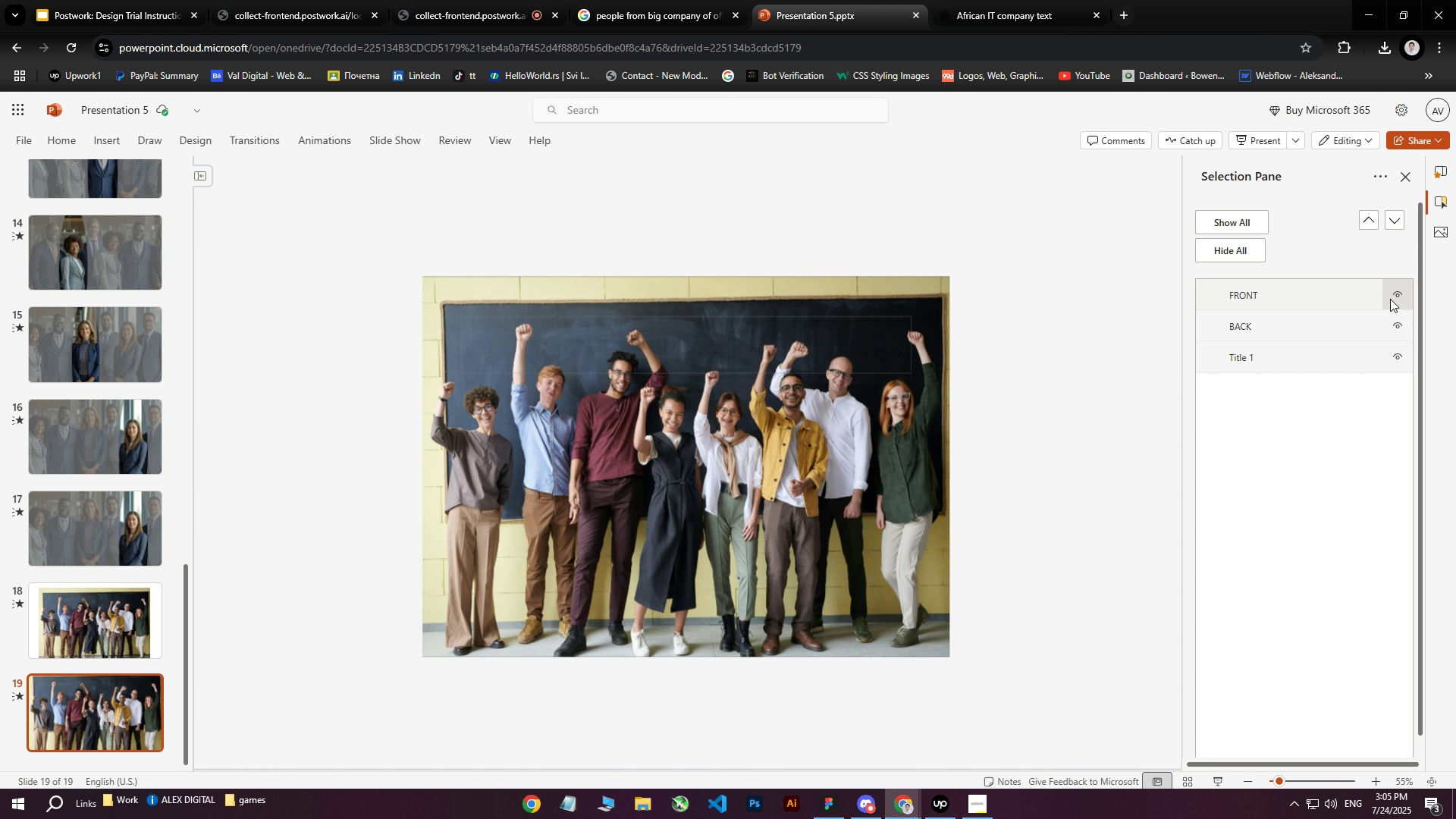 
left_click([1395, 297])
 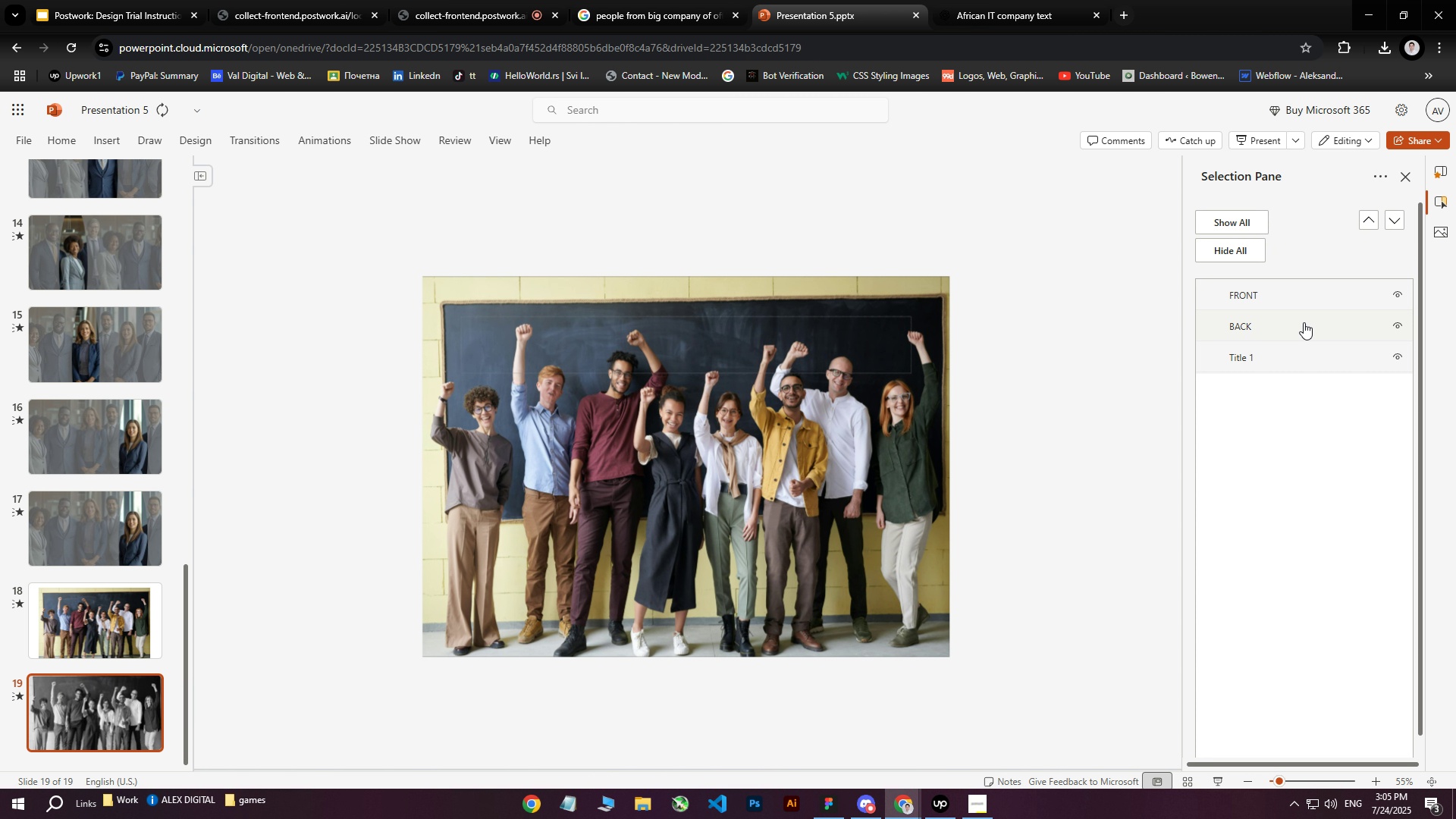 
left_click([1230, 325])
 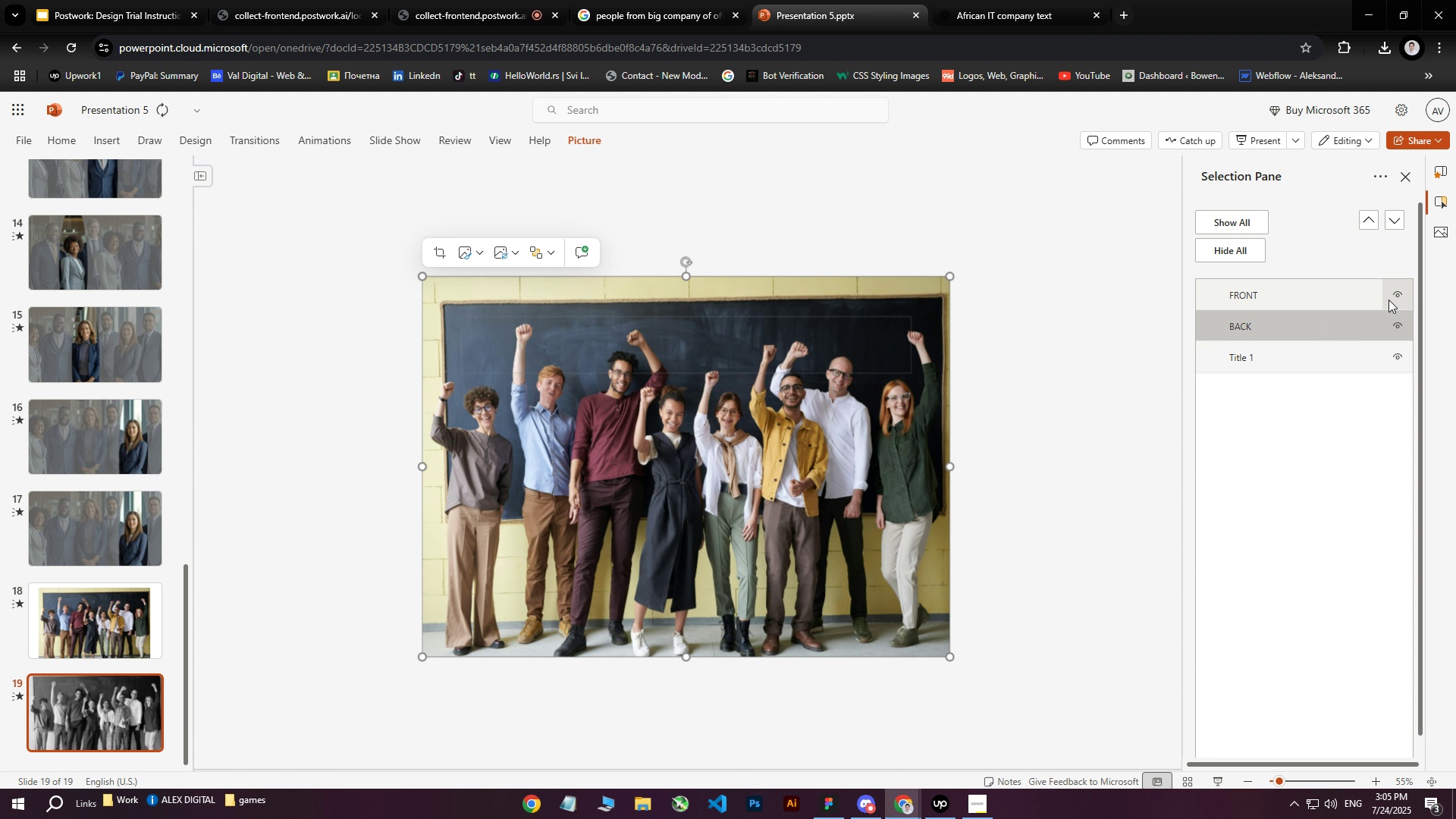 
left_click([1403, 297])
 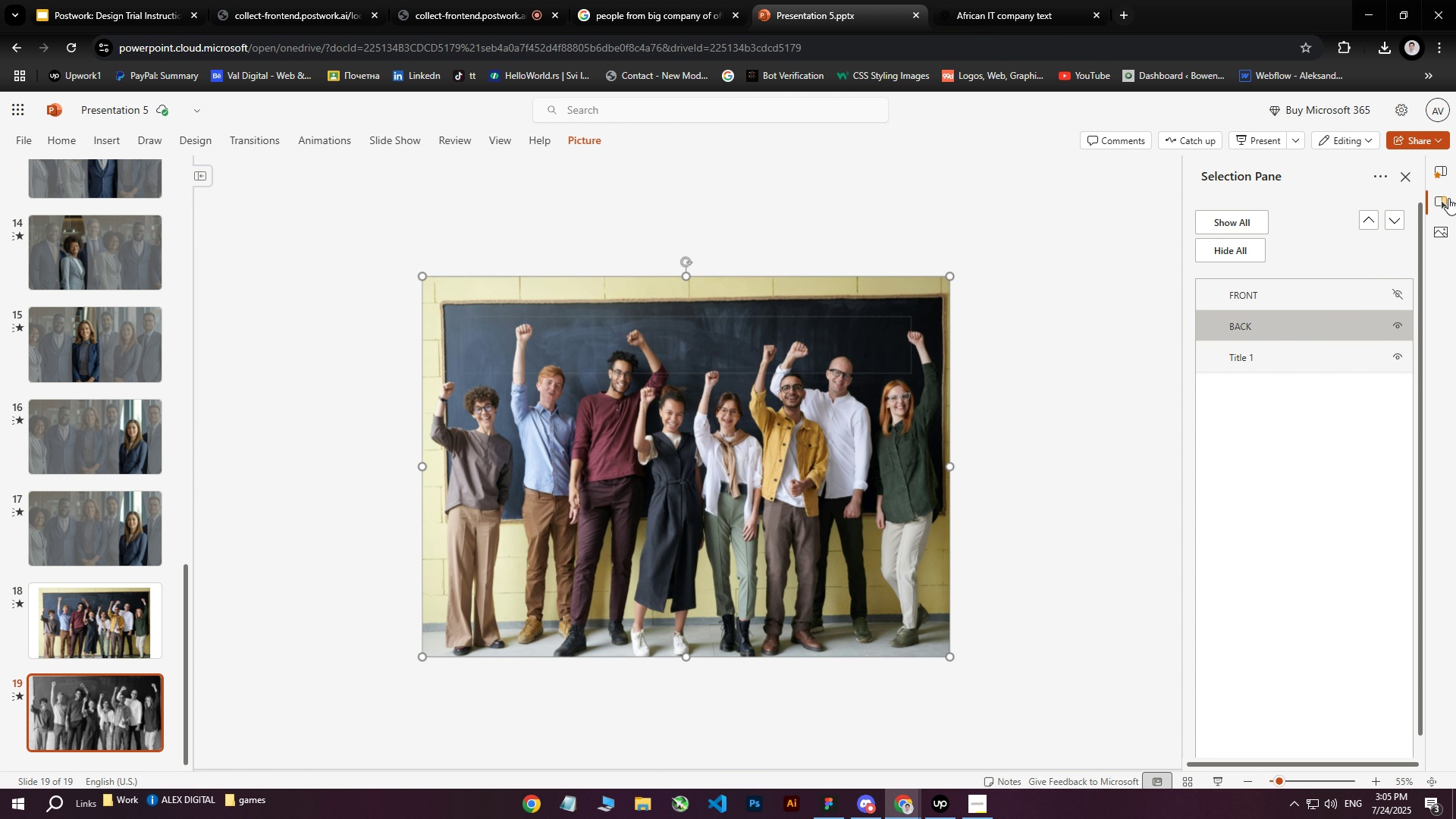 
left_click([1438, 232])
 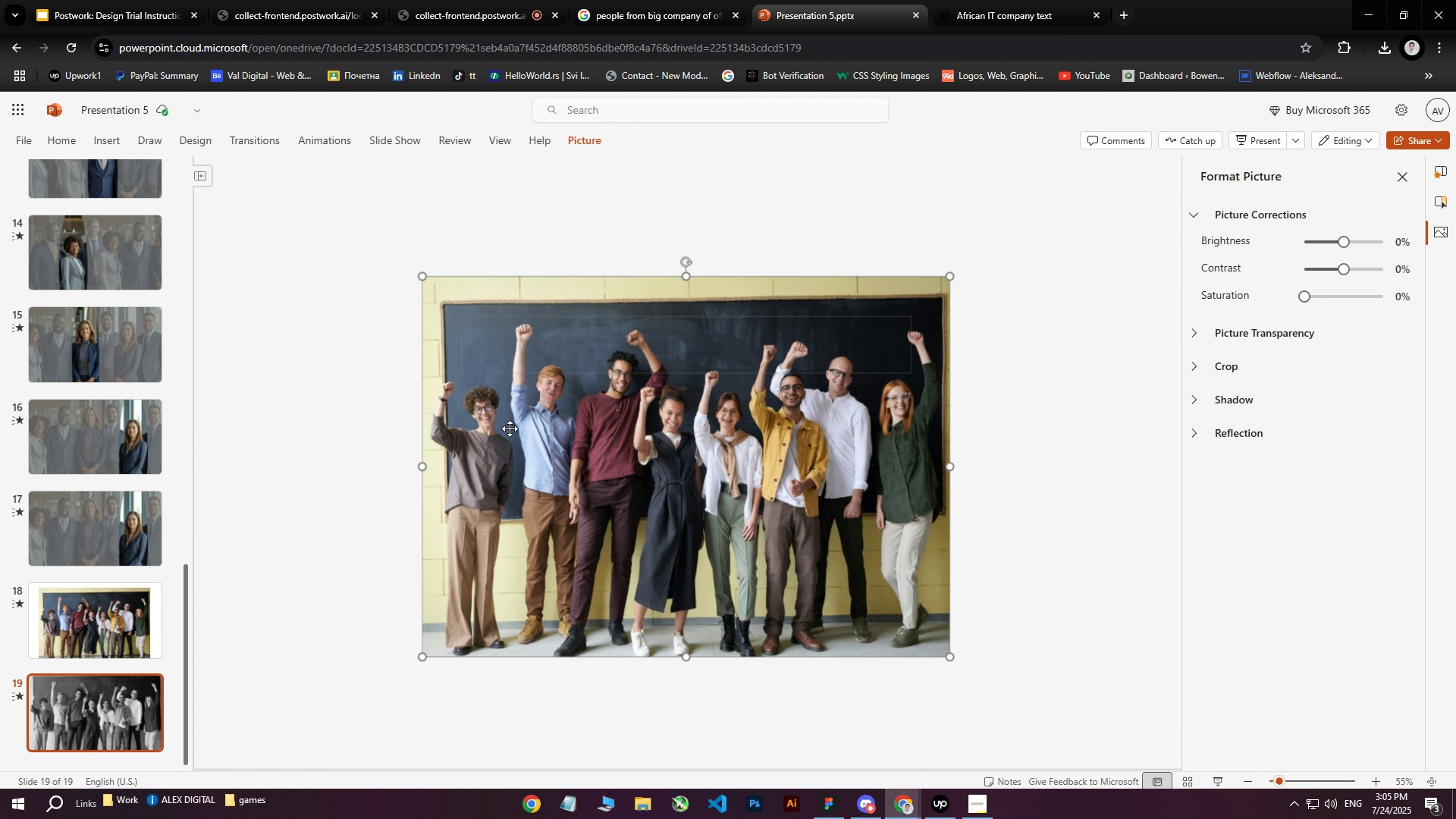 
left_click_drag(start_coordinate=[739, 412], to_coordinate=[749, 563])
 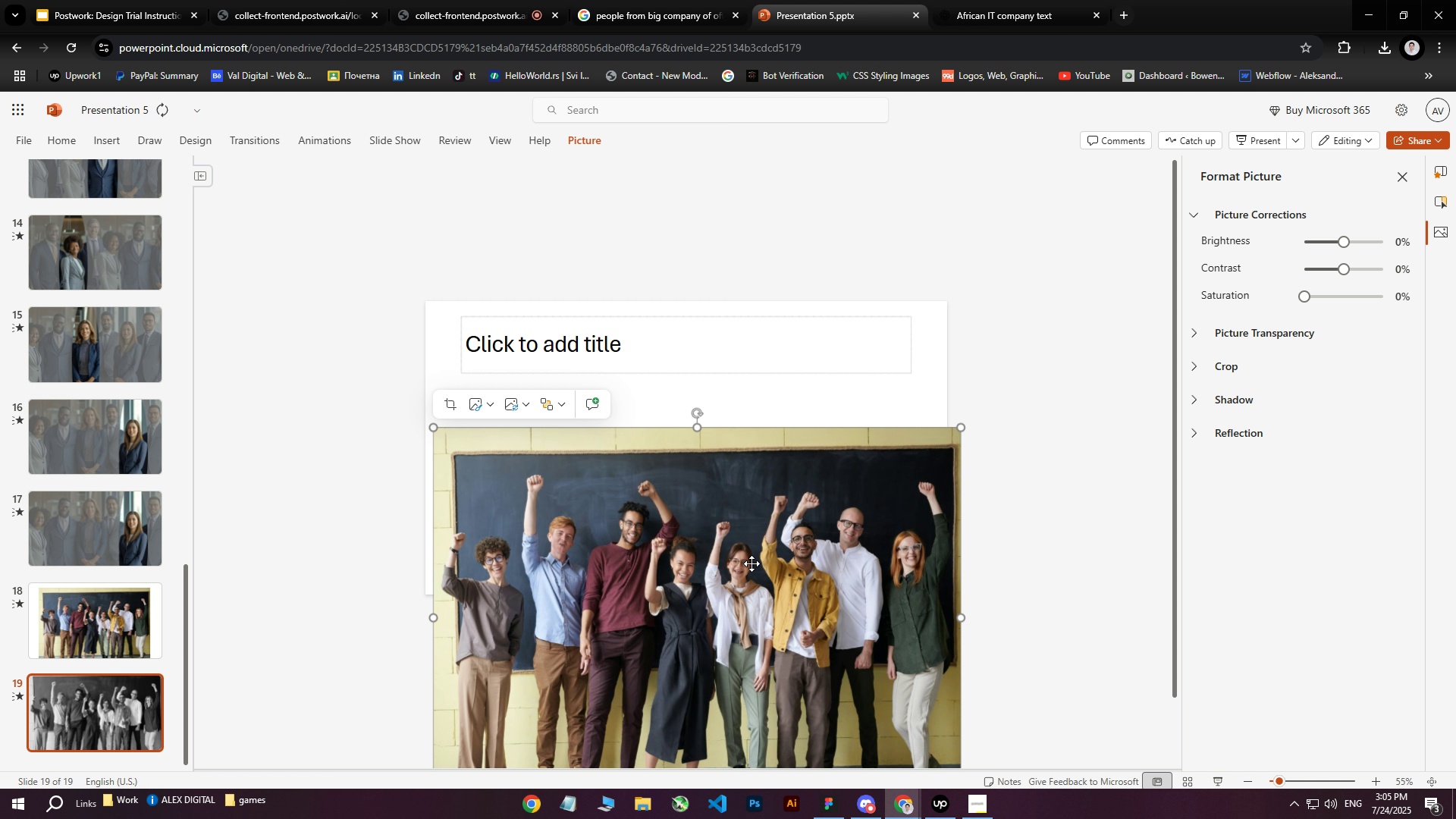 
hold_key(key=ControlLeft, duration=0.55)
 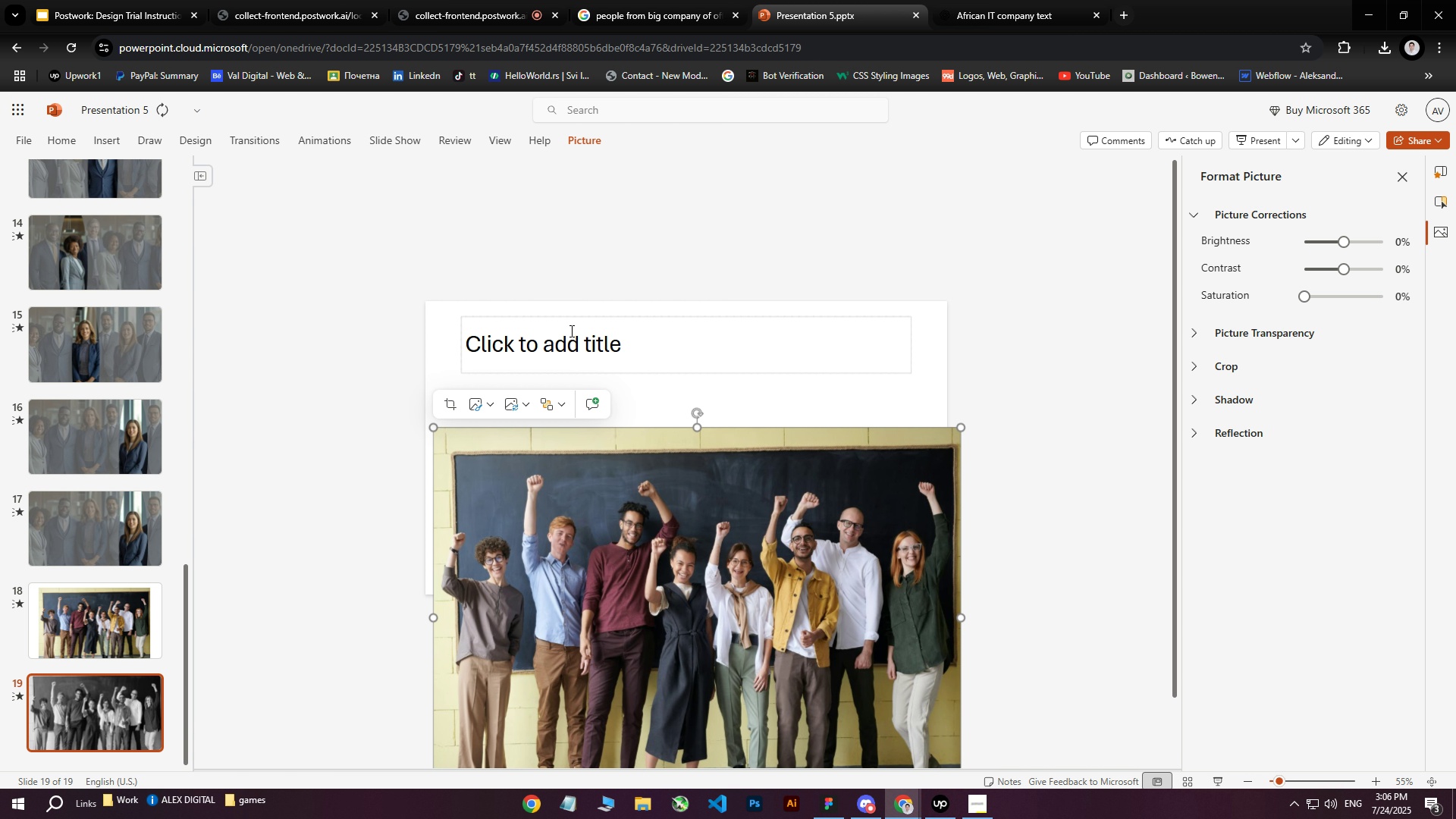 
left_click([572, 328])
 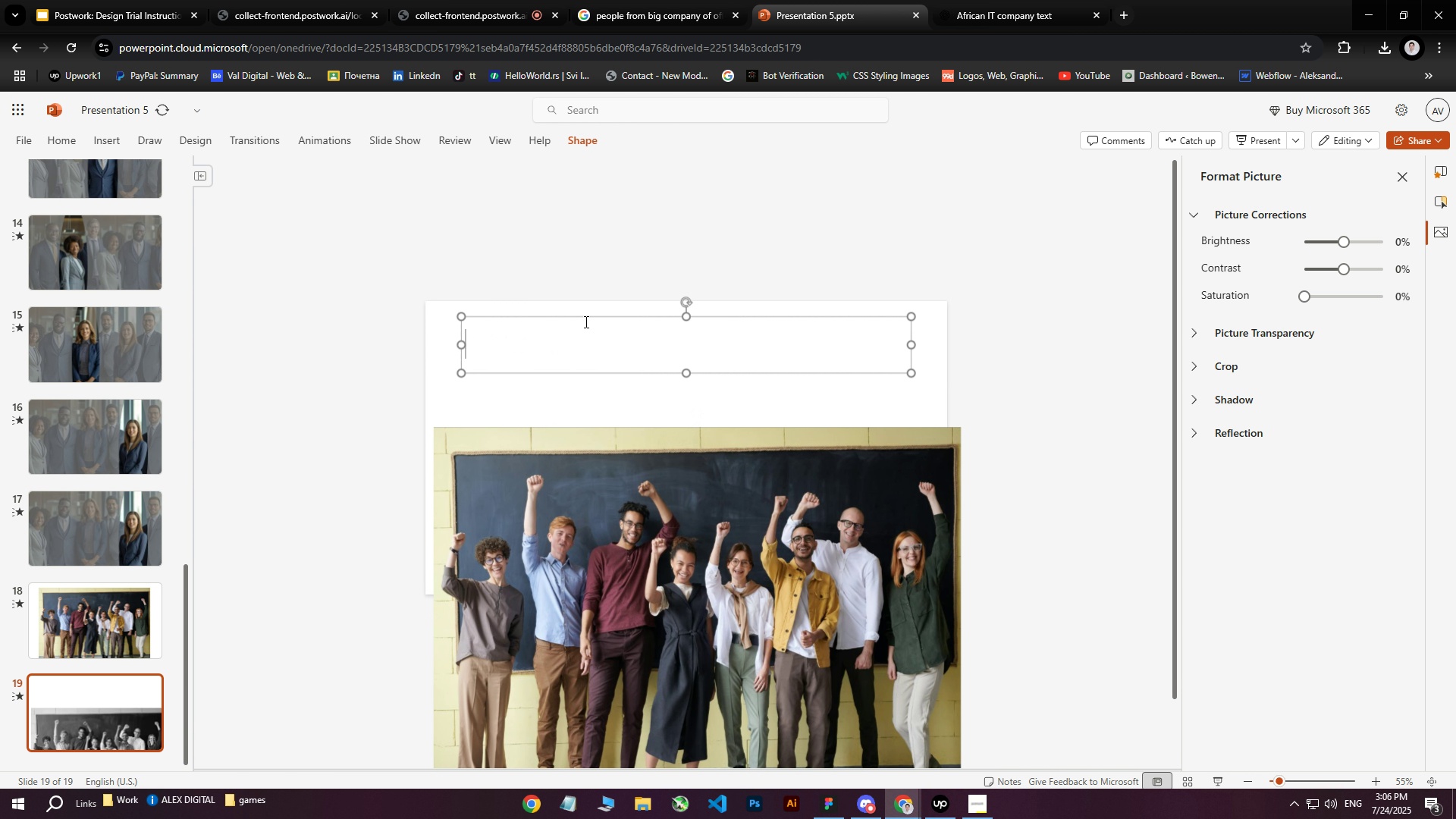 
left_click([585, 319])
 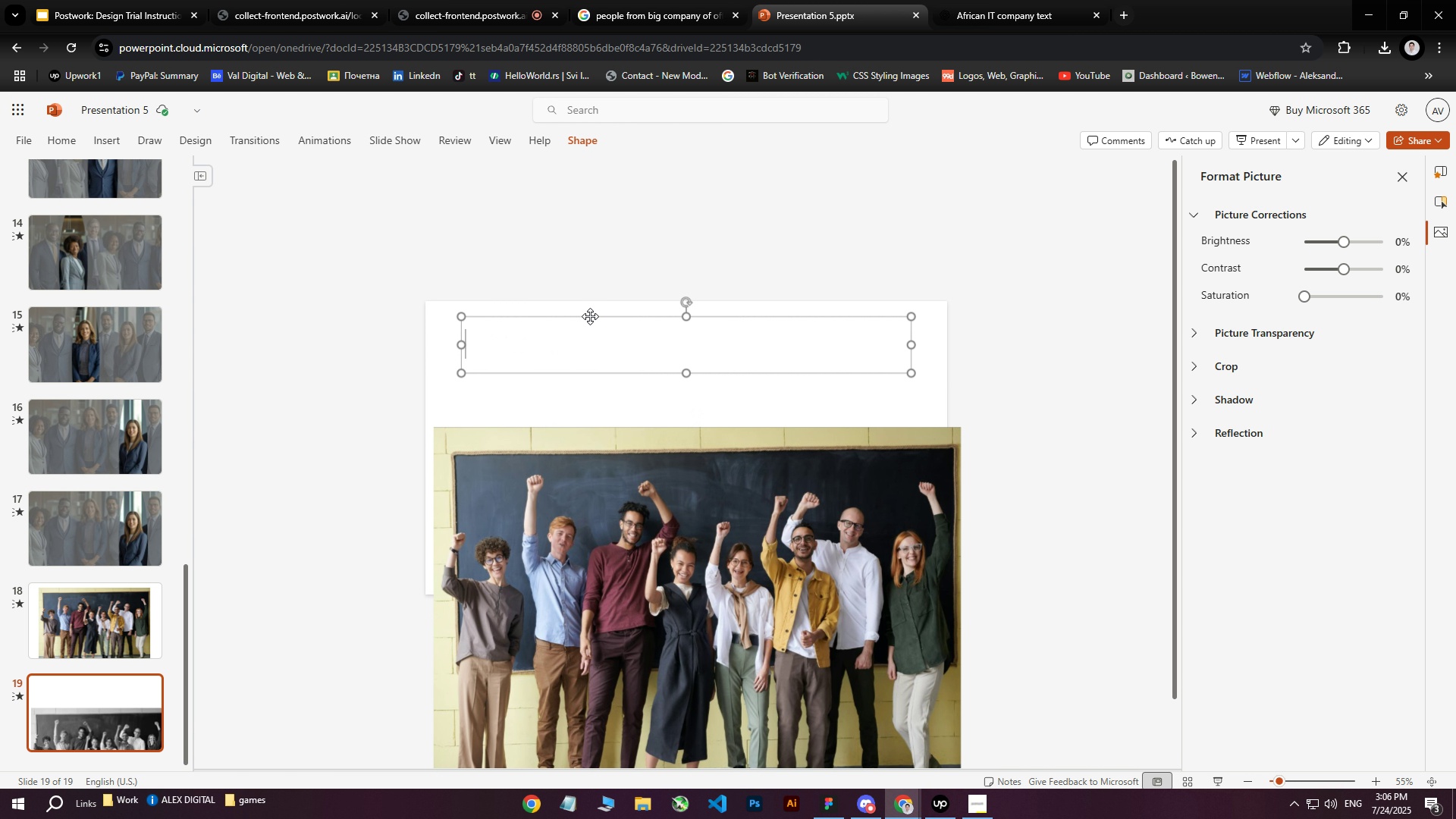 
double_click([590, 316])
 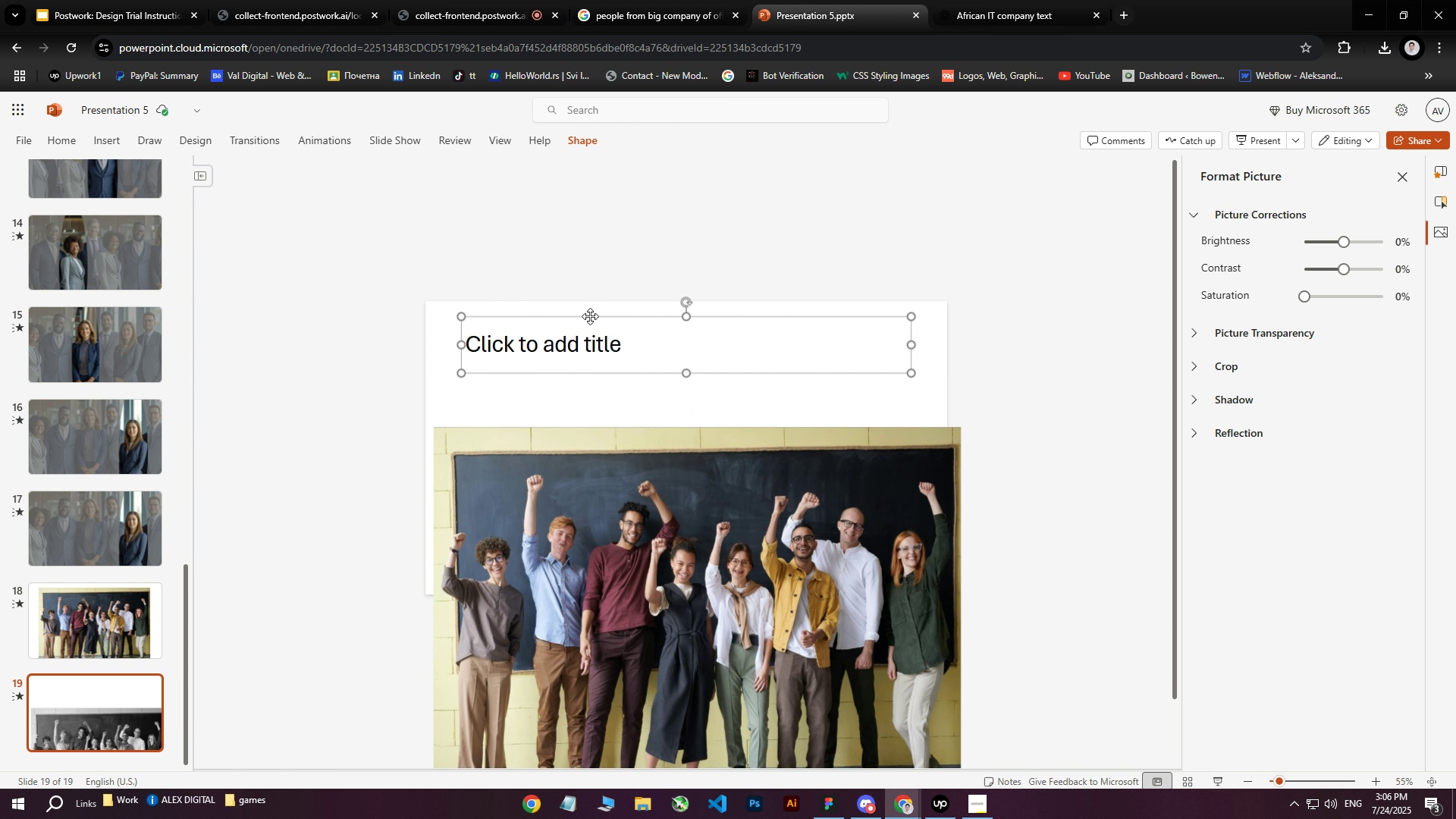 
key(Delete)
 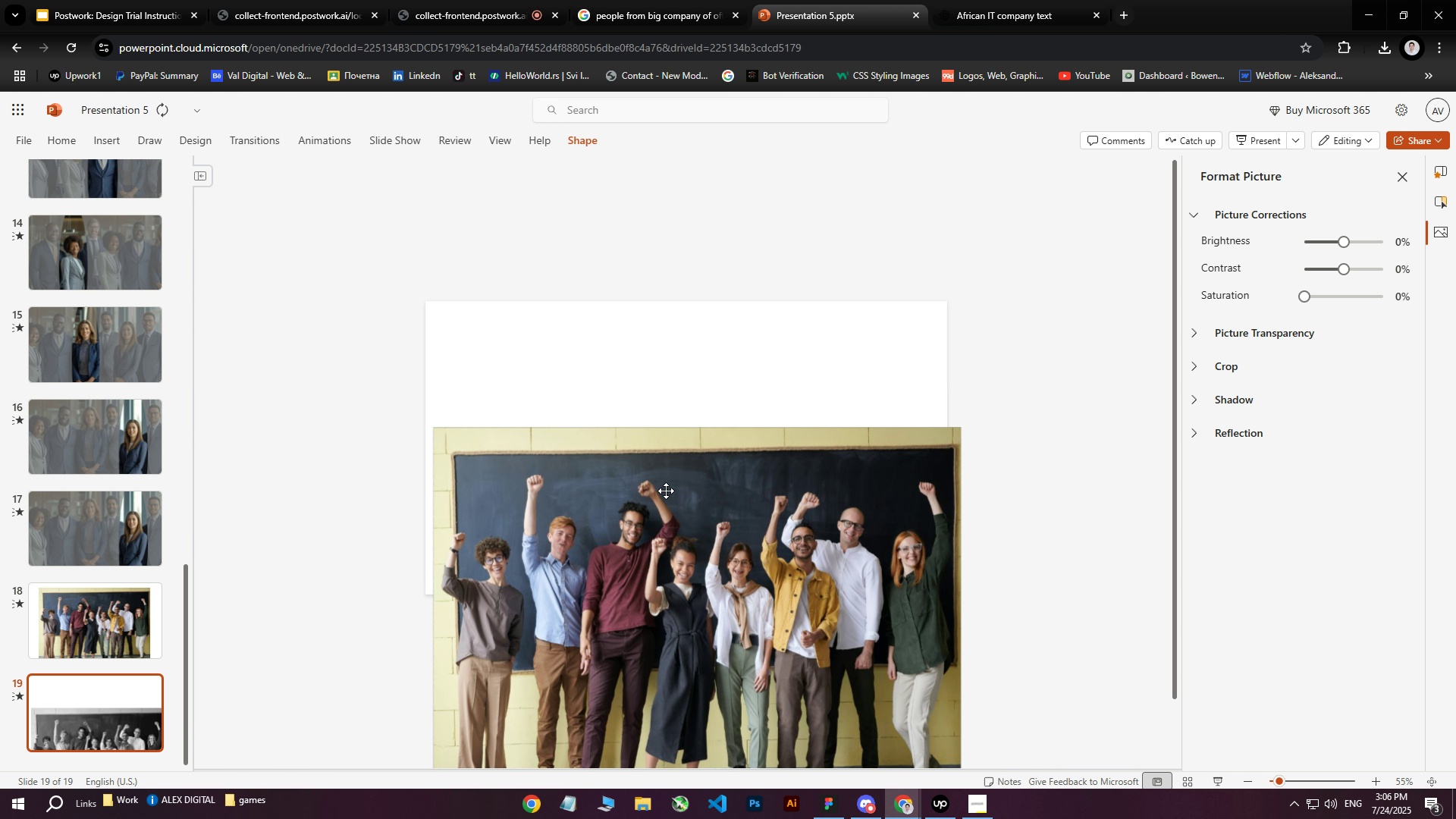 
left_click_drag(start_coordinate=[665, 532], to_coordinate=[658, 604])
 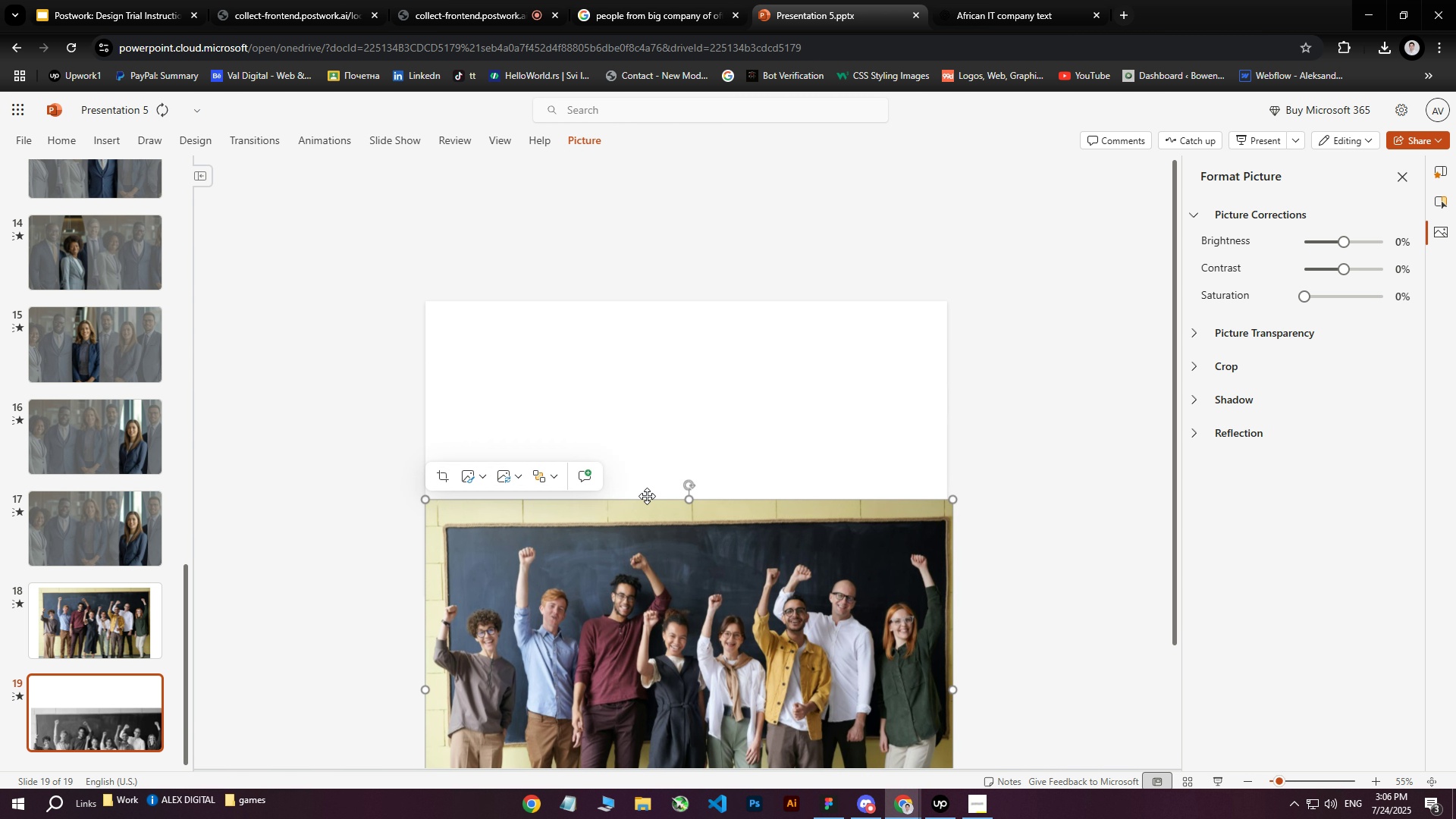 
left_click_drag(start_coordinate=[620, 570], to_coordinate=[591, 183])
 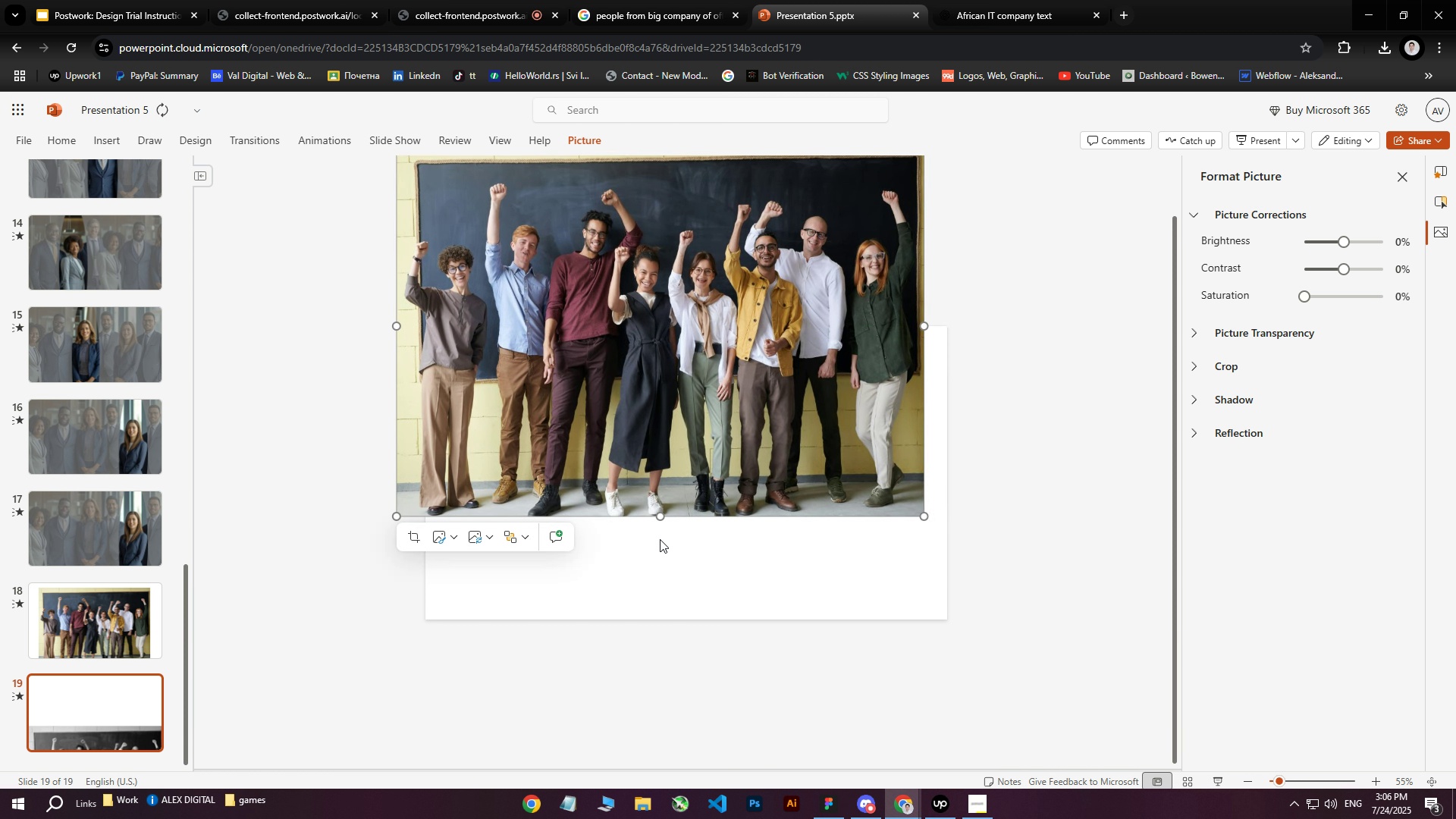 
left_click([658, 545])
 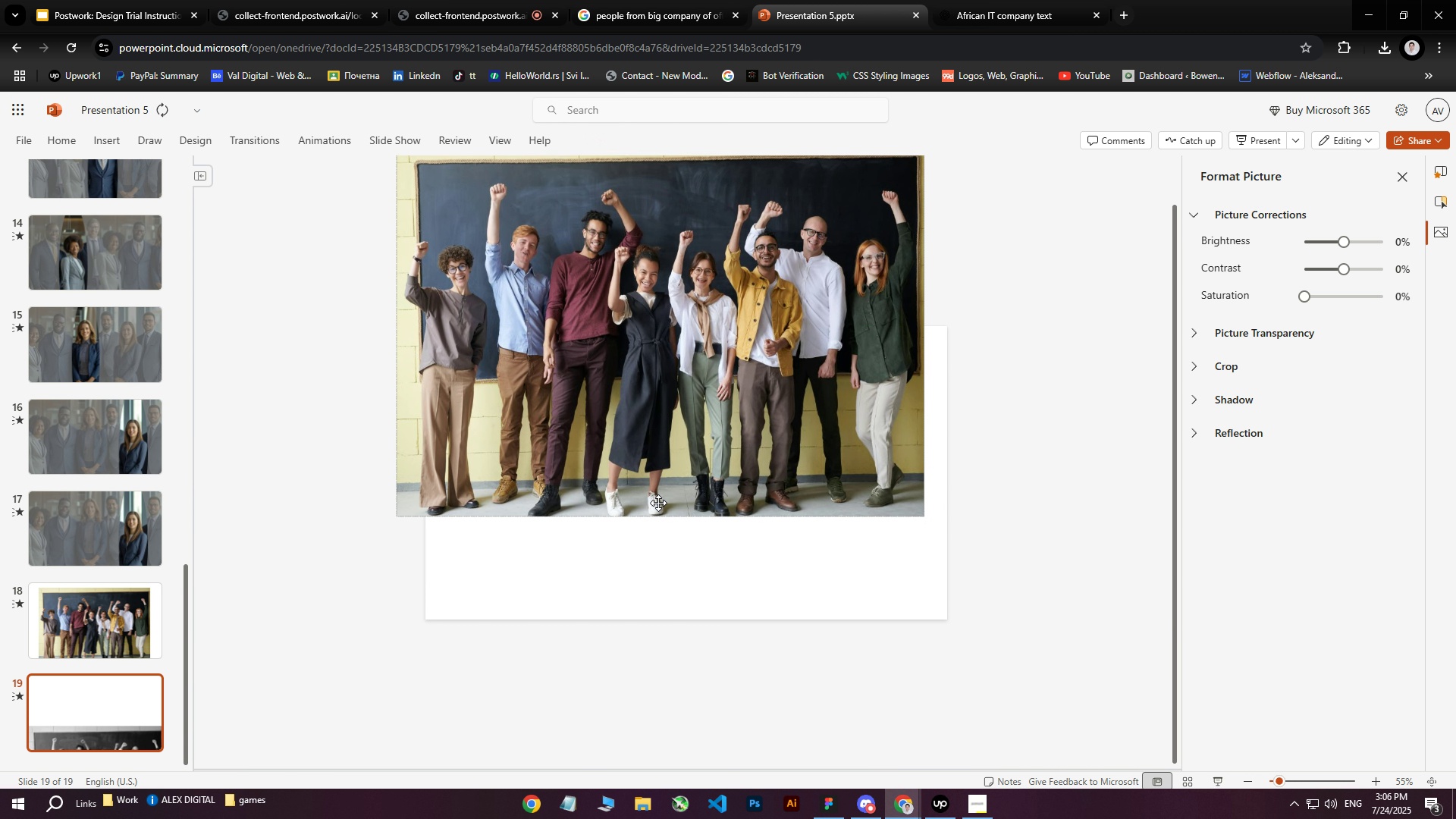 
left_click([651, 445])
 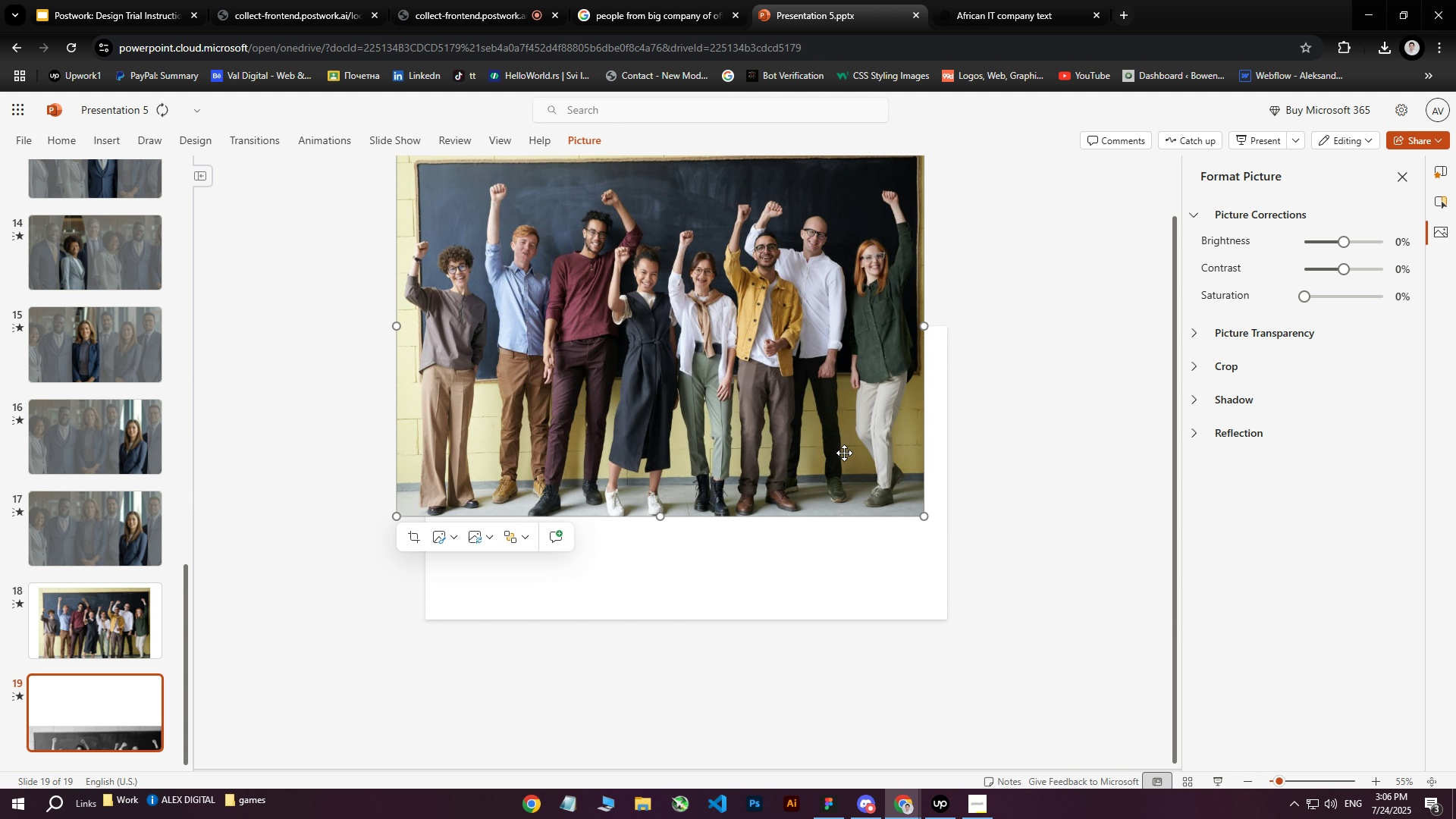 
left_click_drag(start_coordinate=[673, 361], to_coordinate=[715, 487])
 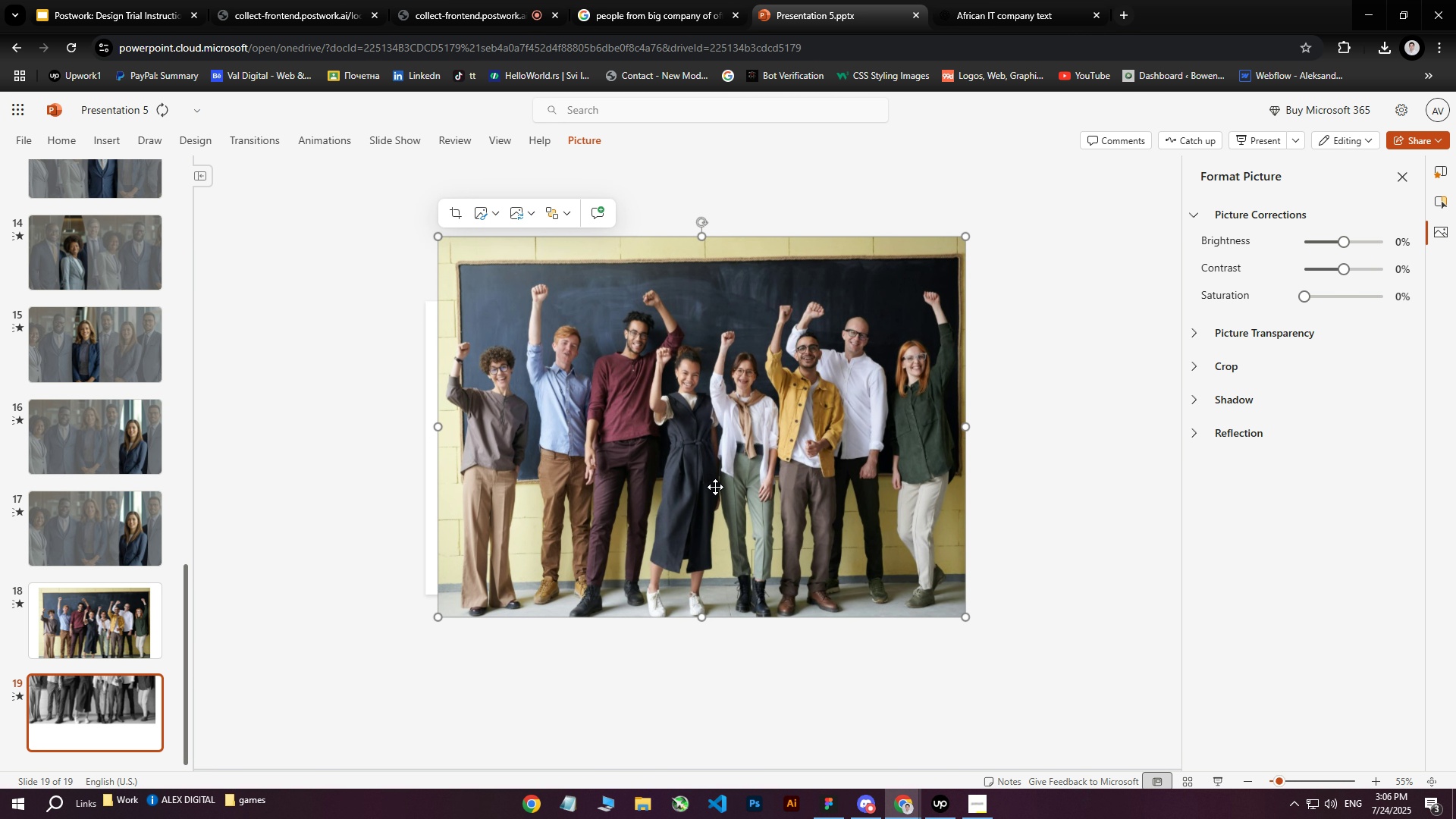 
key(Control+Z)
 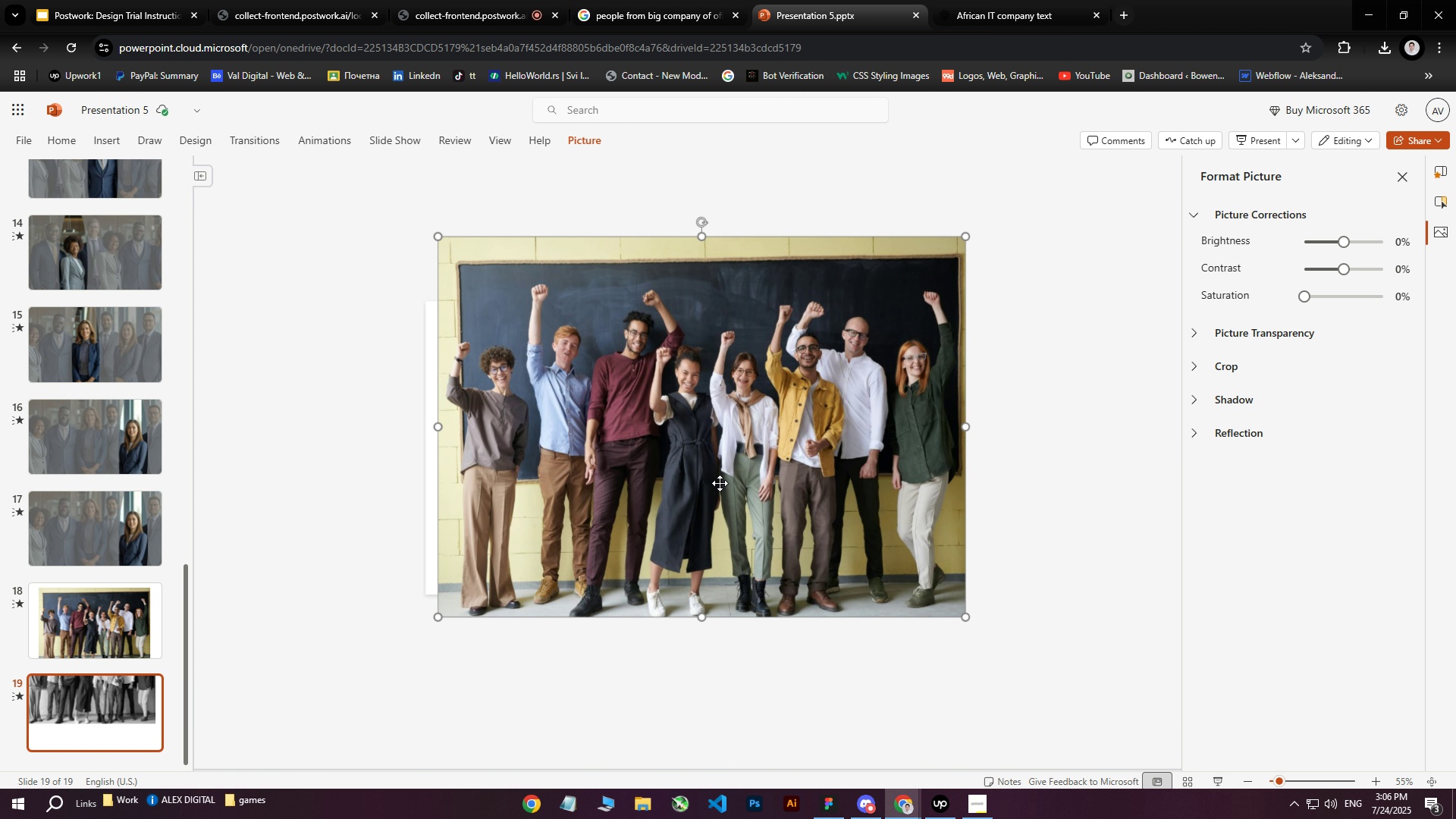 
hold_key(key=ControlLeft, duration=0.94)
 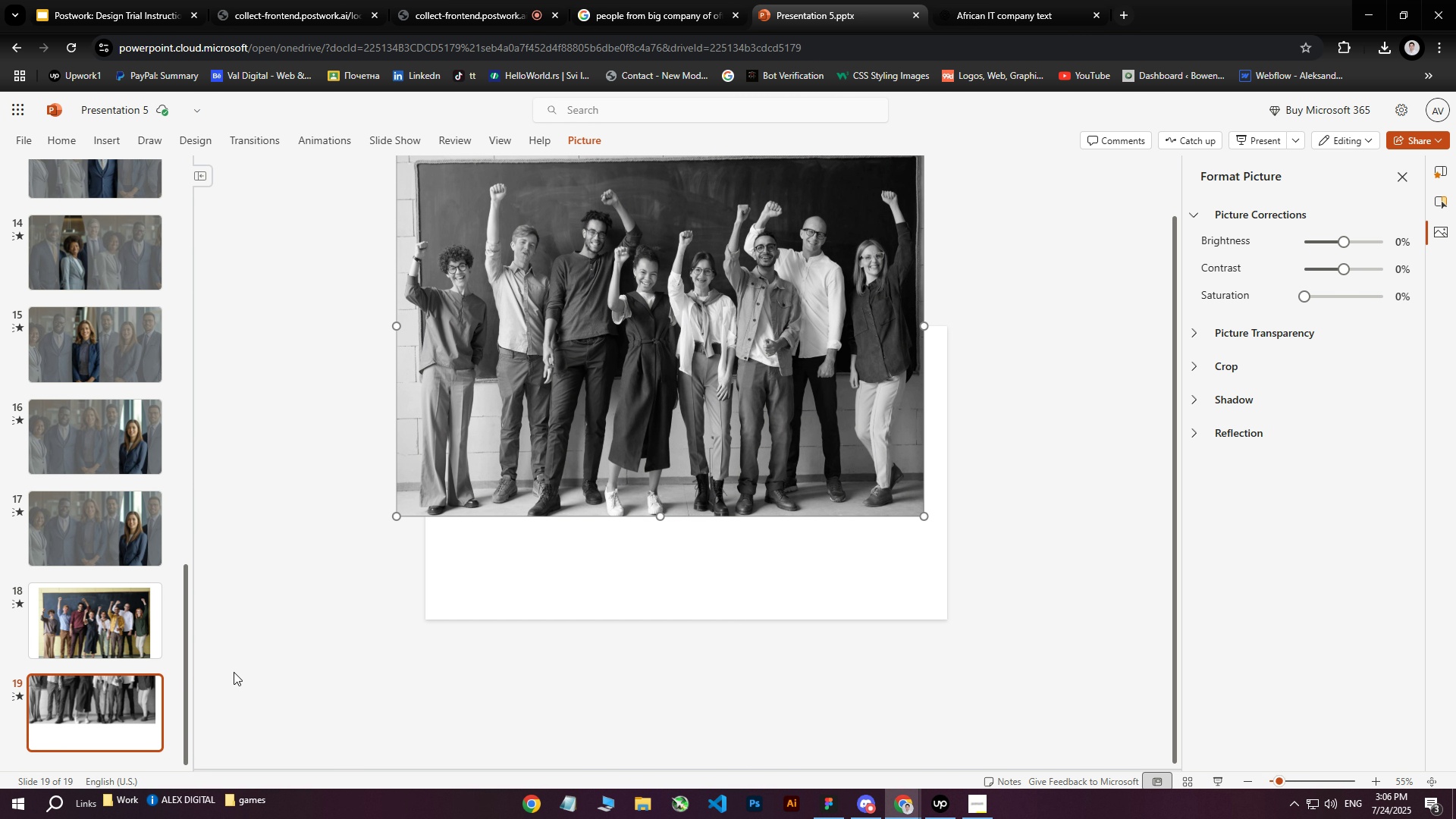 
left_click([121, 626])
 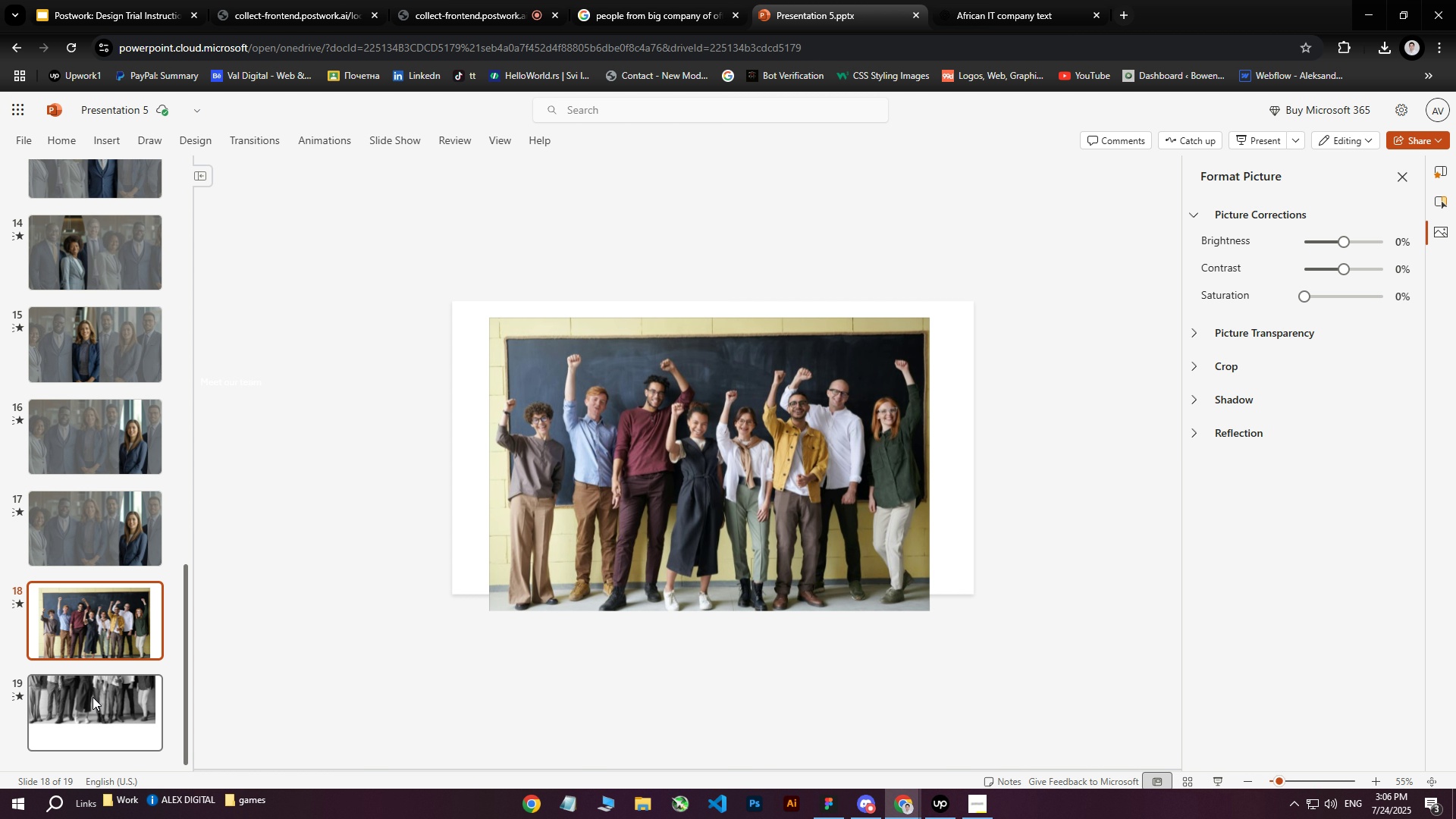 
left_click([93, 697])
 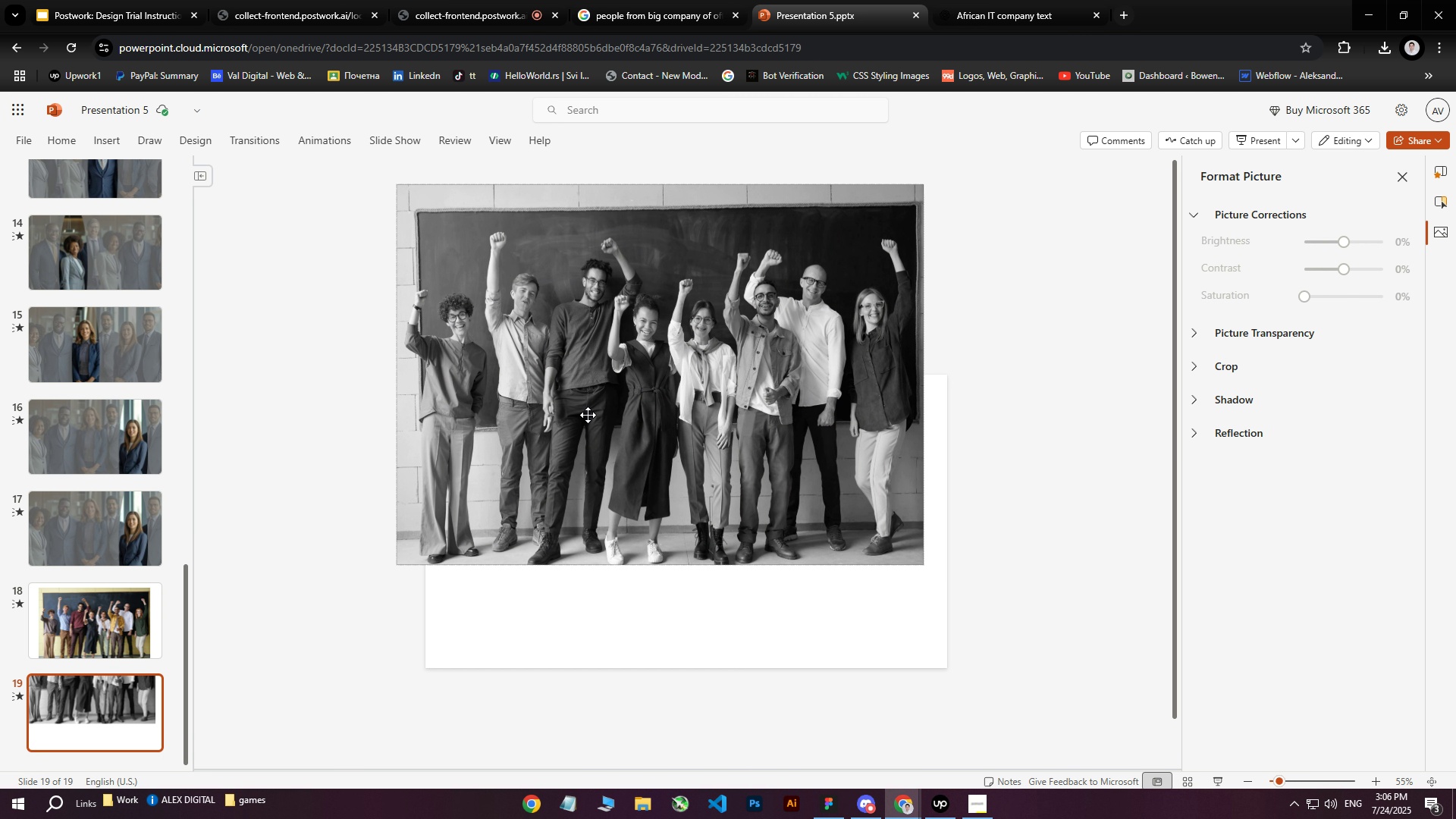 
left_click([109, 632])
 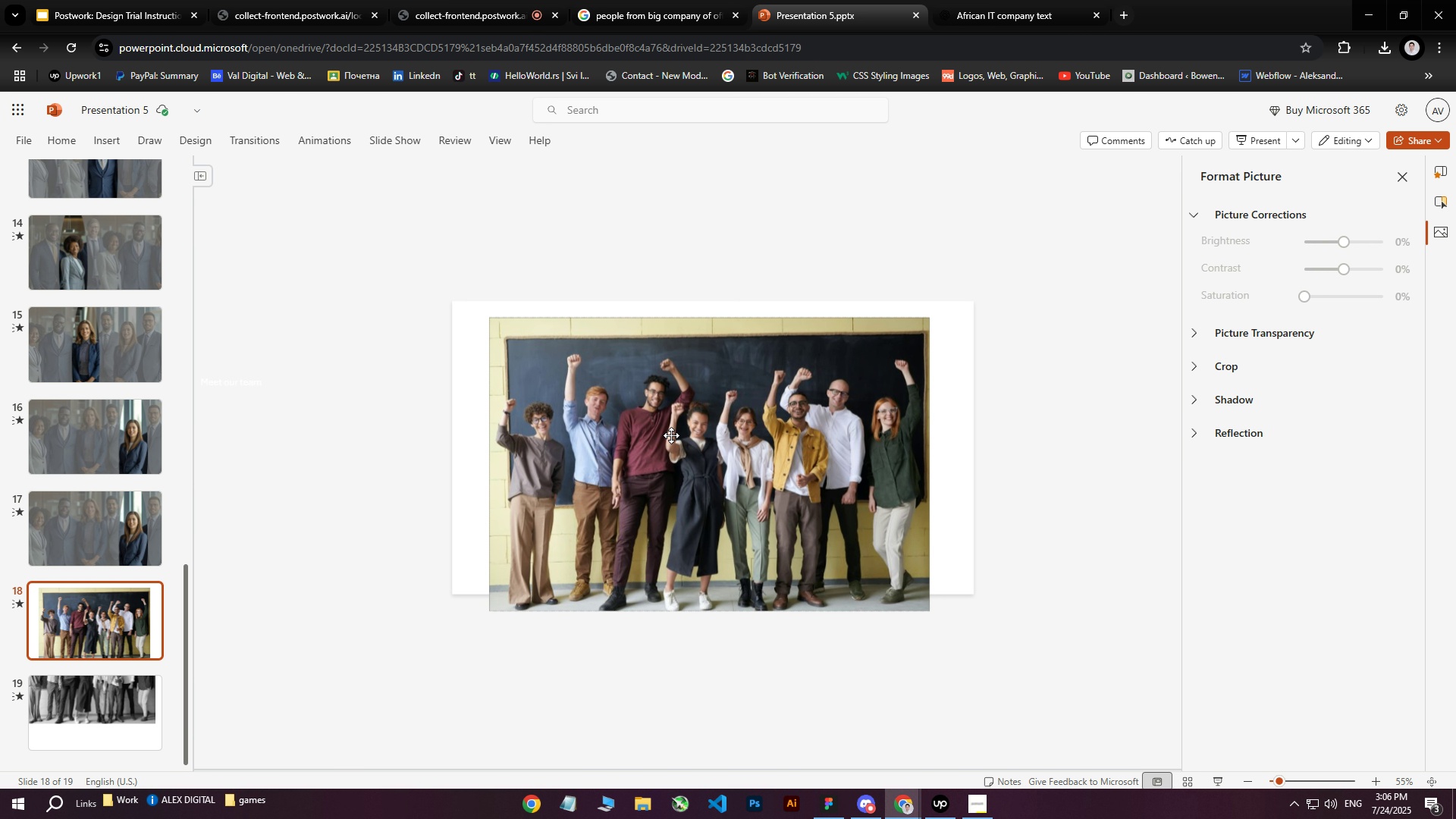 
left_click([671, 435])
 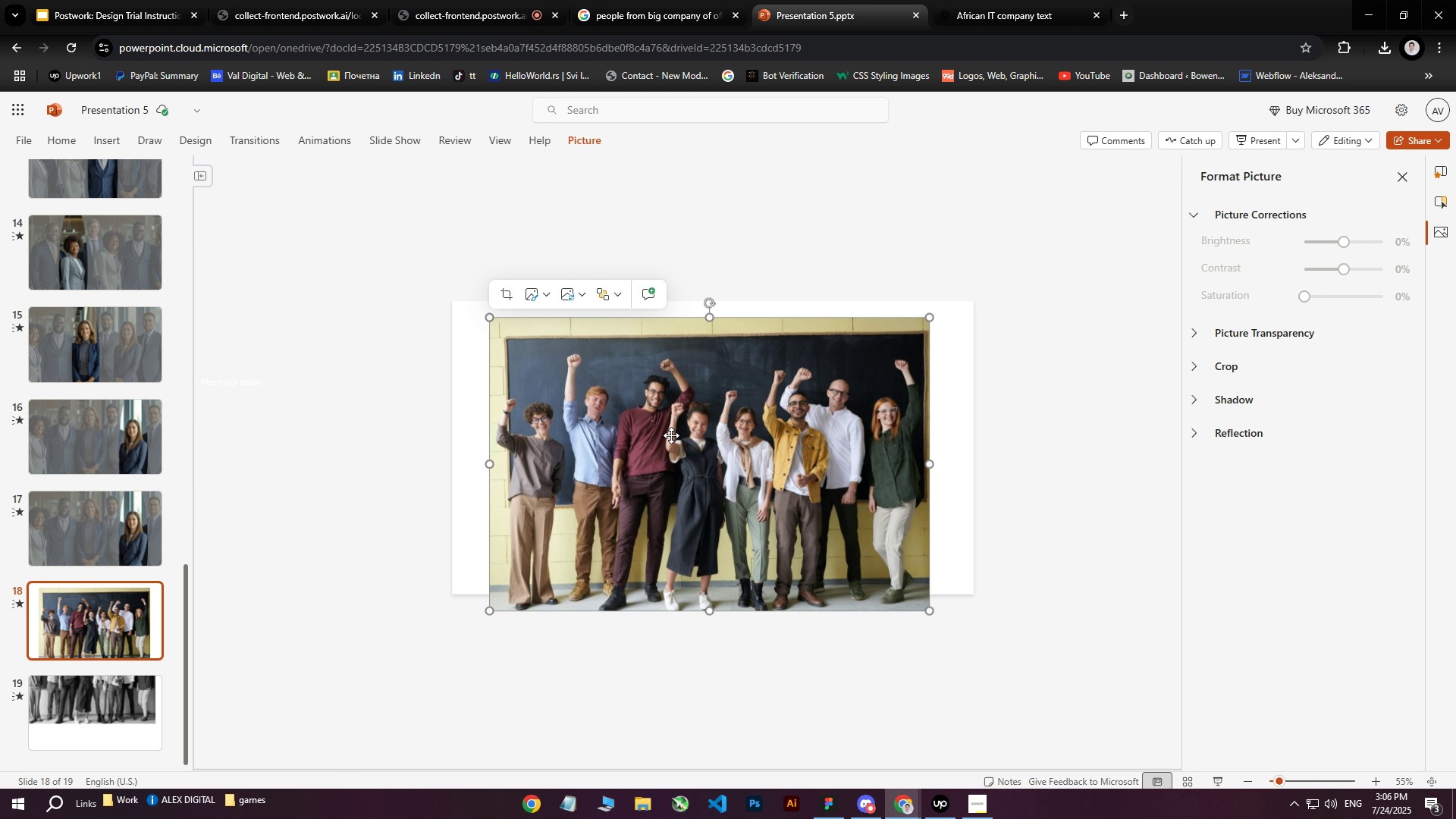 
key(Control+Z)
 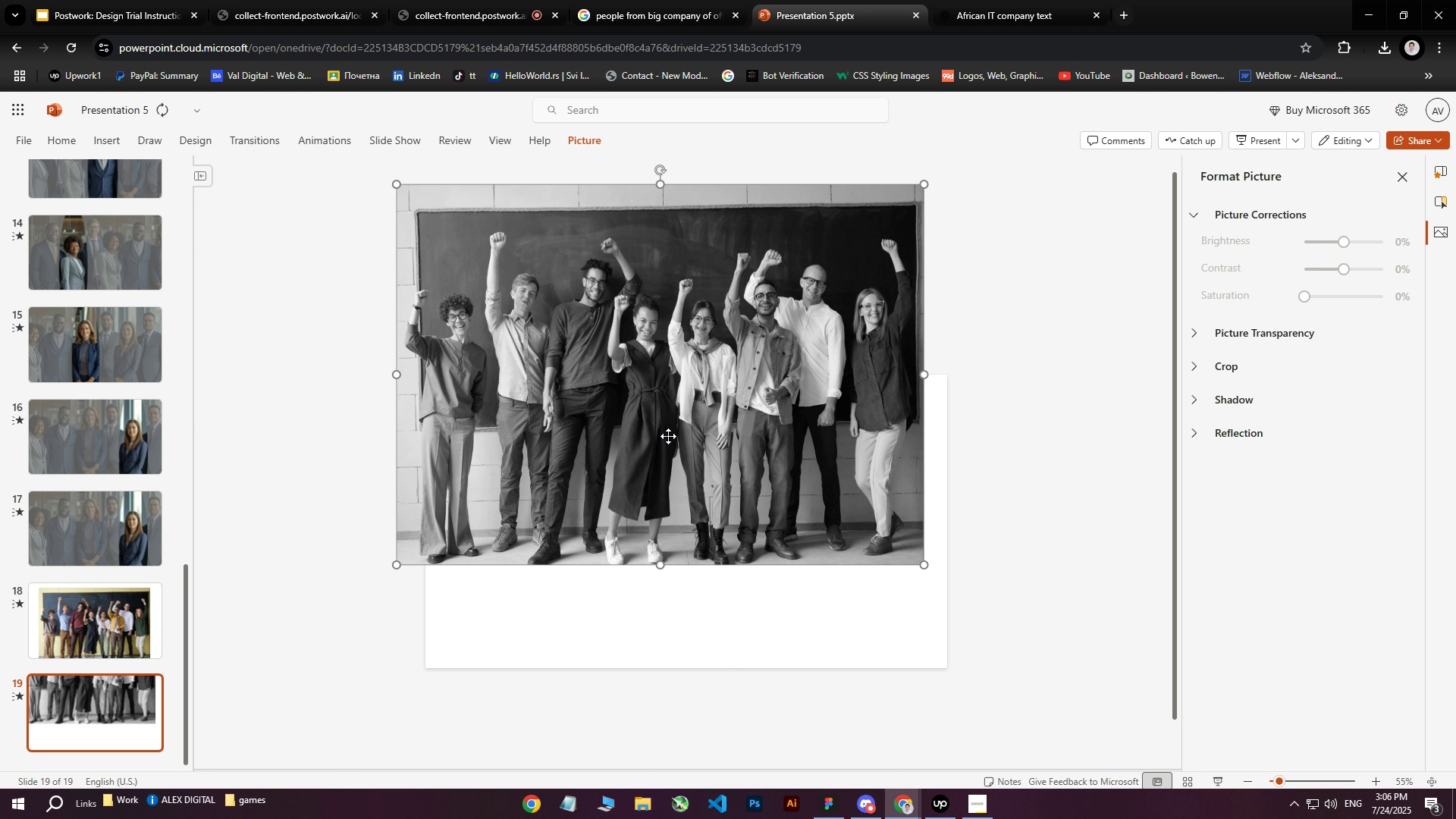 
key(Control+Z)
 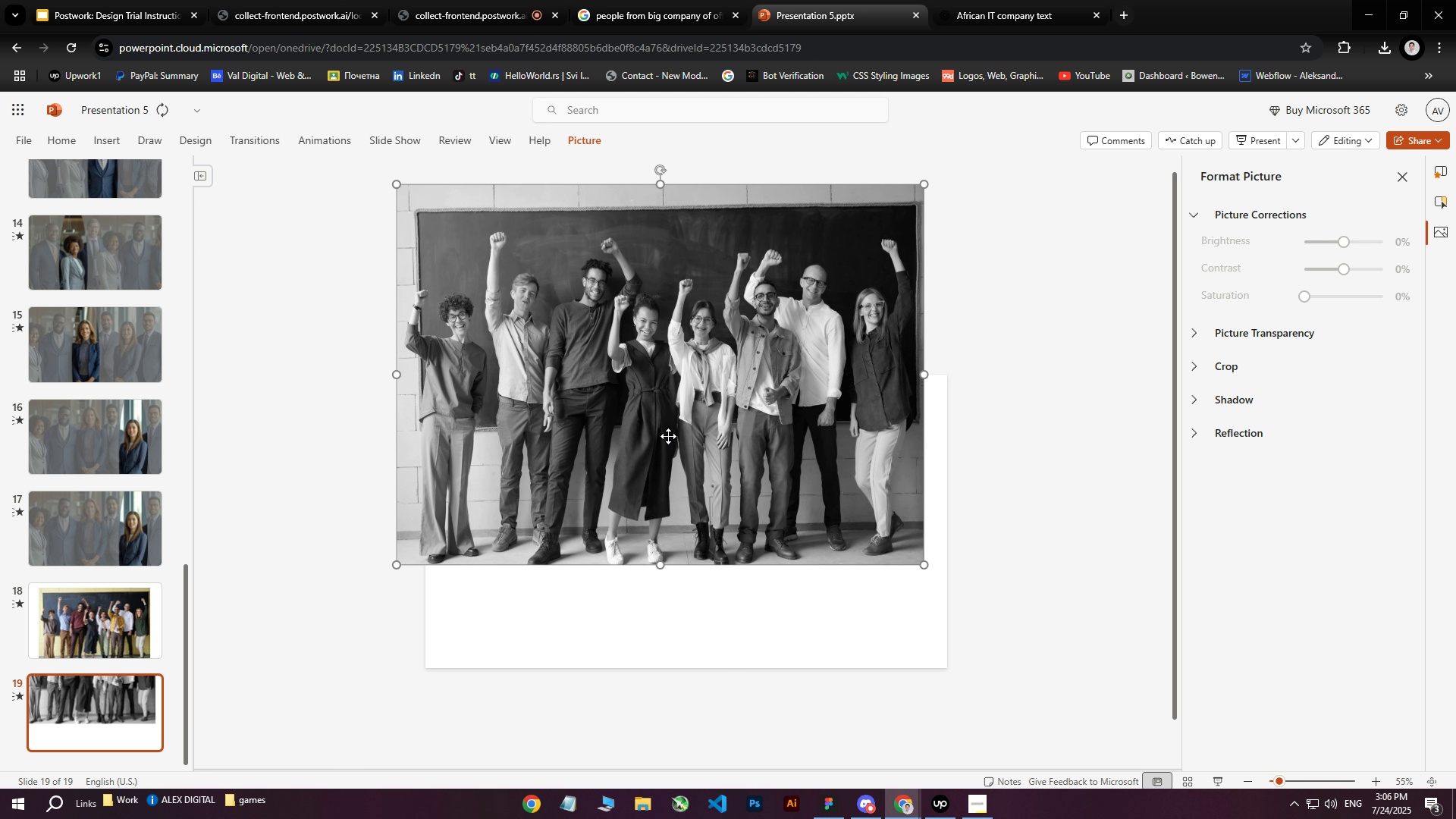 
key(Control+Z)
 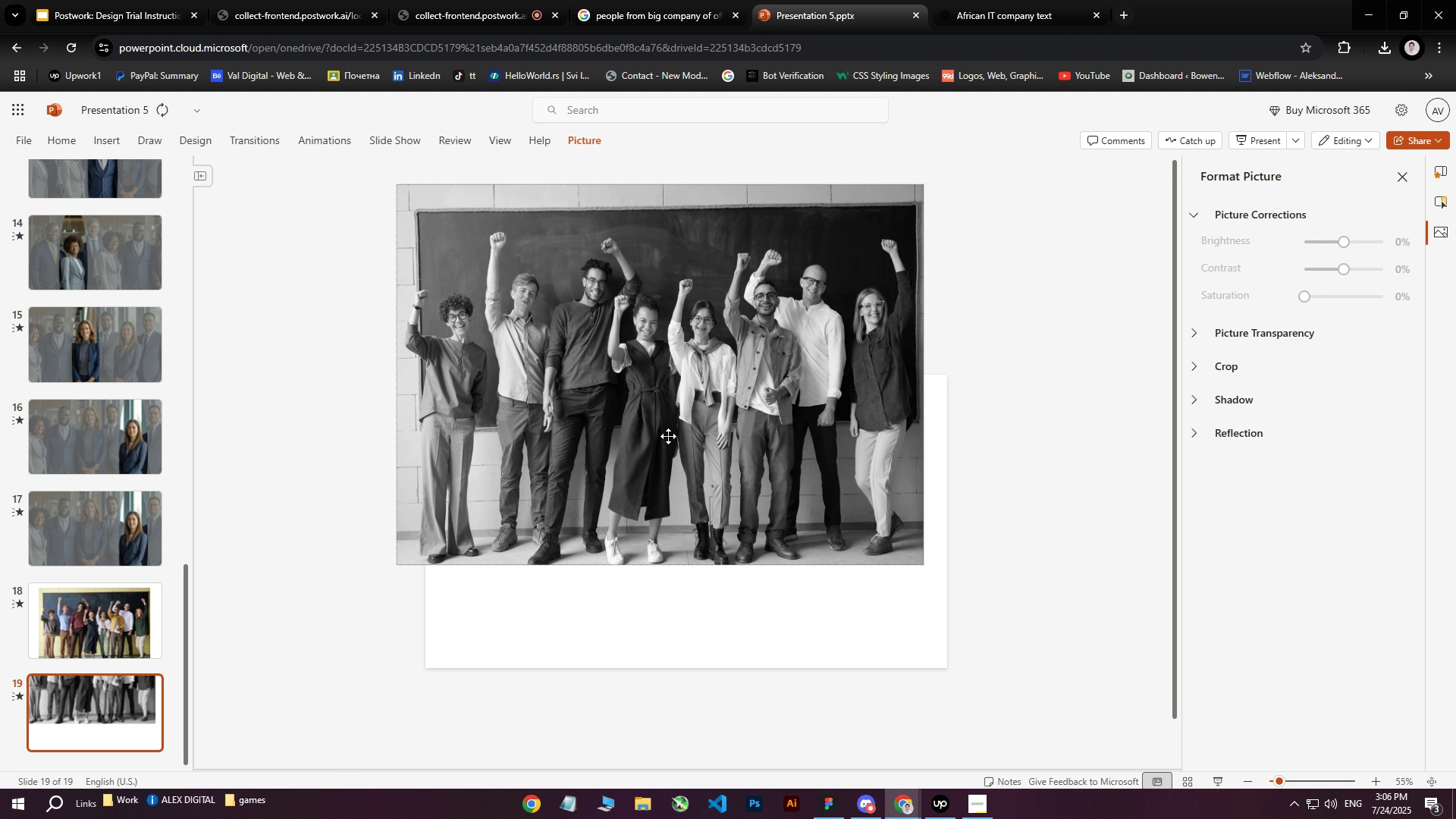 
key(Control+Z)
 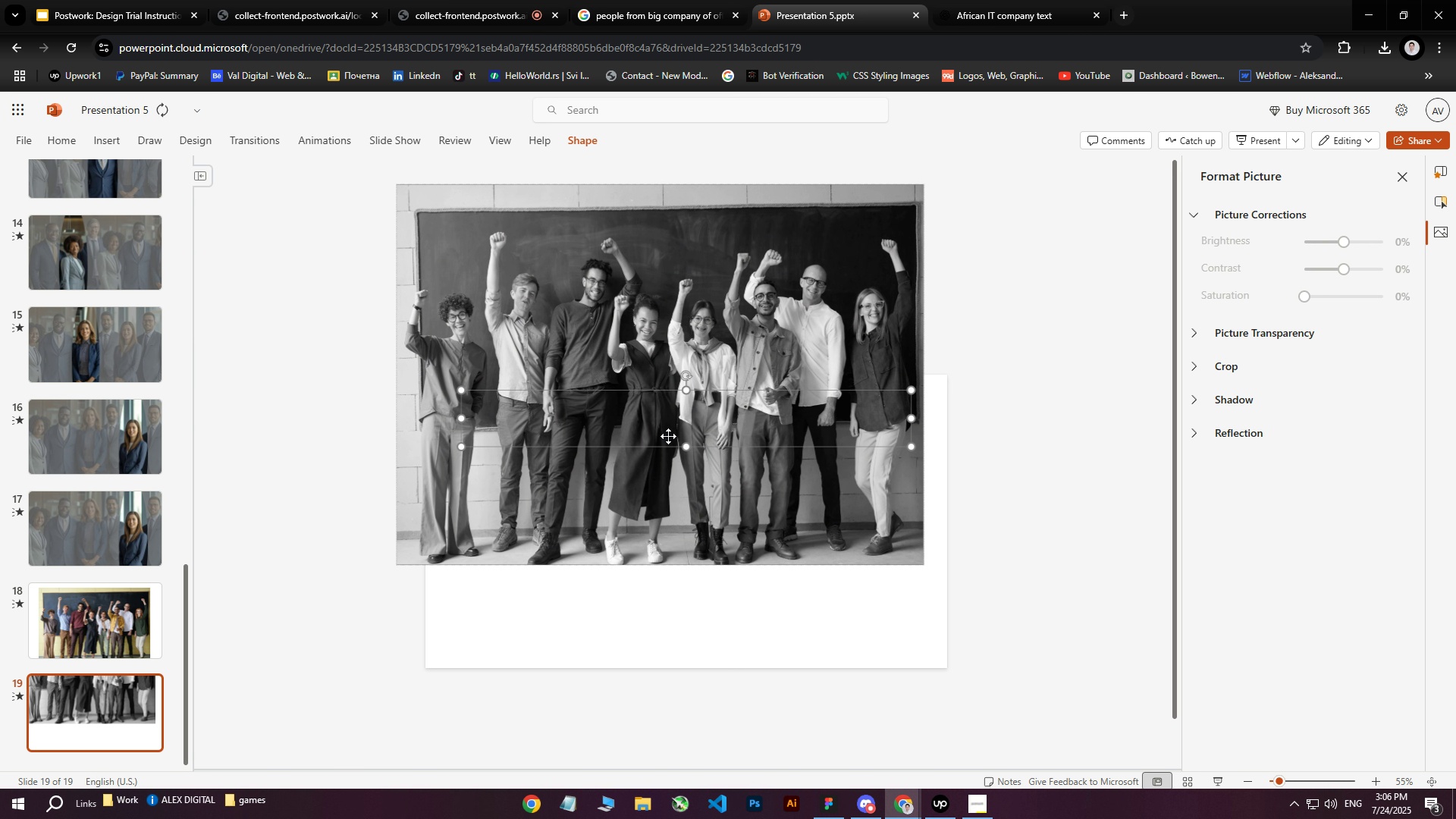 
key(Control+Z)
 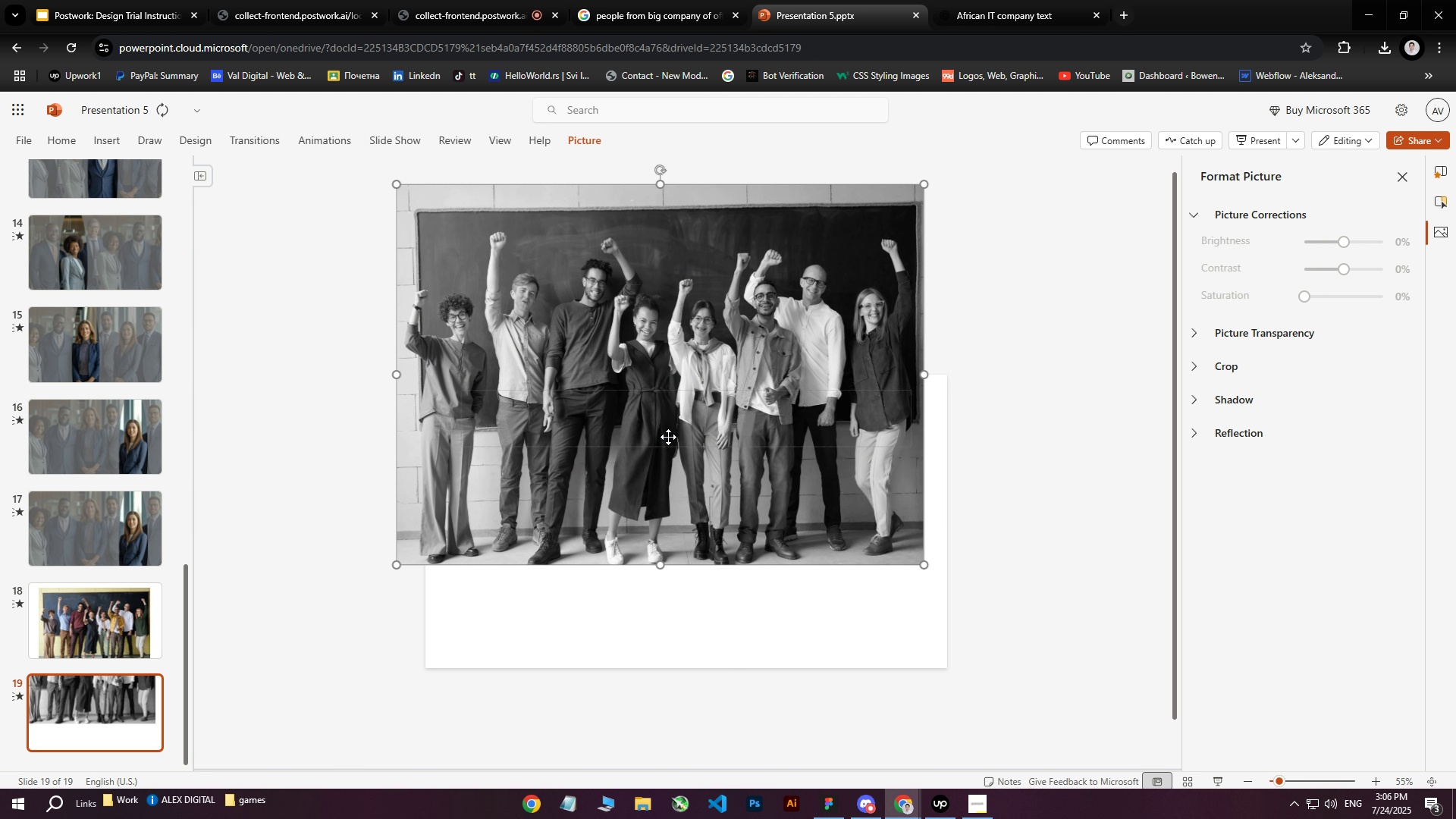 
key(Control+Z)
 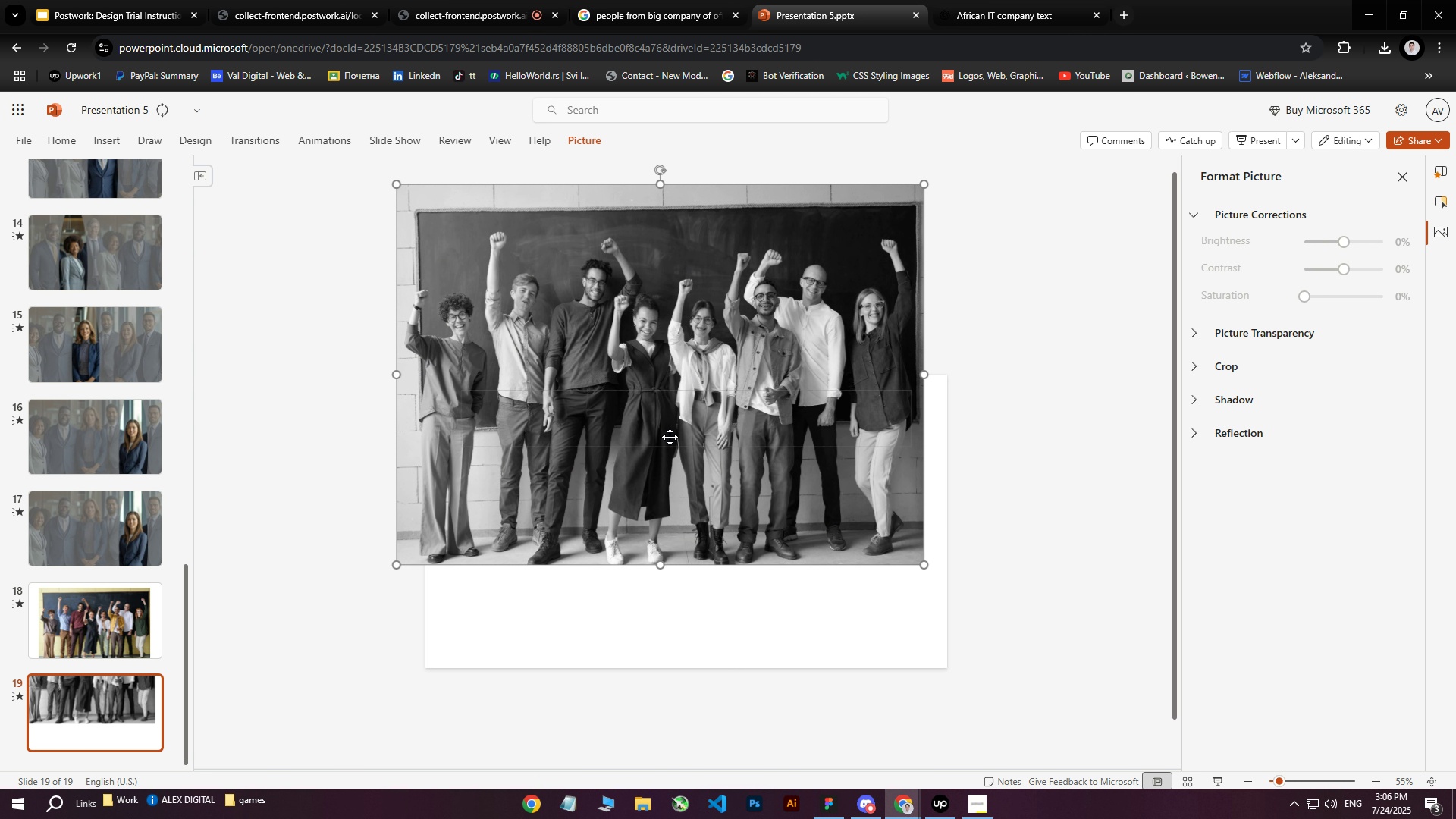 
key(Control+Z)
 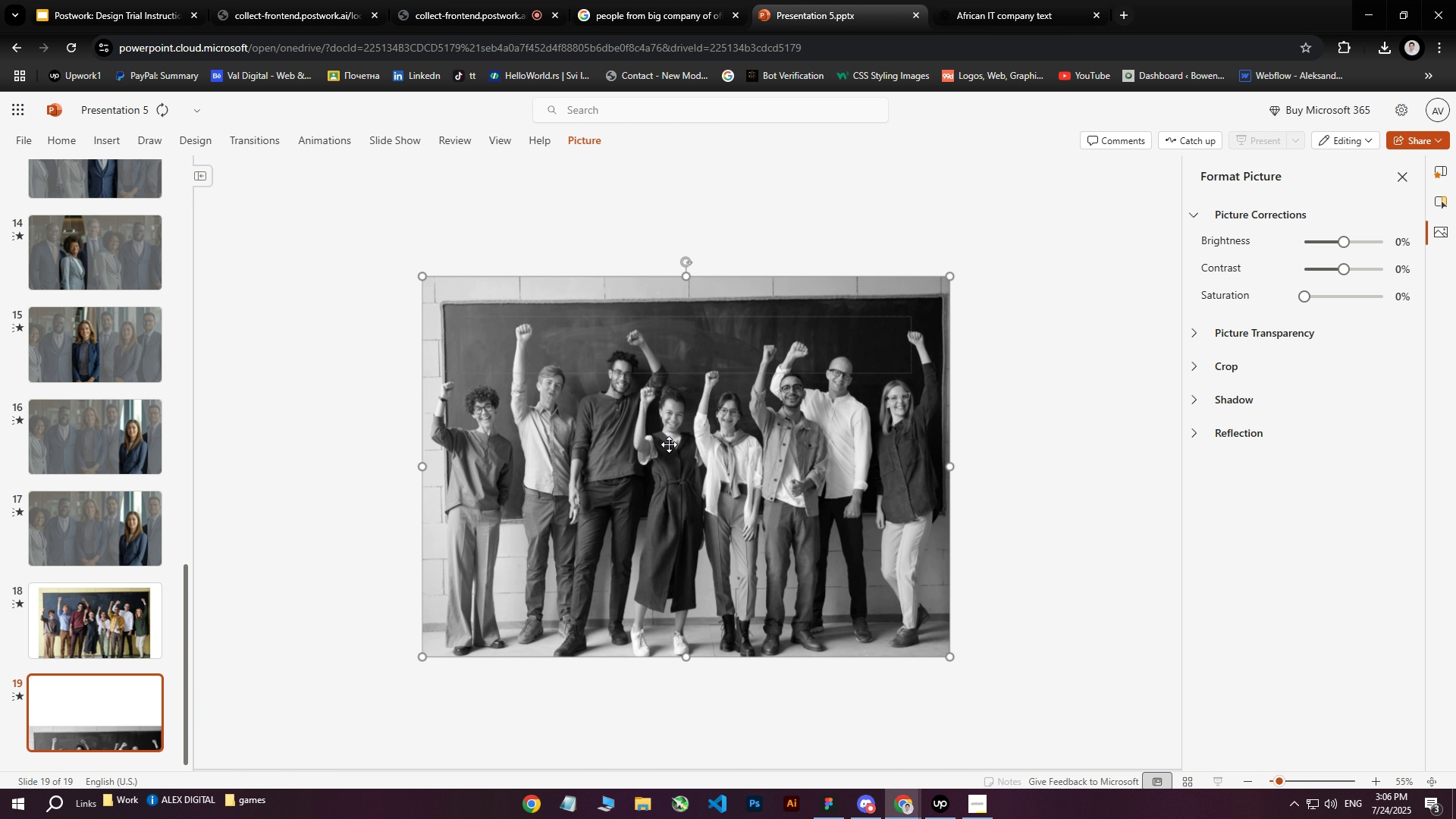 
left_click([316, 439])
 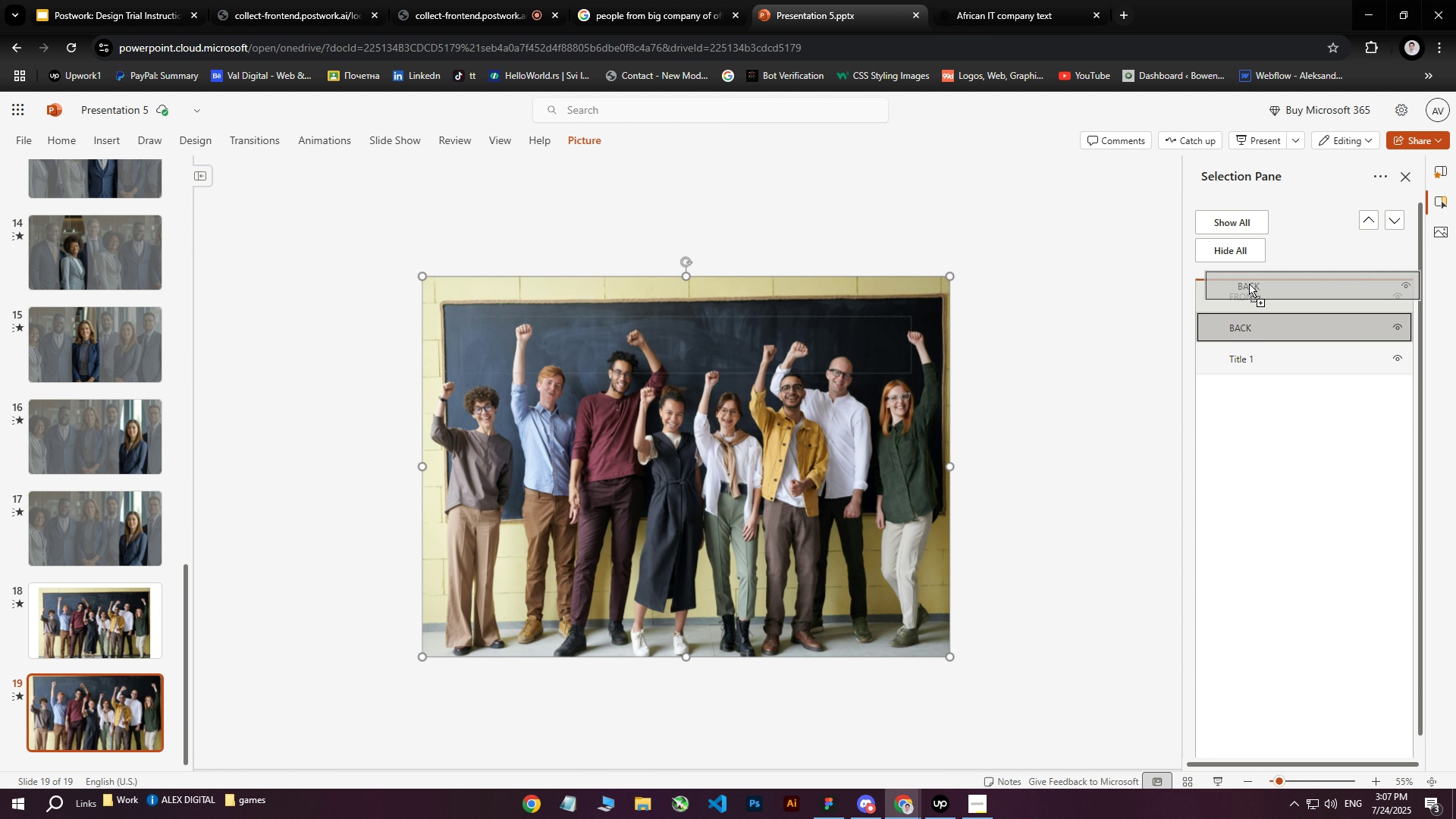 
wait(36.53)
 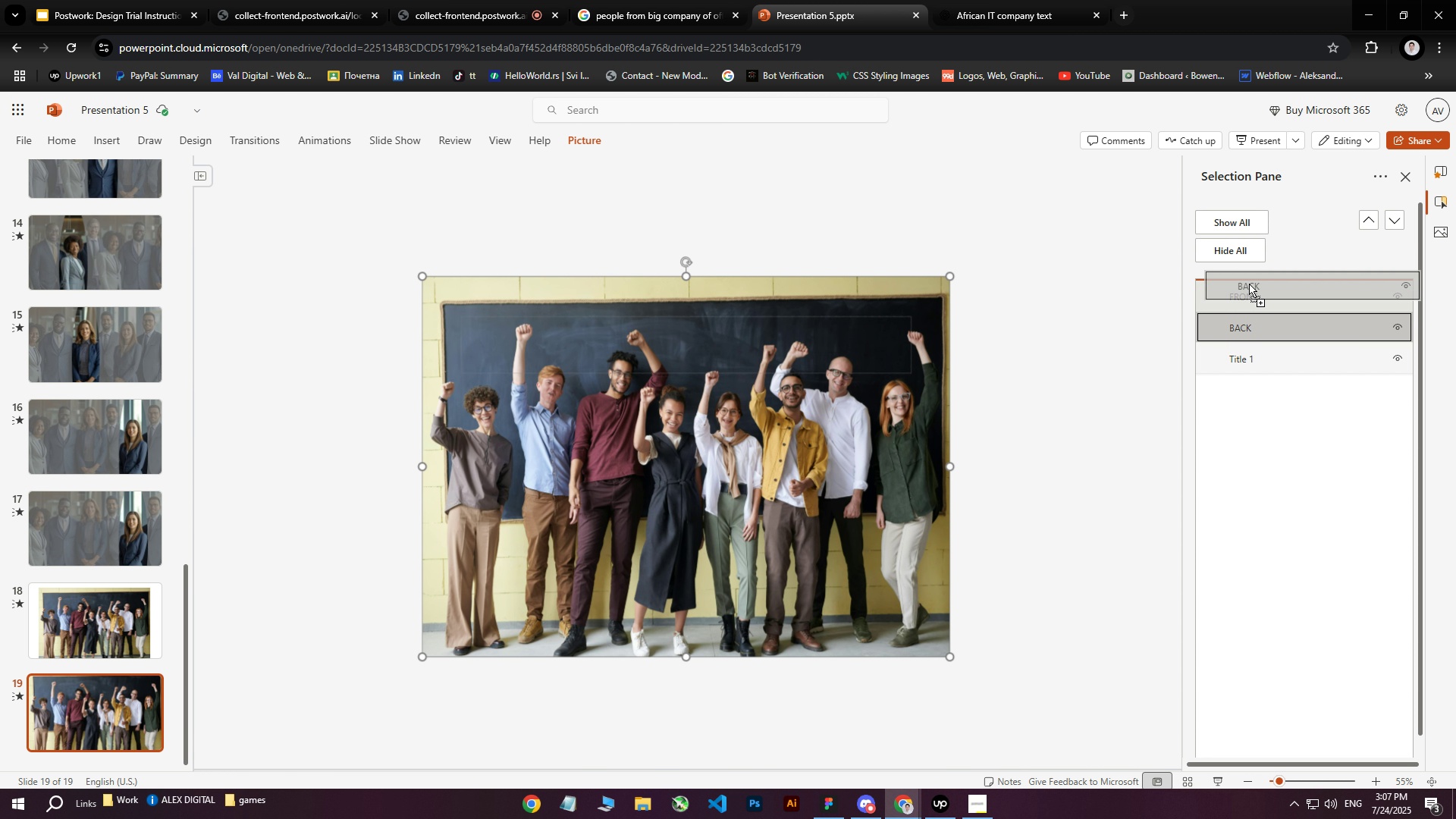 
left_click([327, 425])
 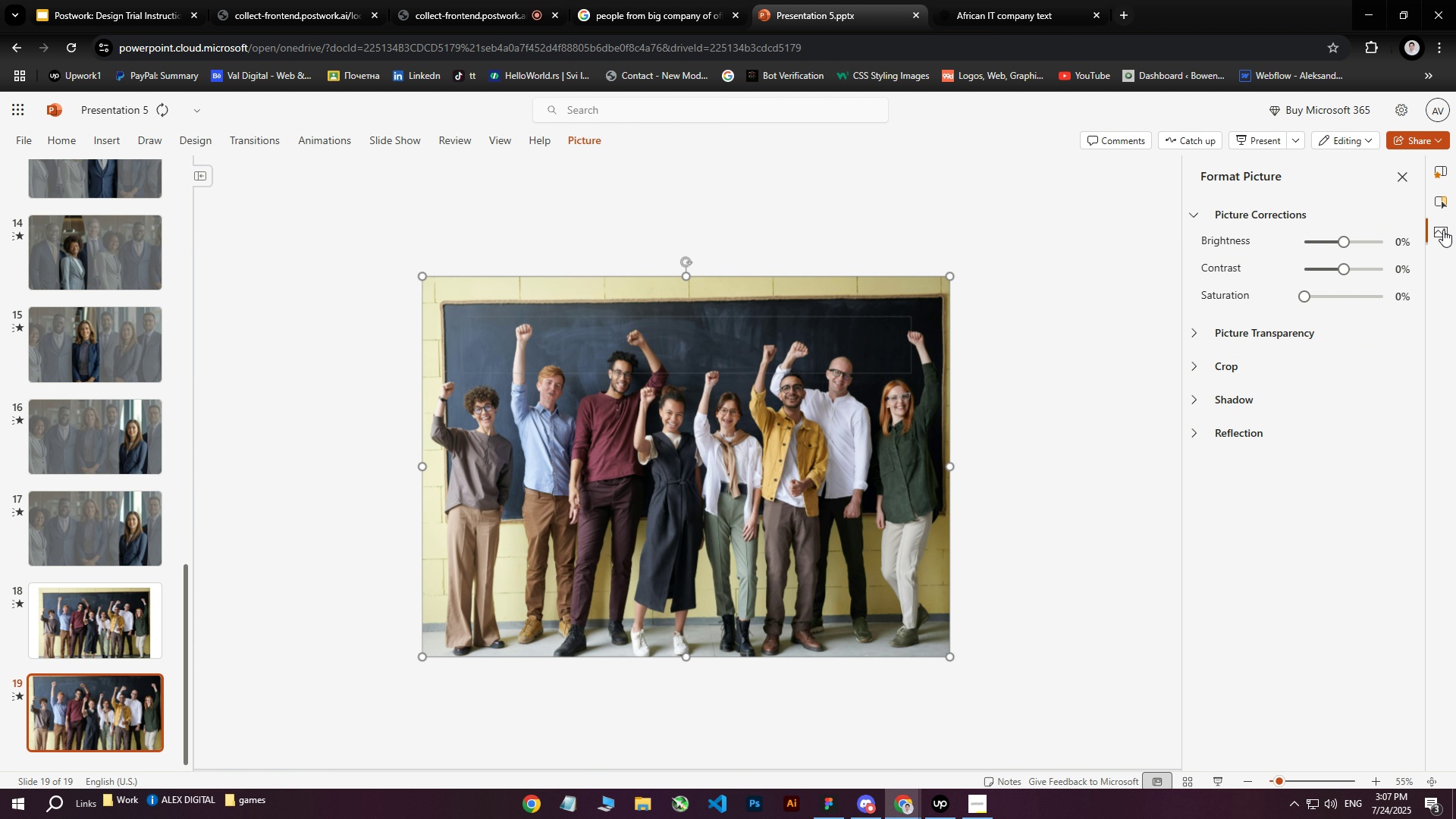 
left_click([696, 379])
 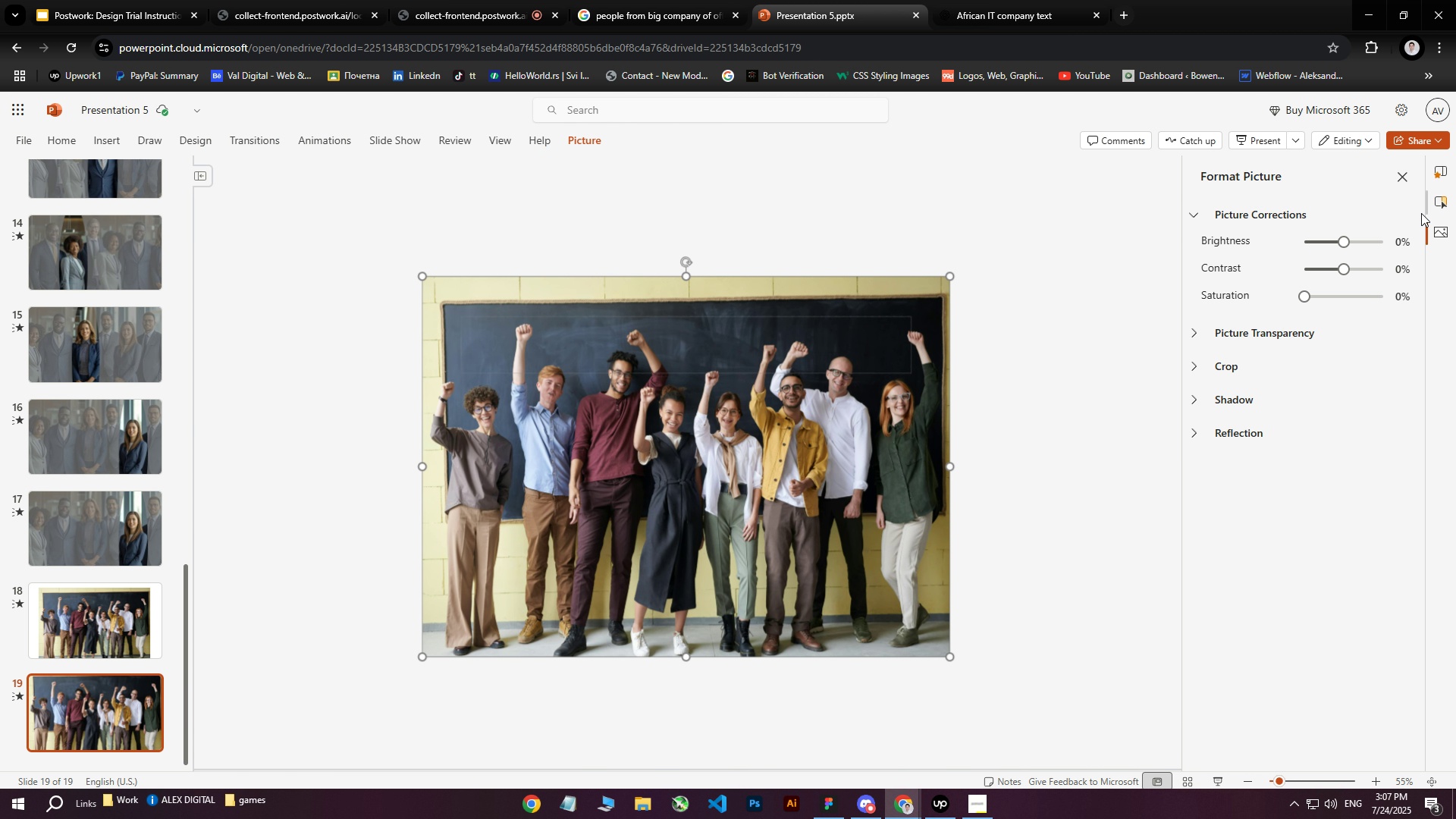 
left_click([1455, 200])
 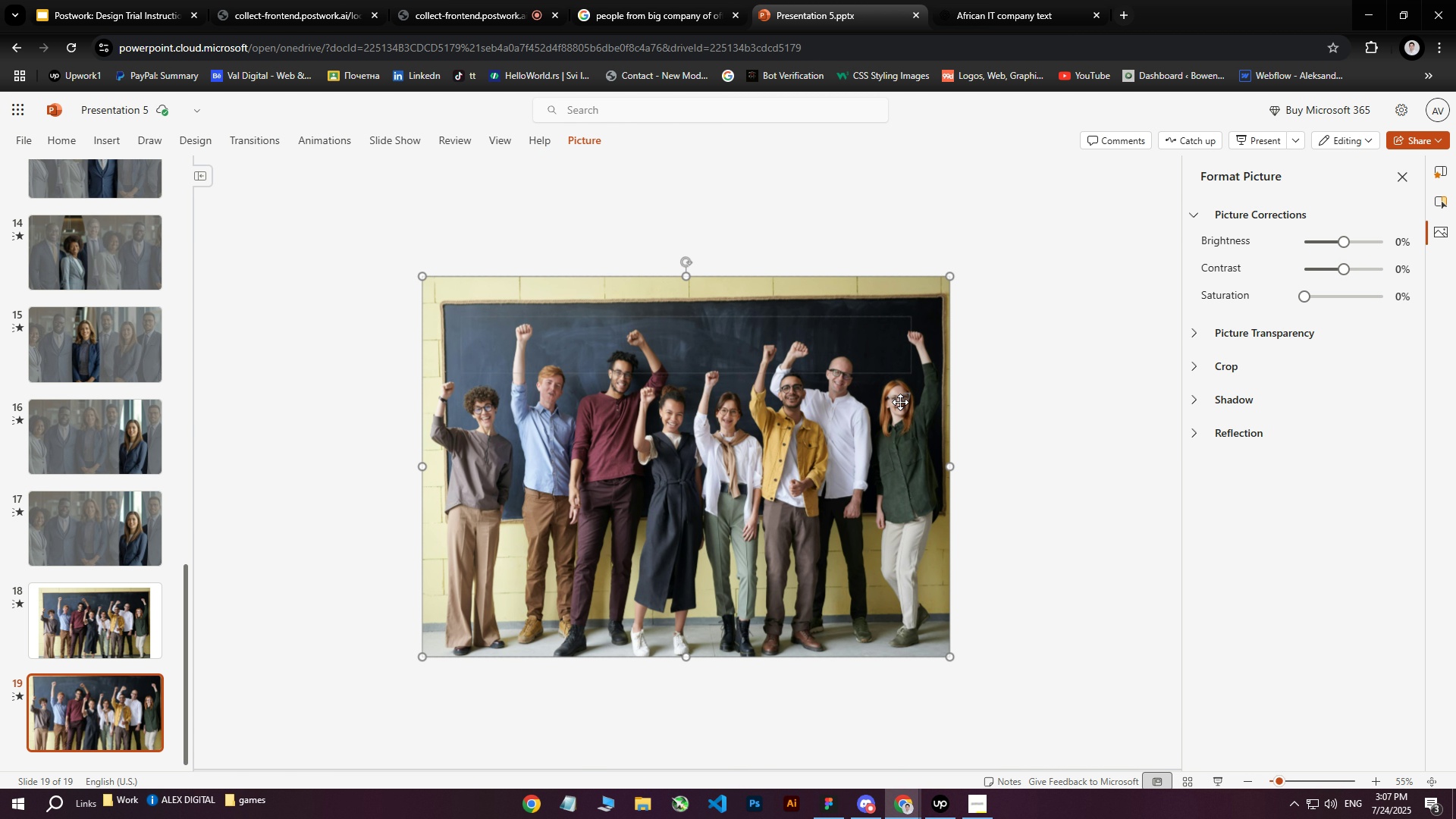 
left_click([1258, 326])
 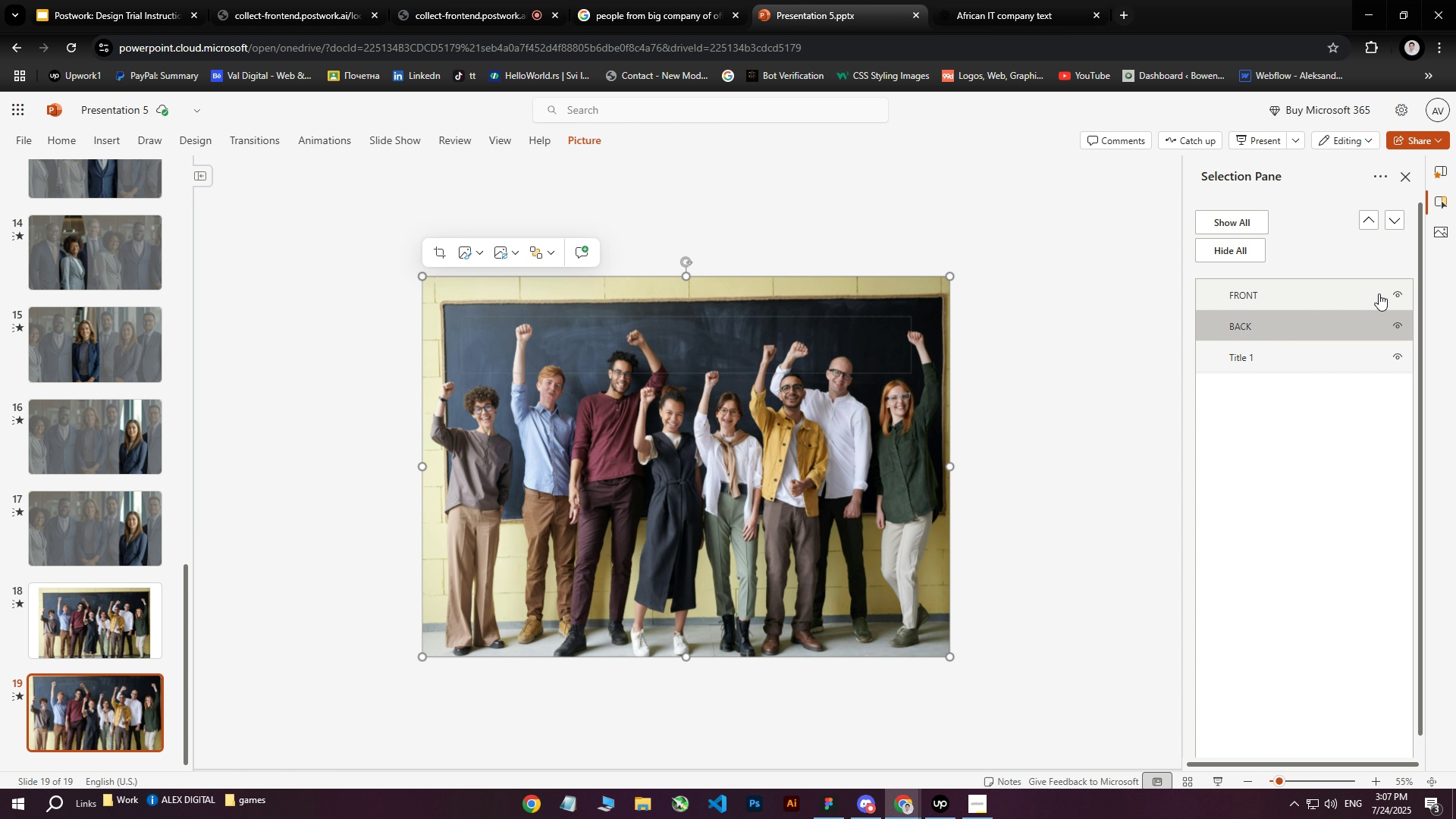 
left_click([1393, 294])
 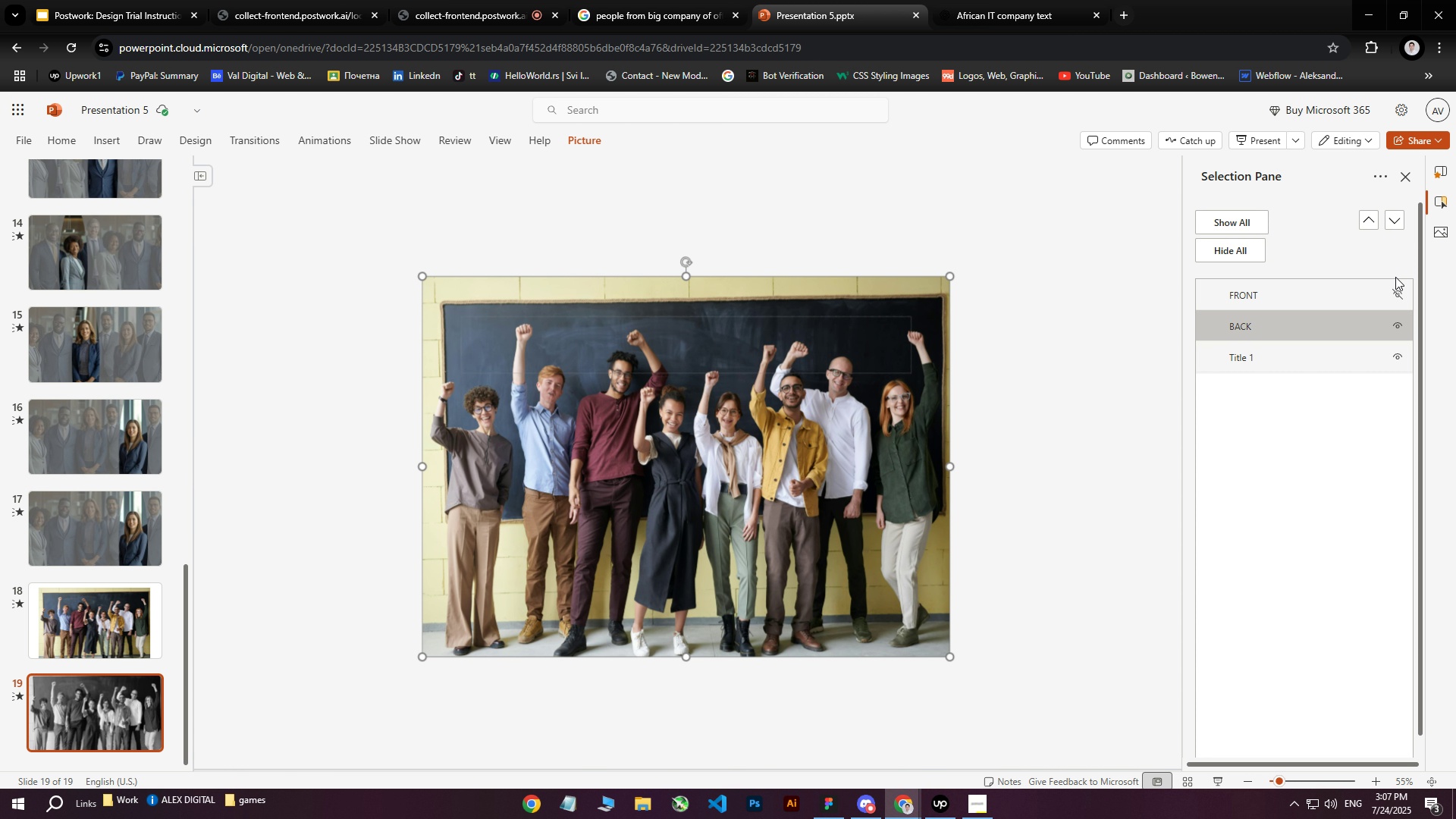 
wait(5.86)
 